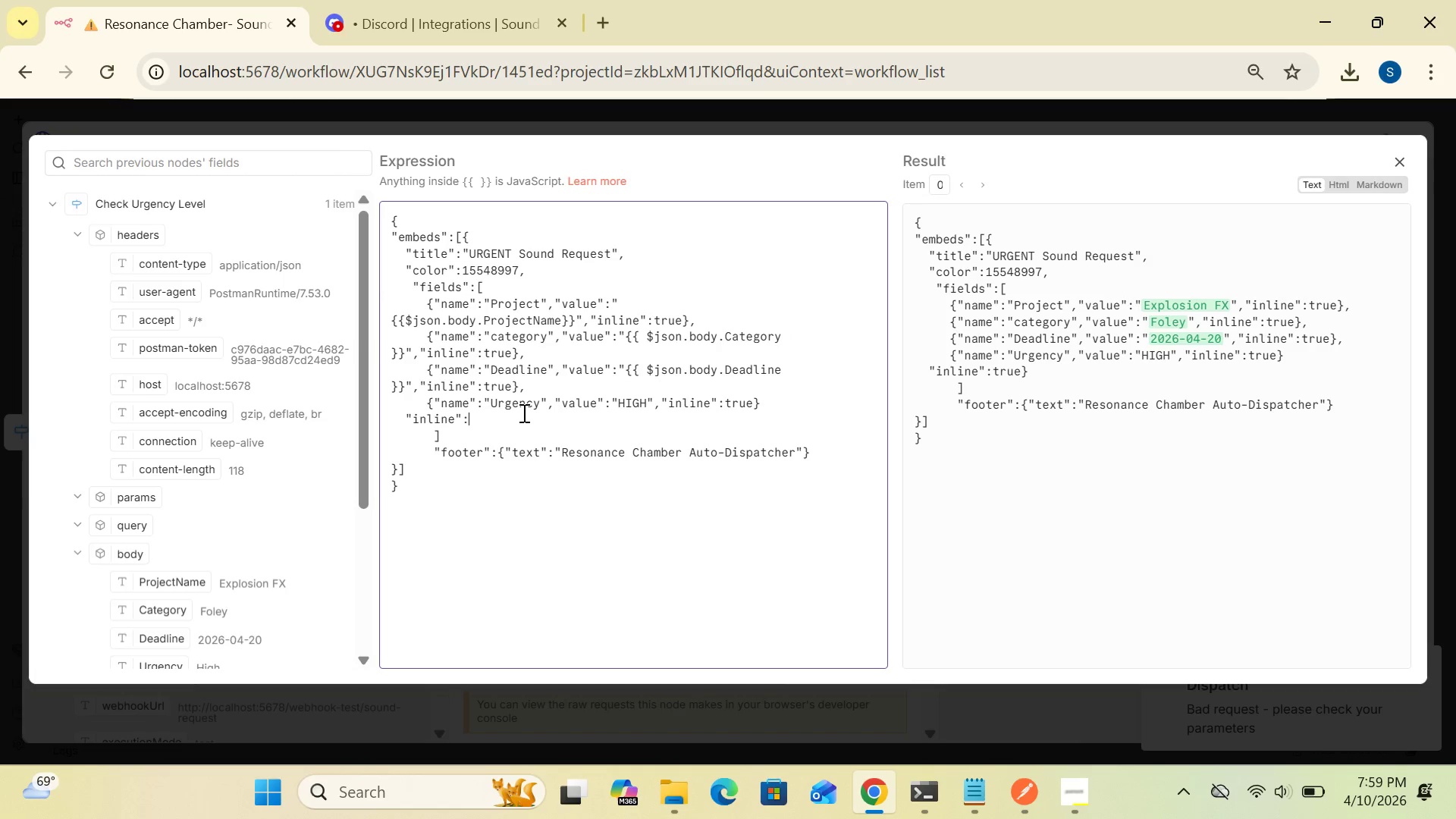 
key(Backspace)
 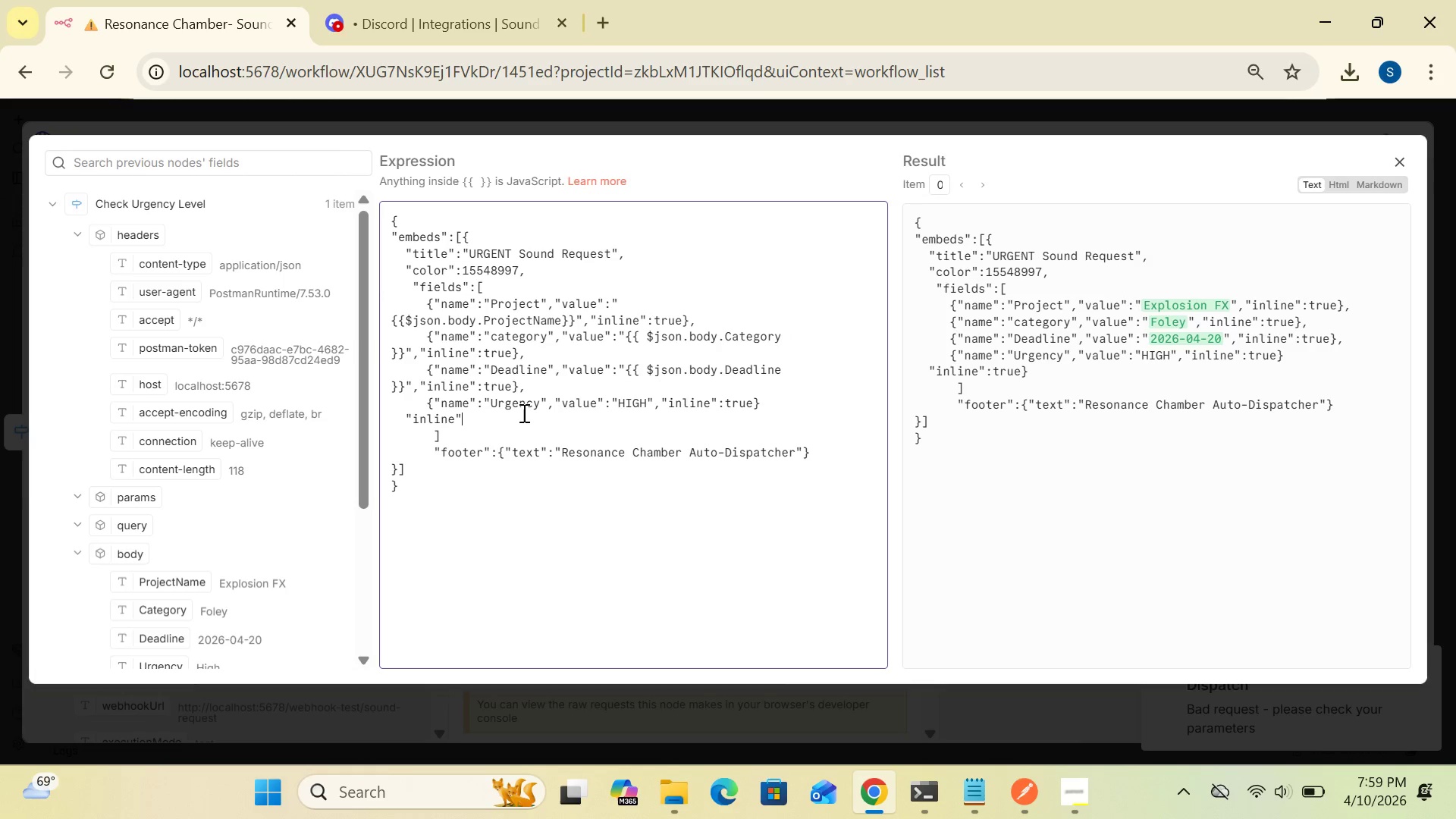 
key(Backspace)
 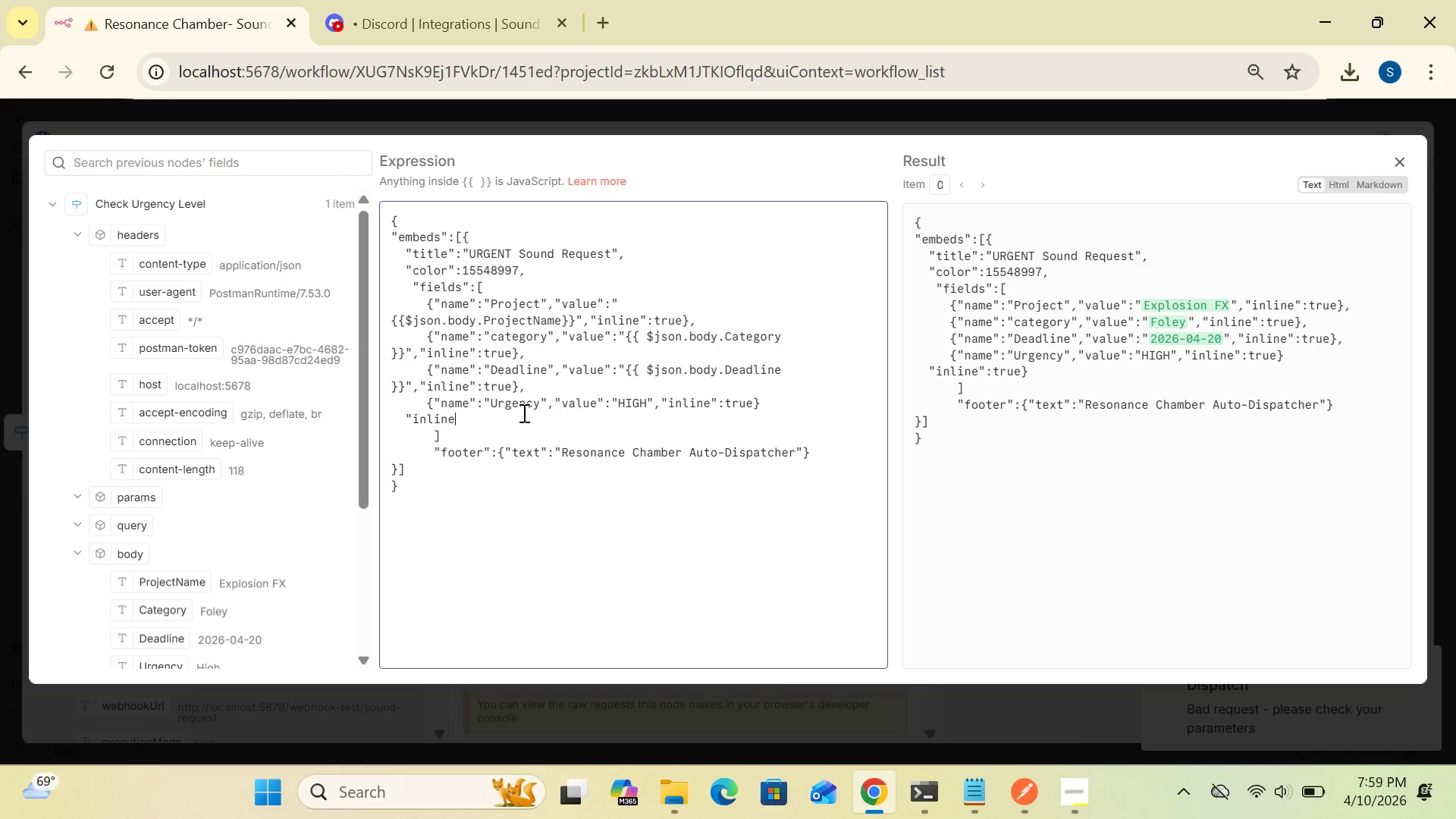 
key(Backspace)
 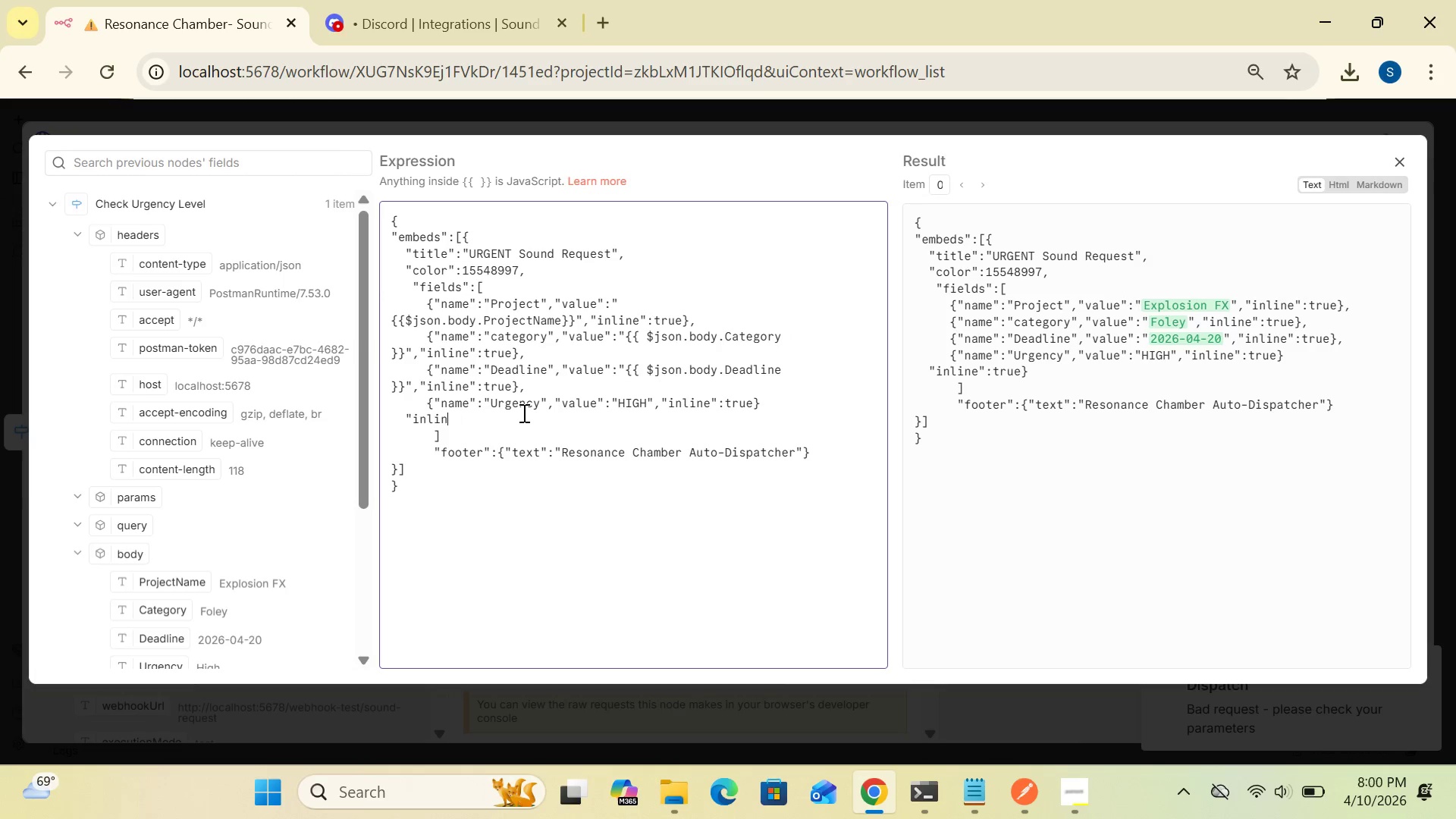 
key(Backspace)
 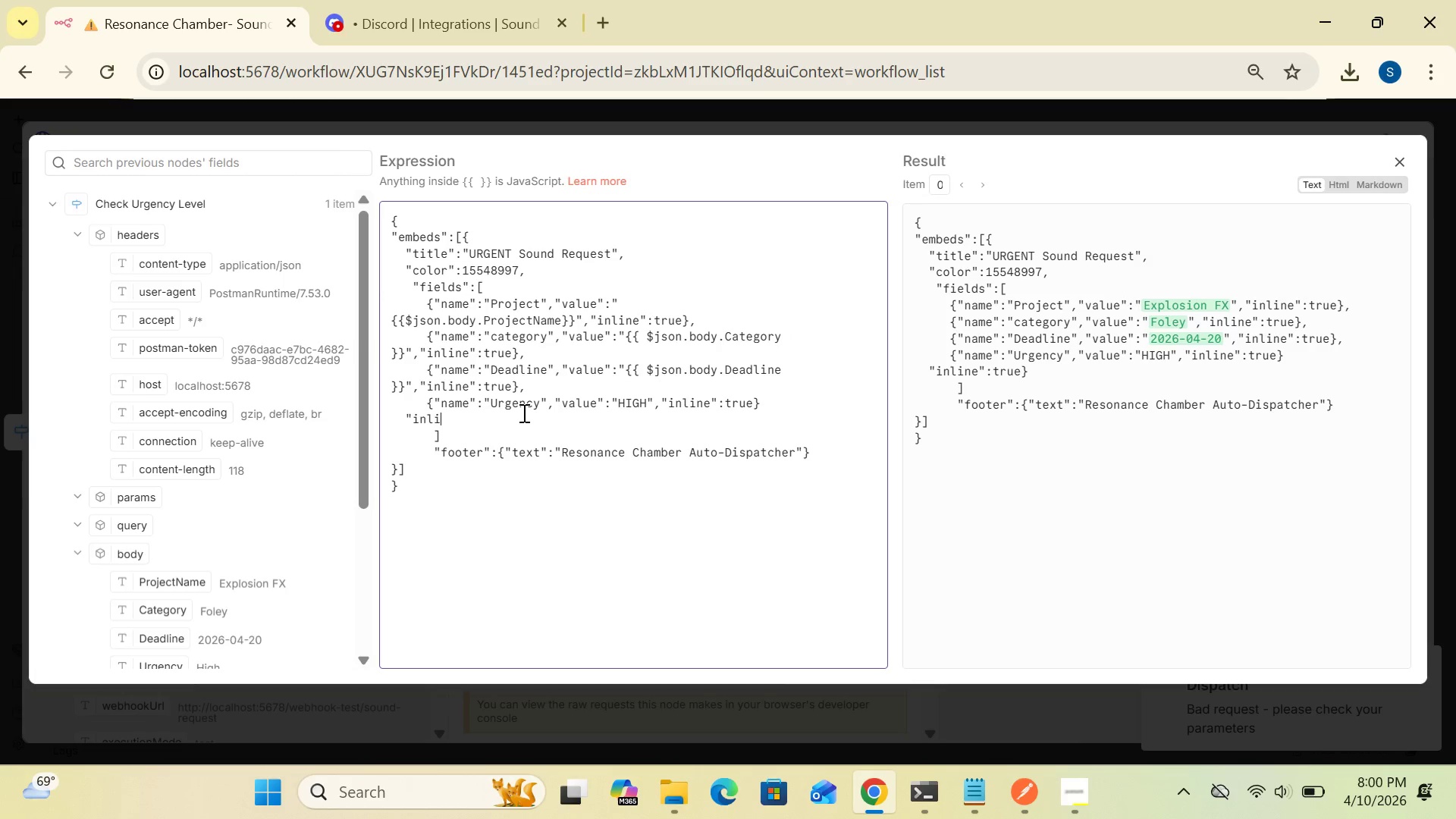 
key(Backspace)
 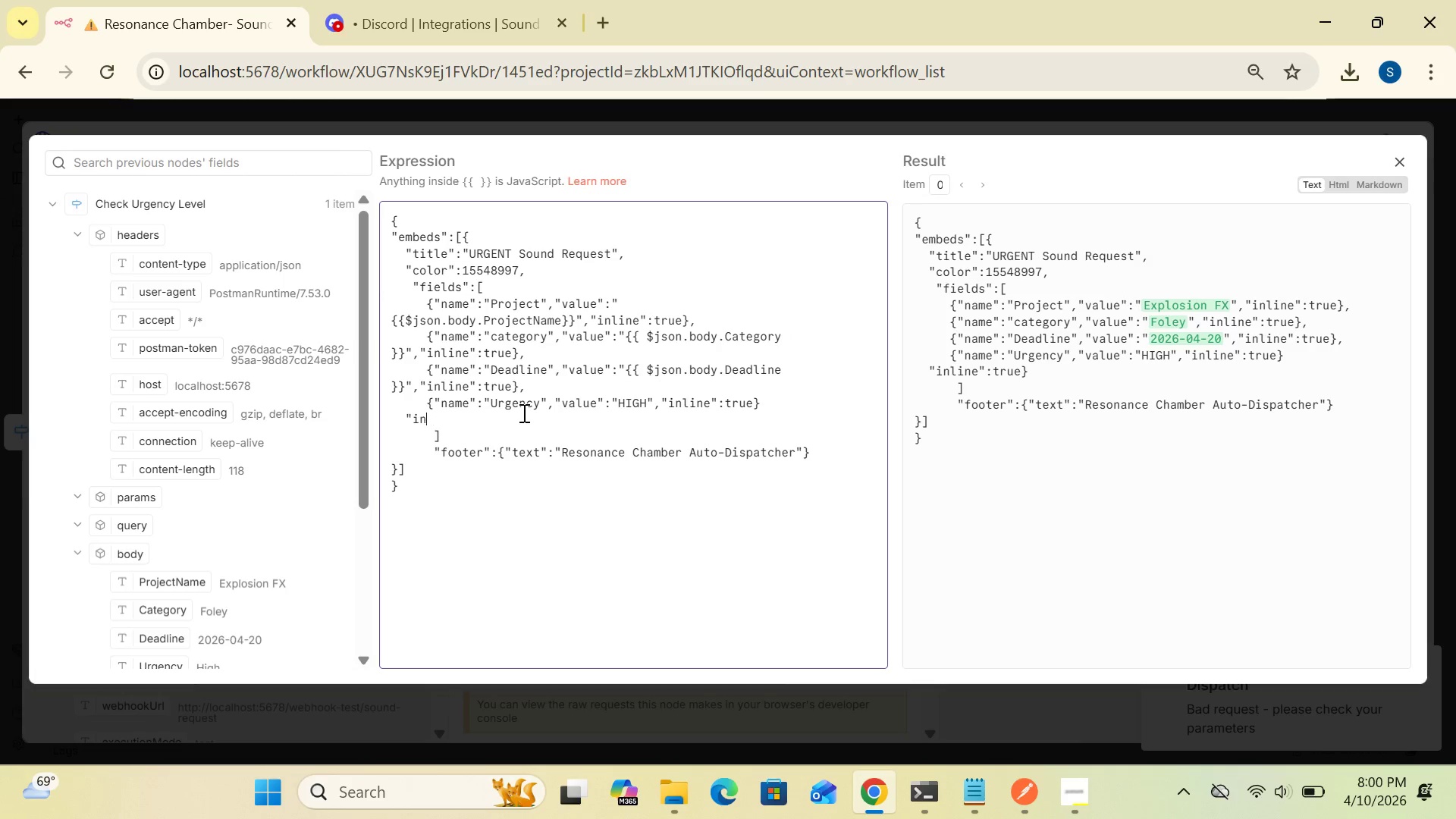 
key(Backspace)
 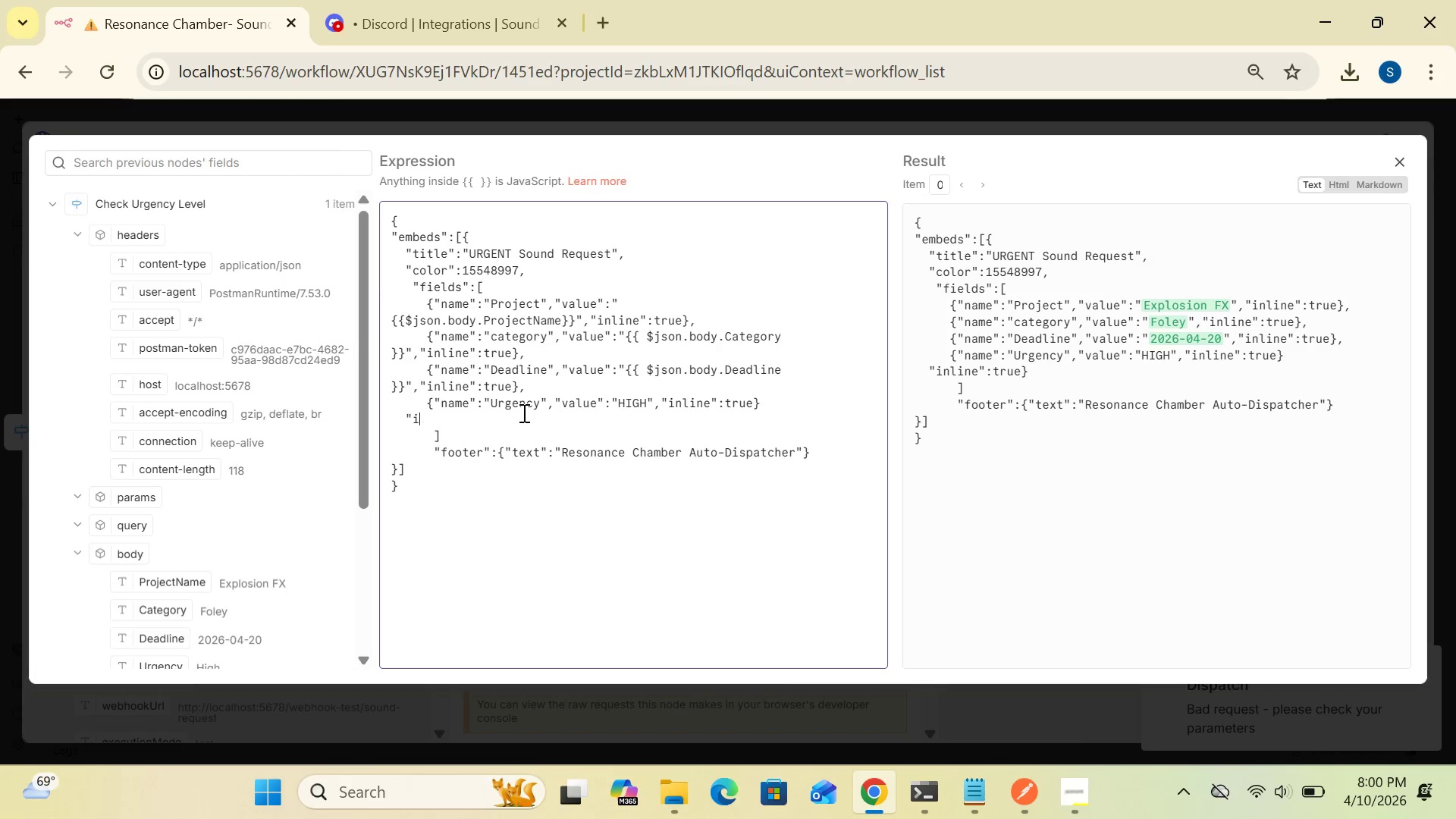 
key(Backspace)
 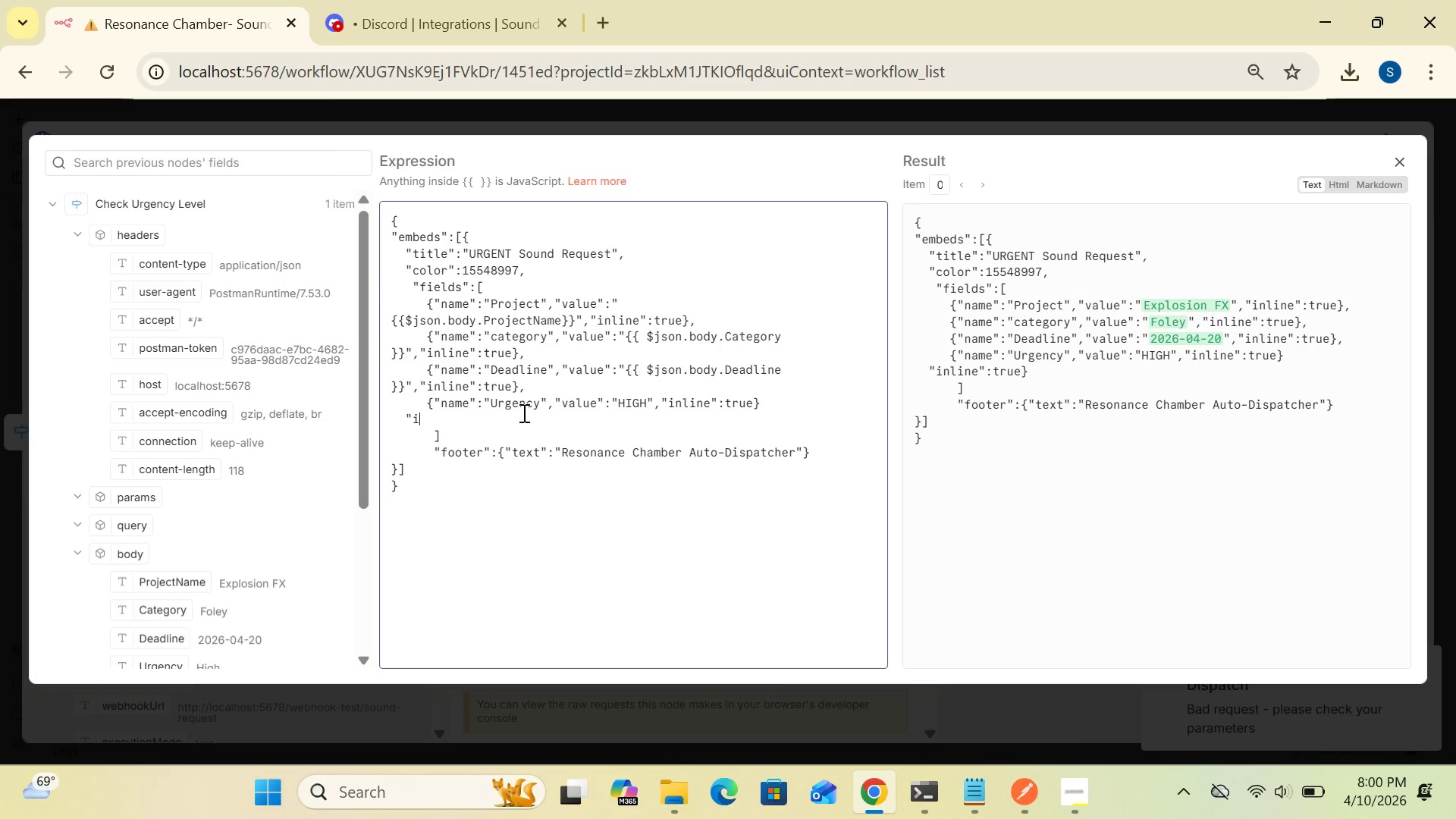 
key(Backspace)
 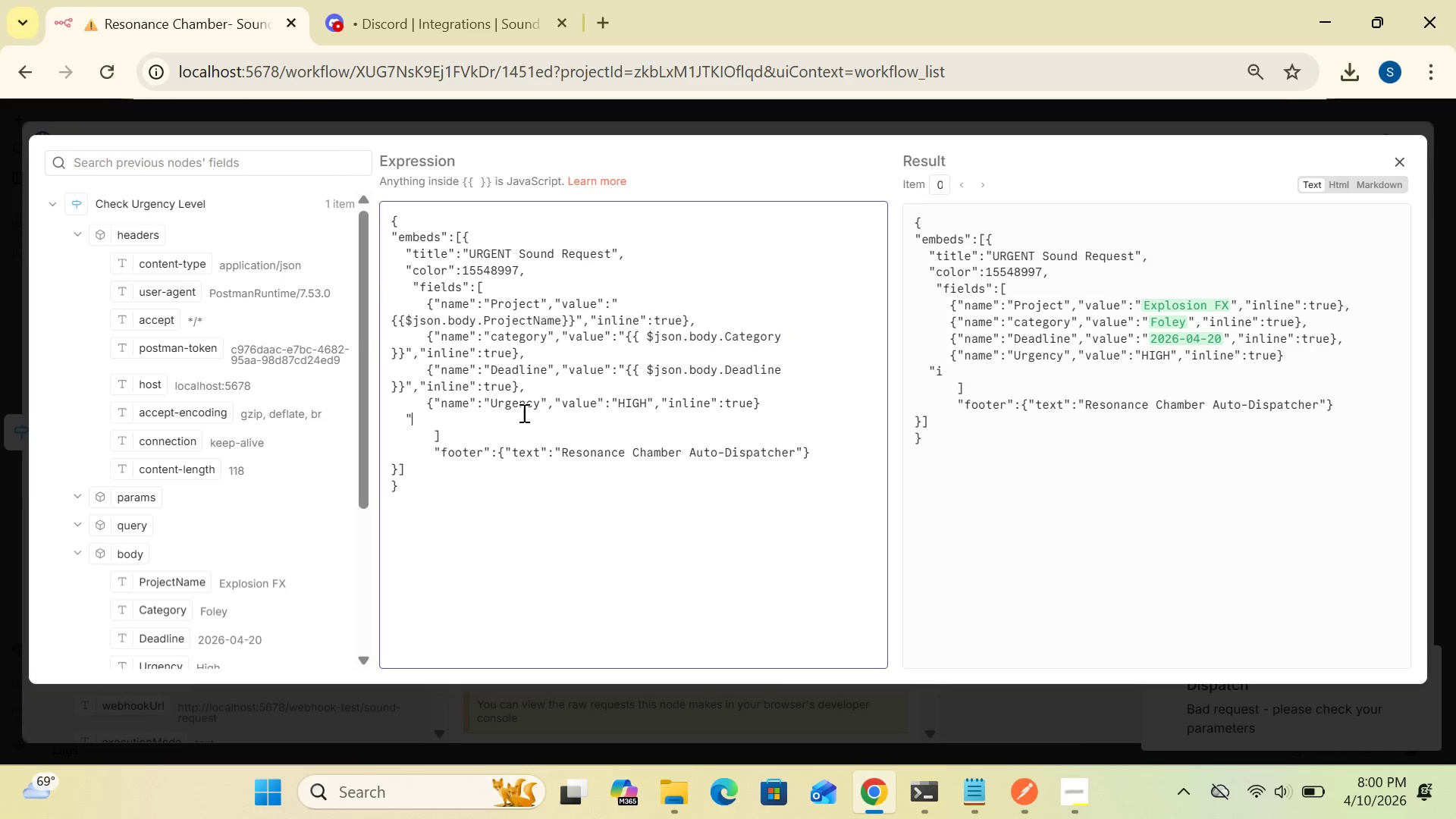 
key(Backspace)
 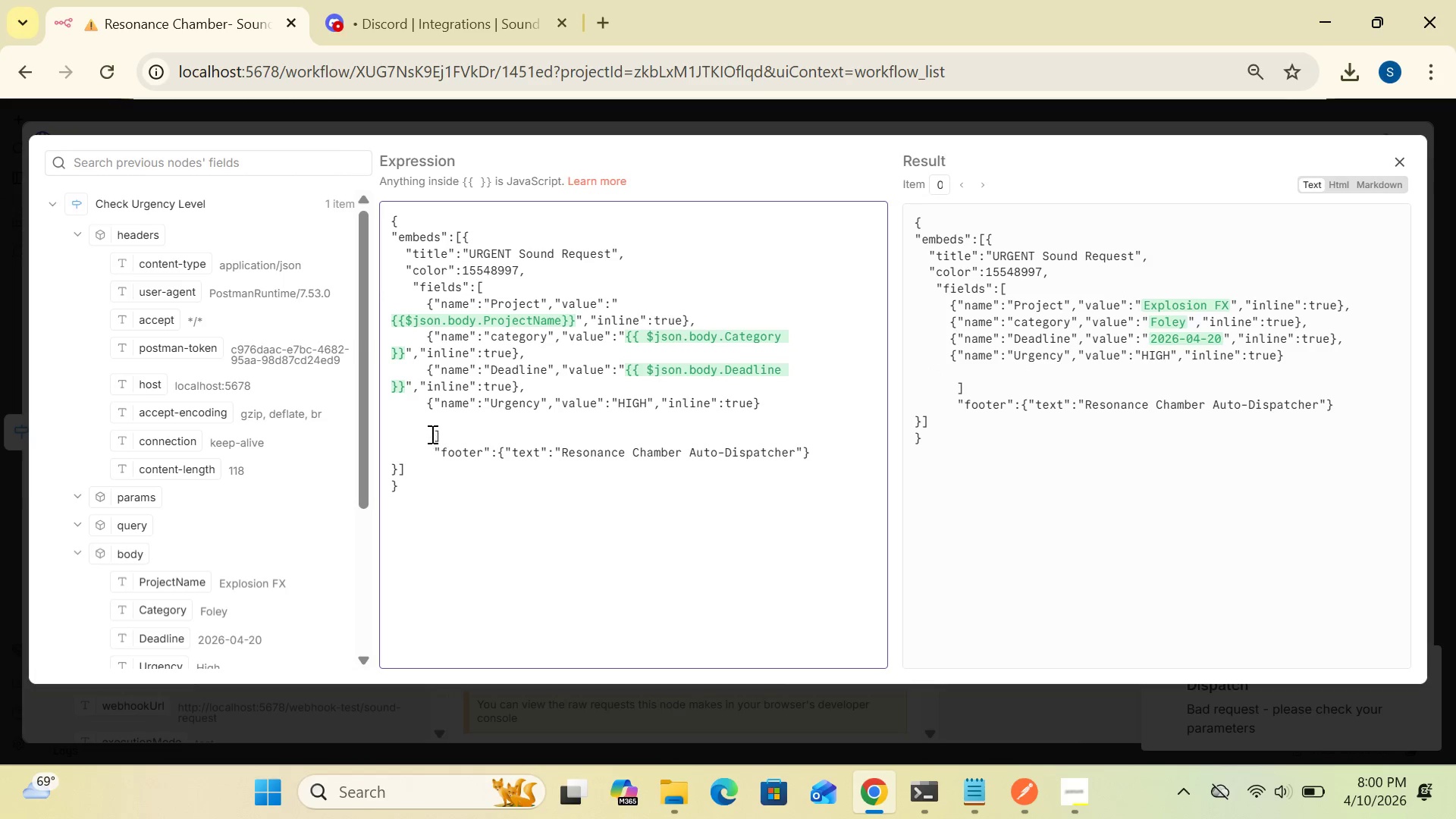 
left_click([423, 436])
 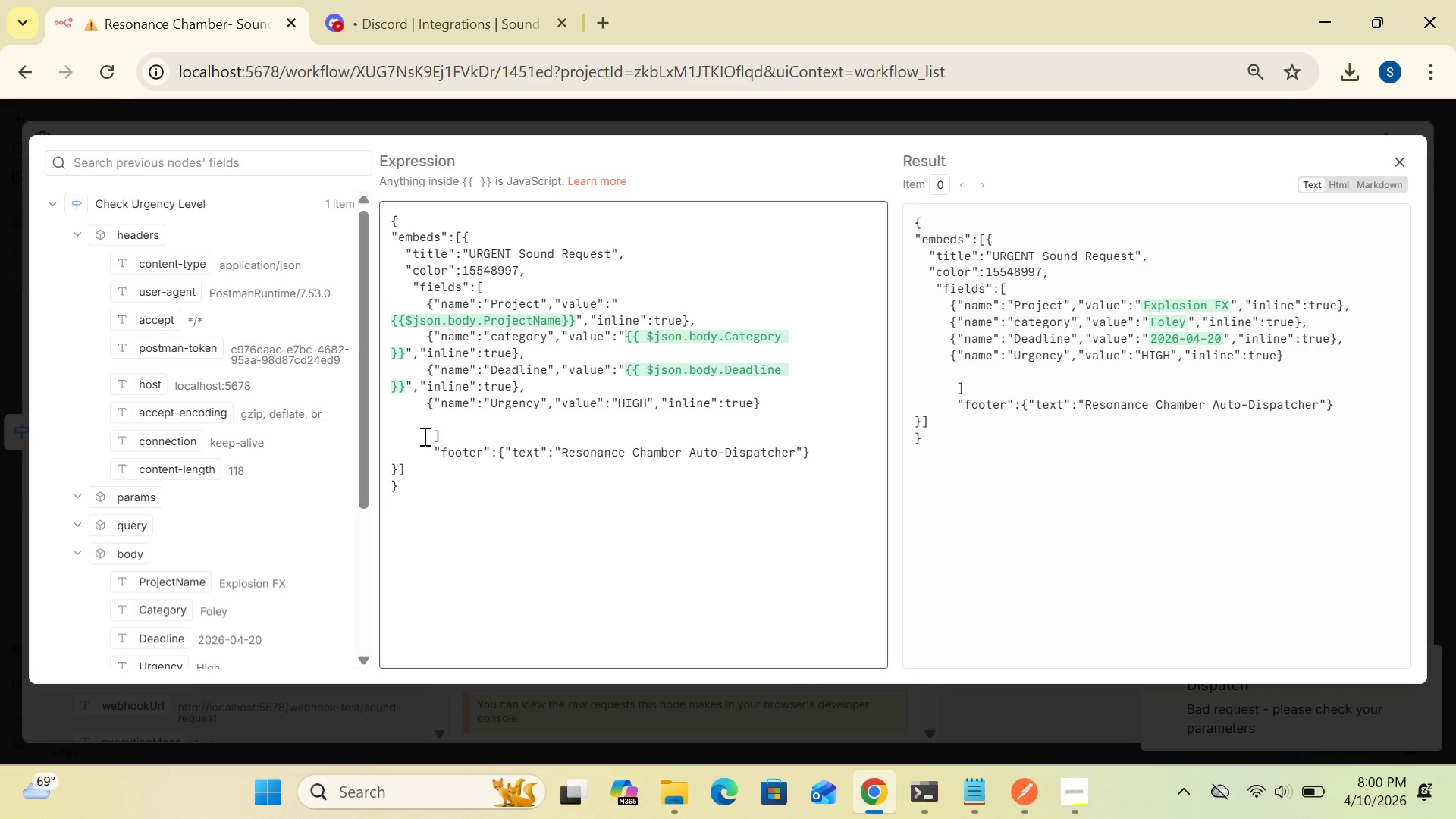 
key(Backspace)
 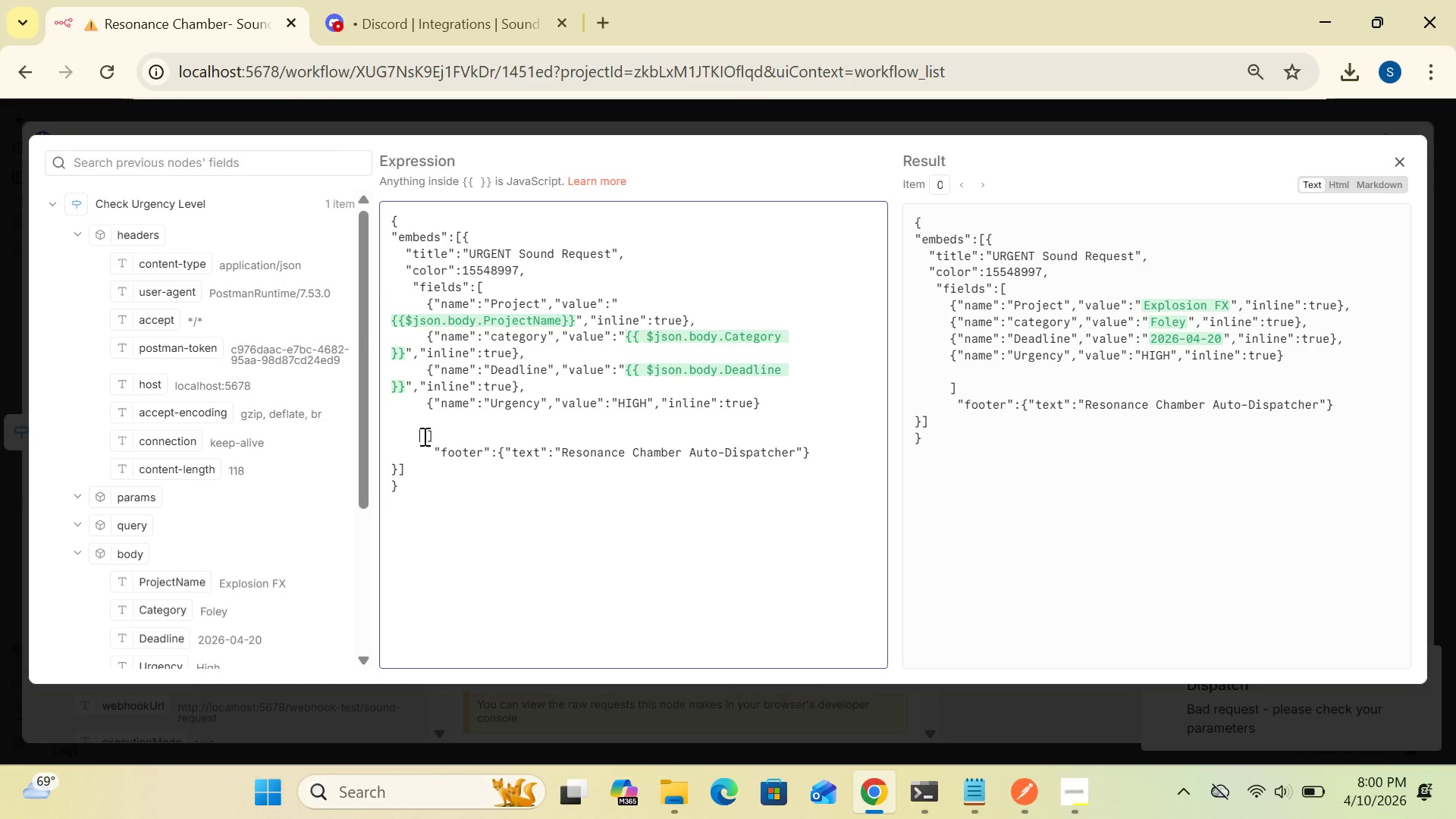 
key(Backspace)
 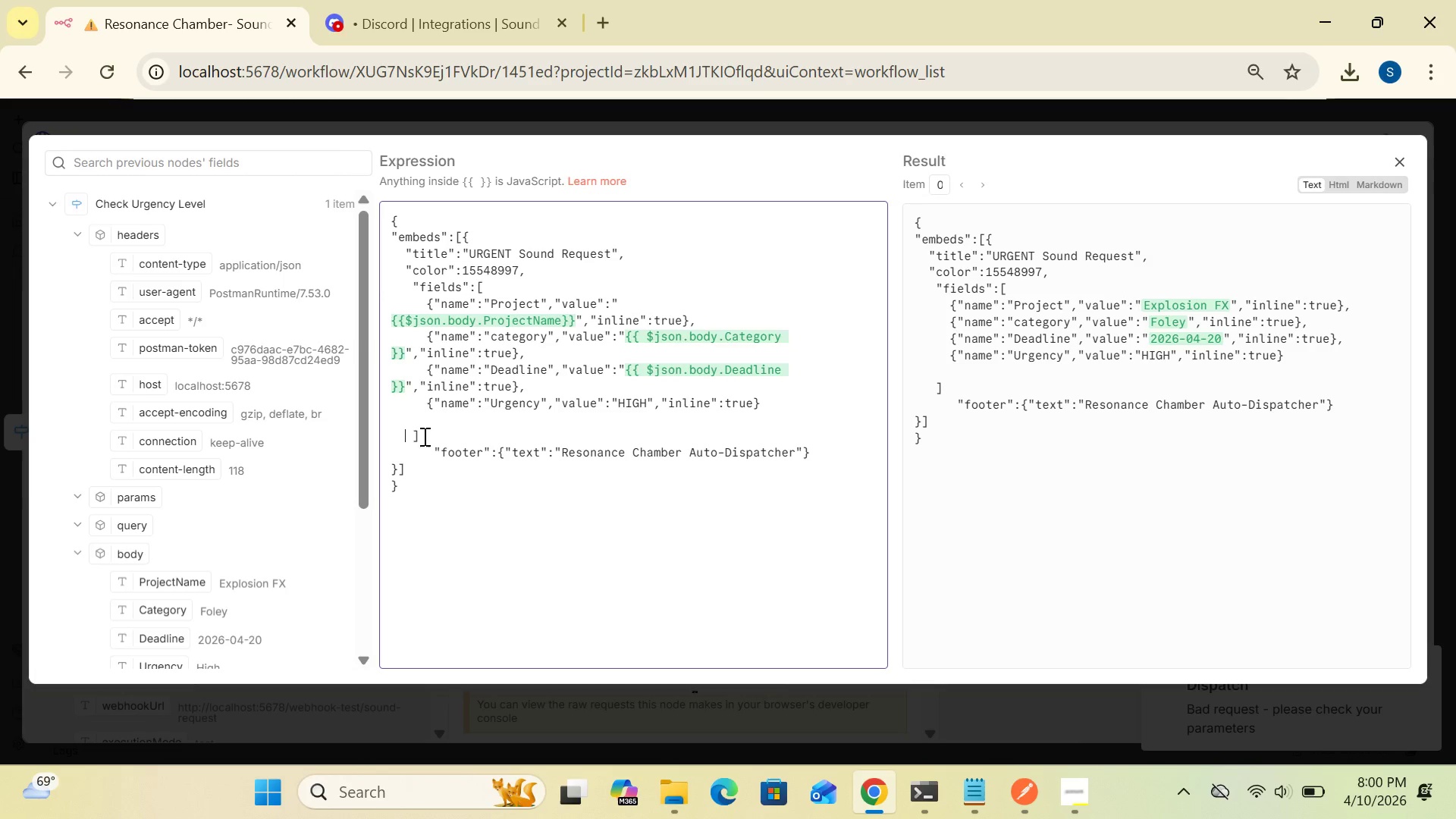 
key(Backspace)
 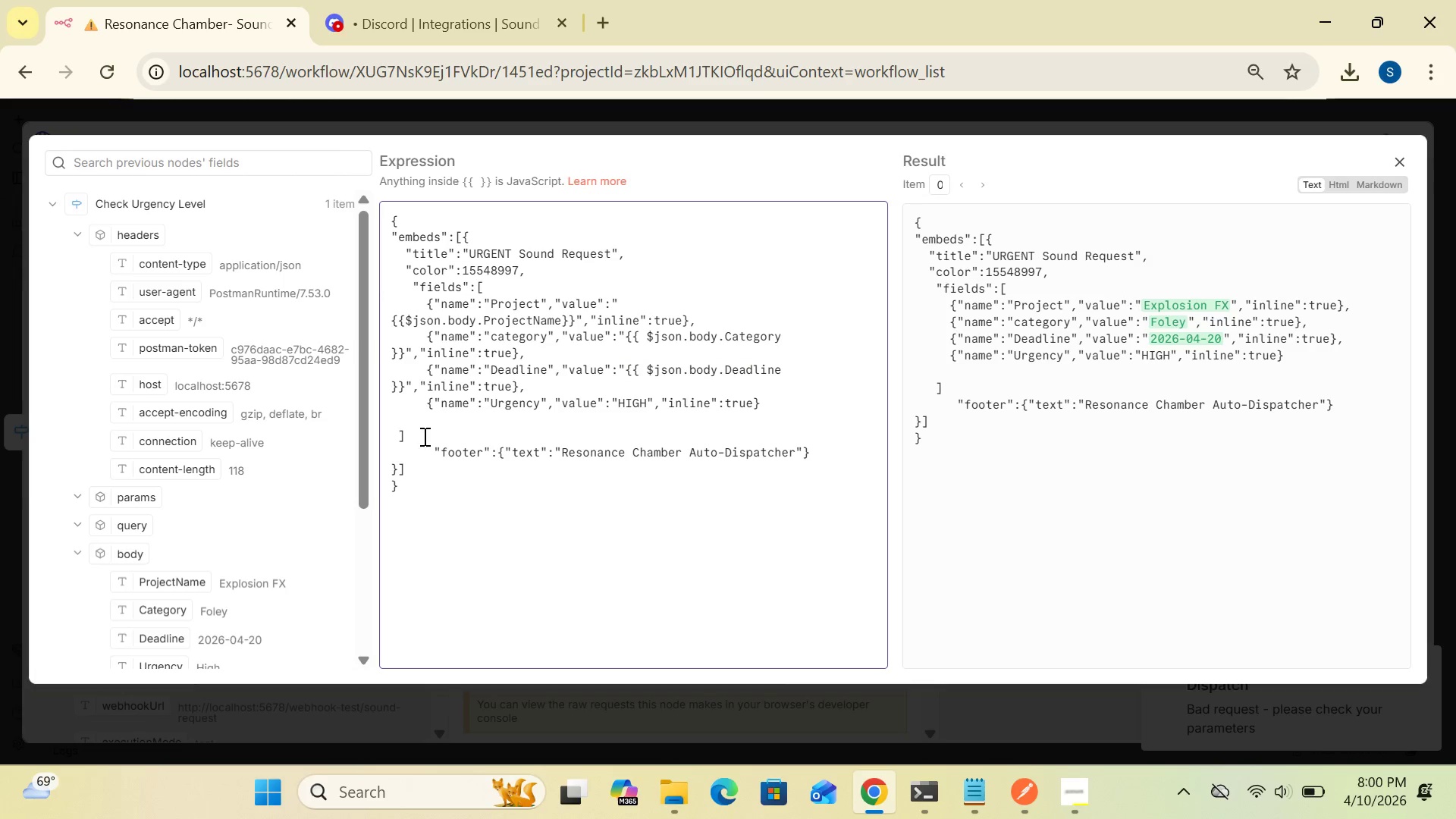 
key(Backspace)
 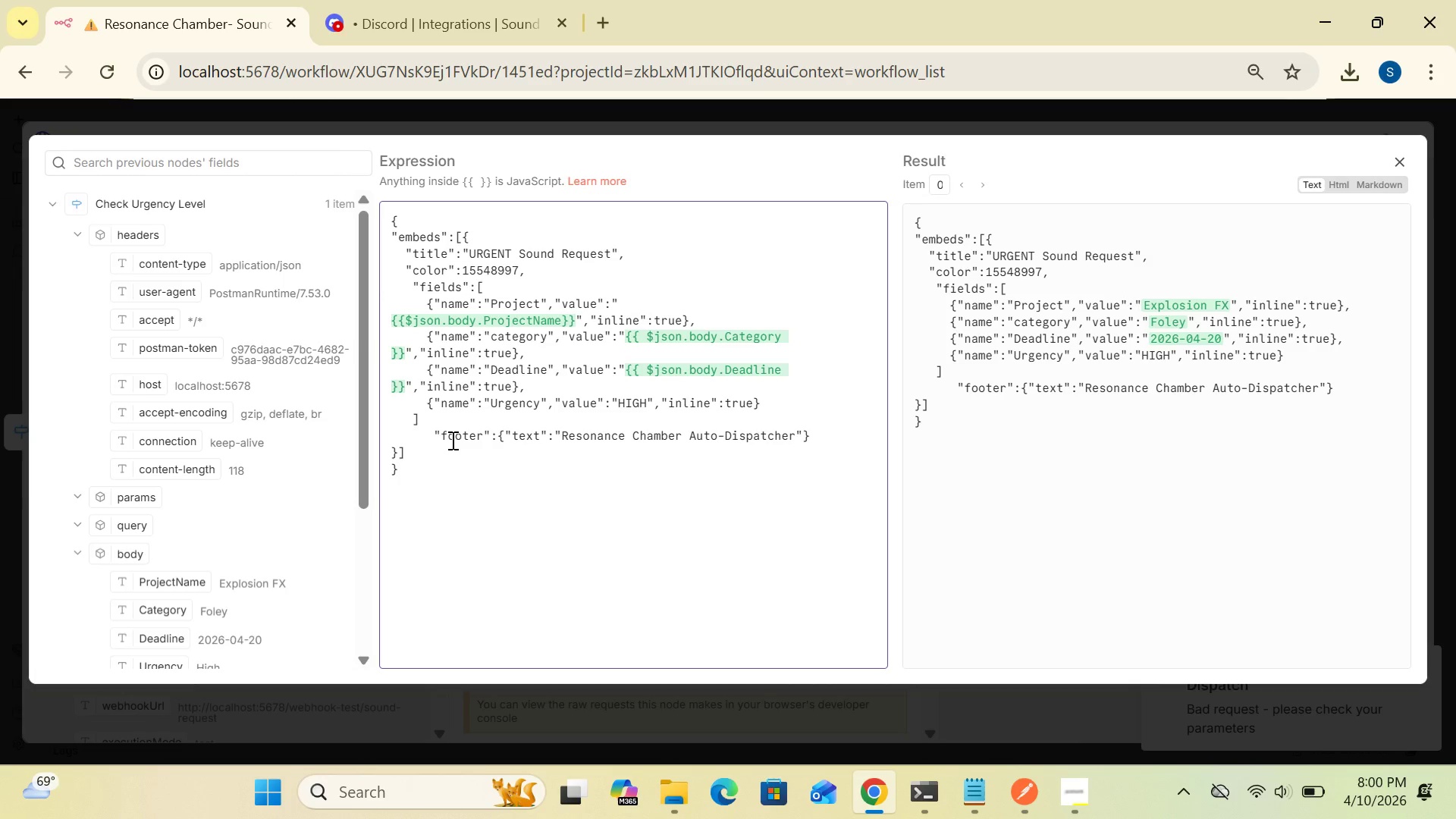 
wait(16.47)
 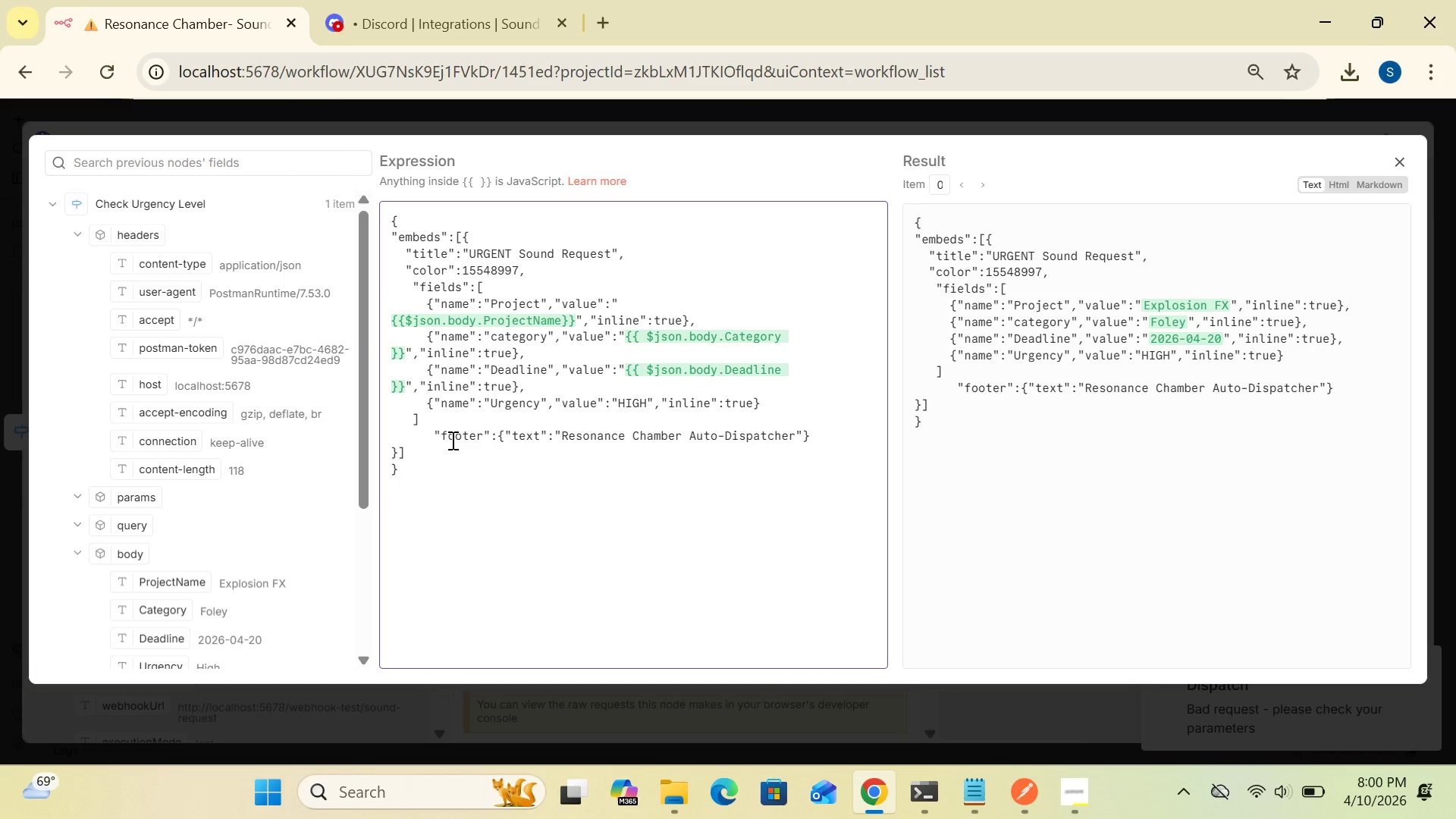 
left_click([424, 423])
 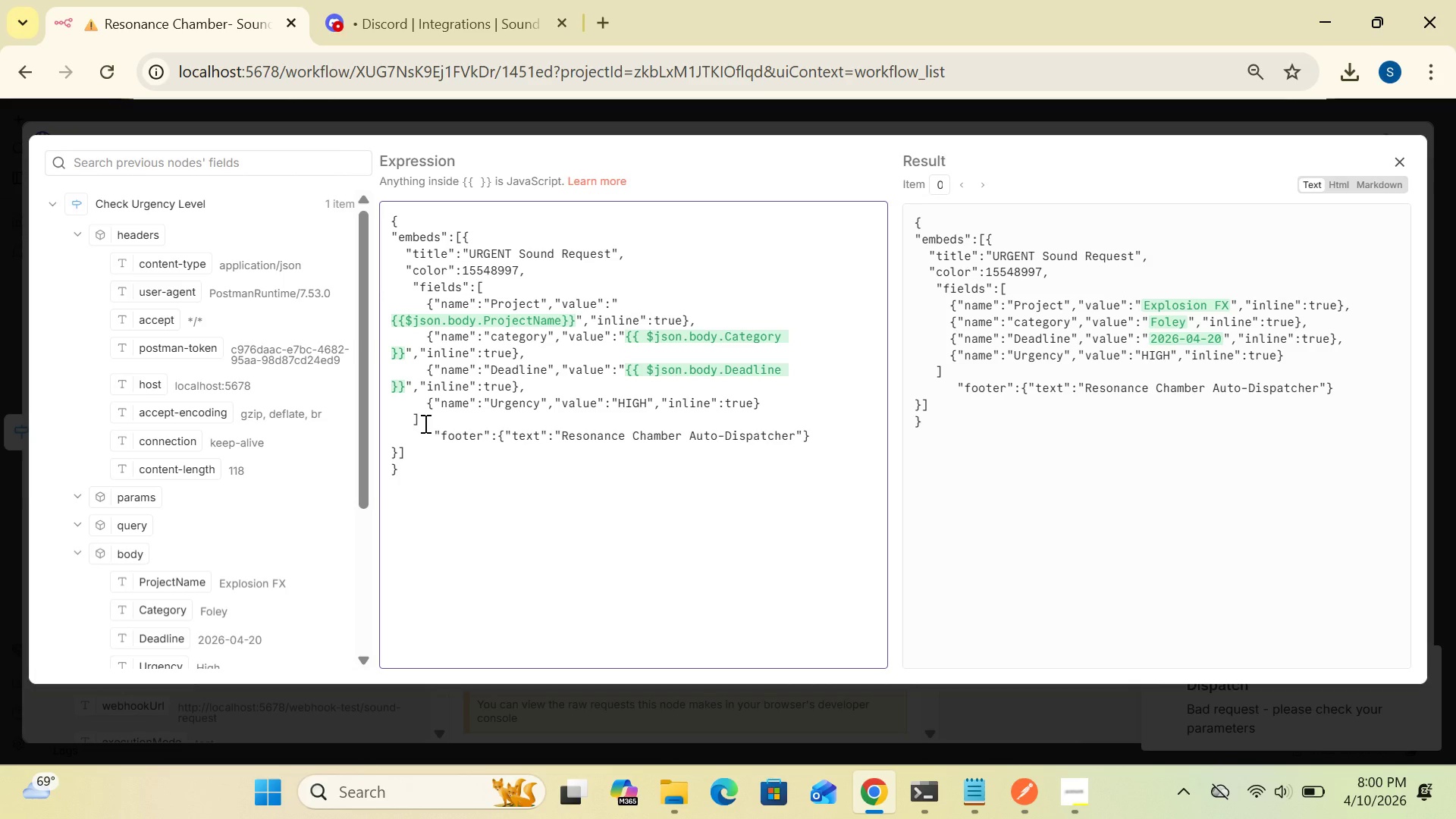 
key(Comma)
 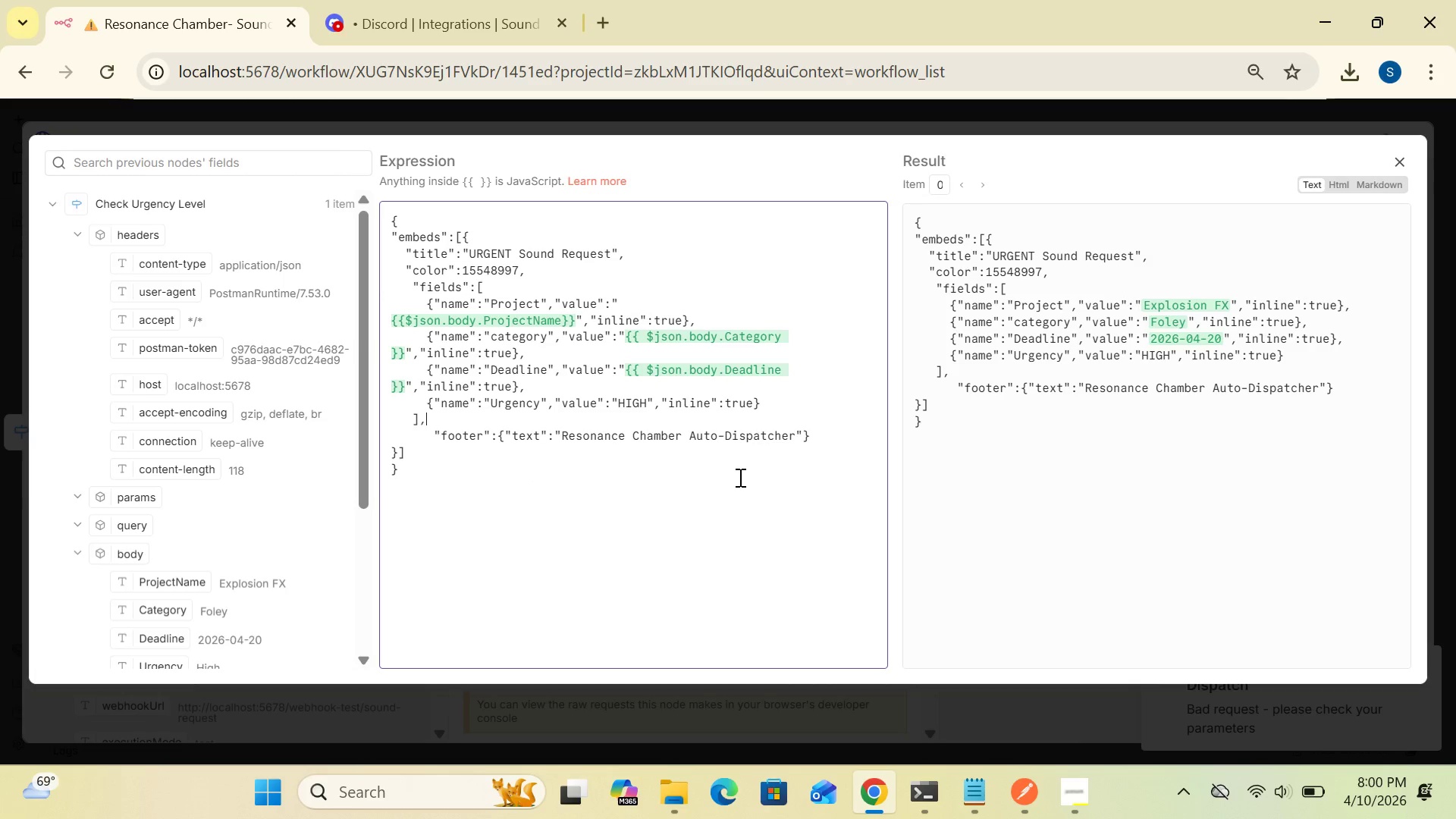 
wait(15.69)
 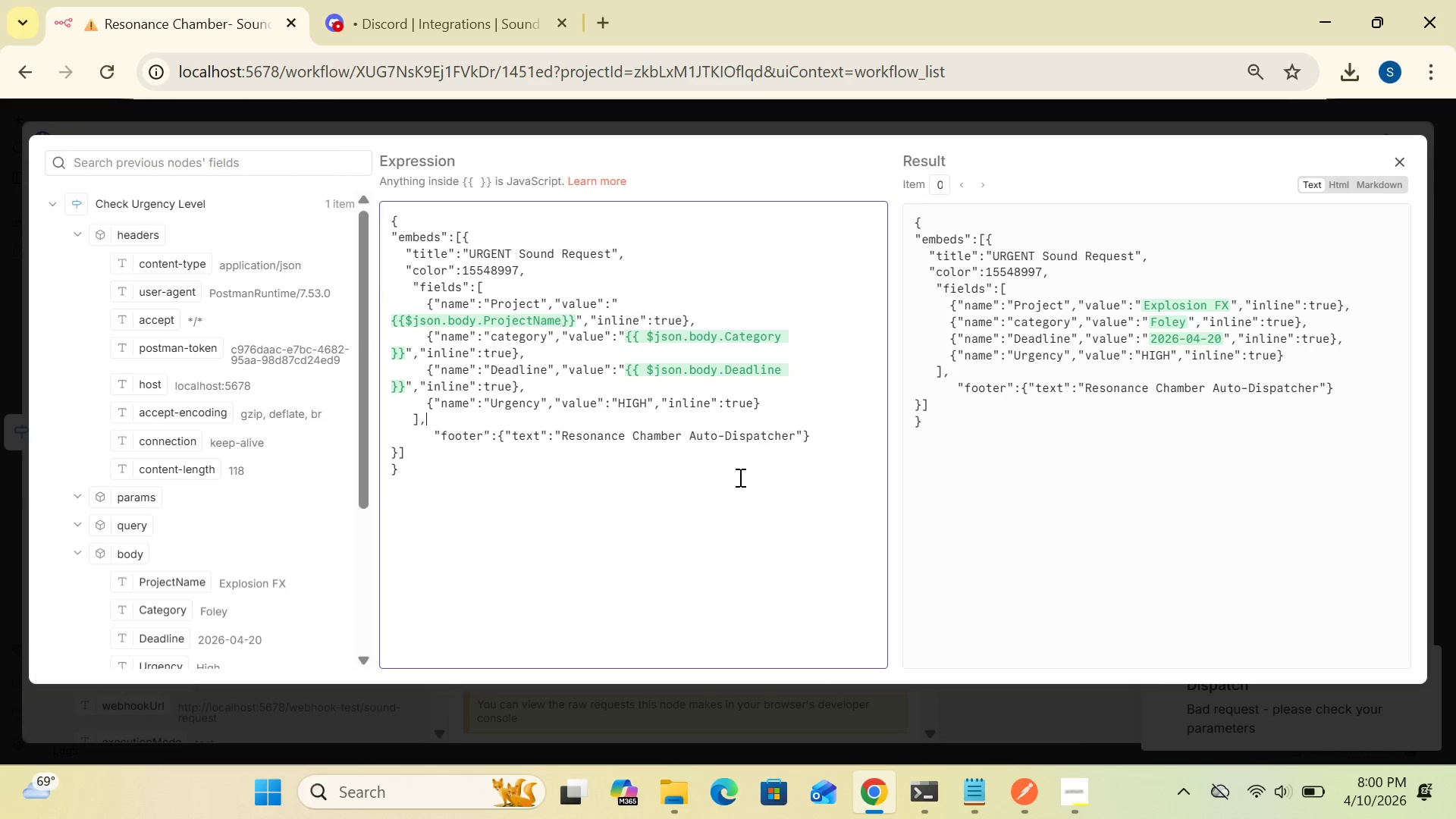 
left_click([1401, 168])
 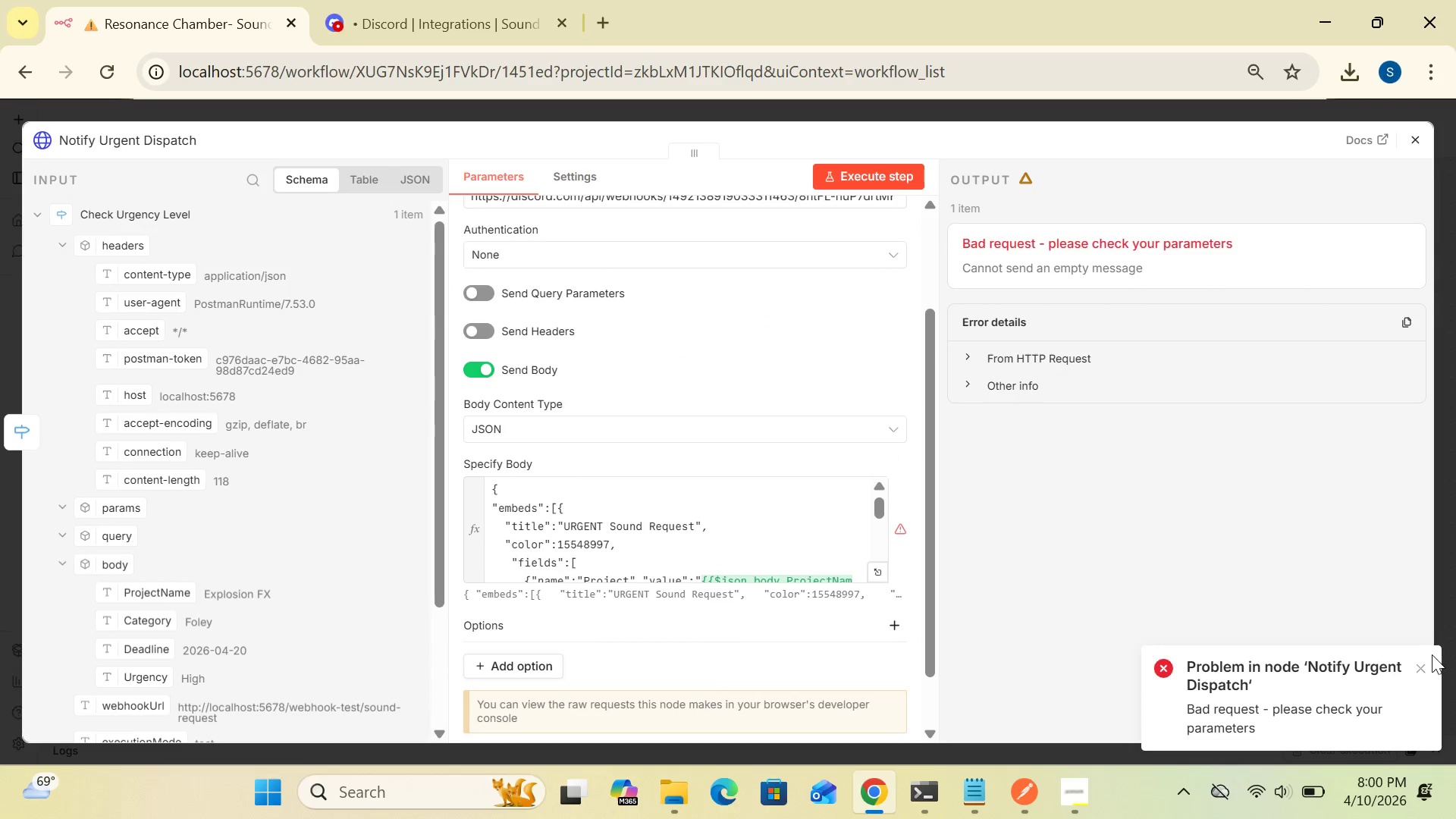 
left_click([1423, 671])
 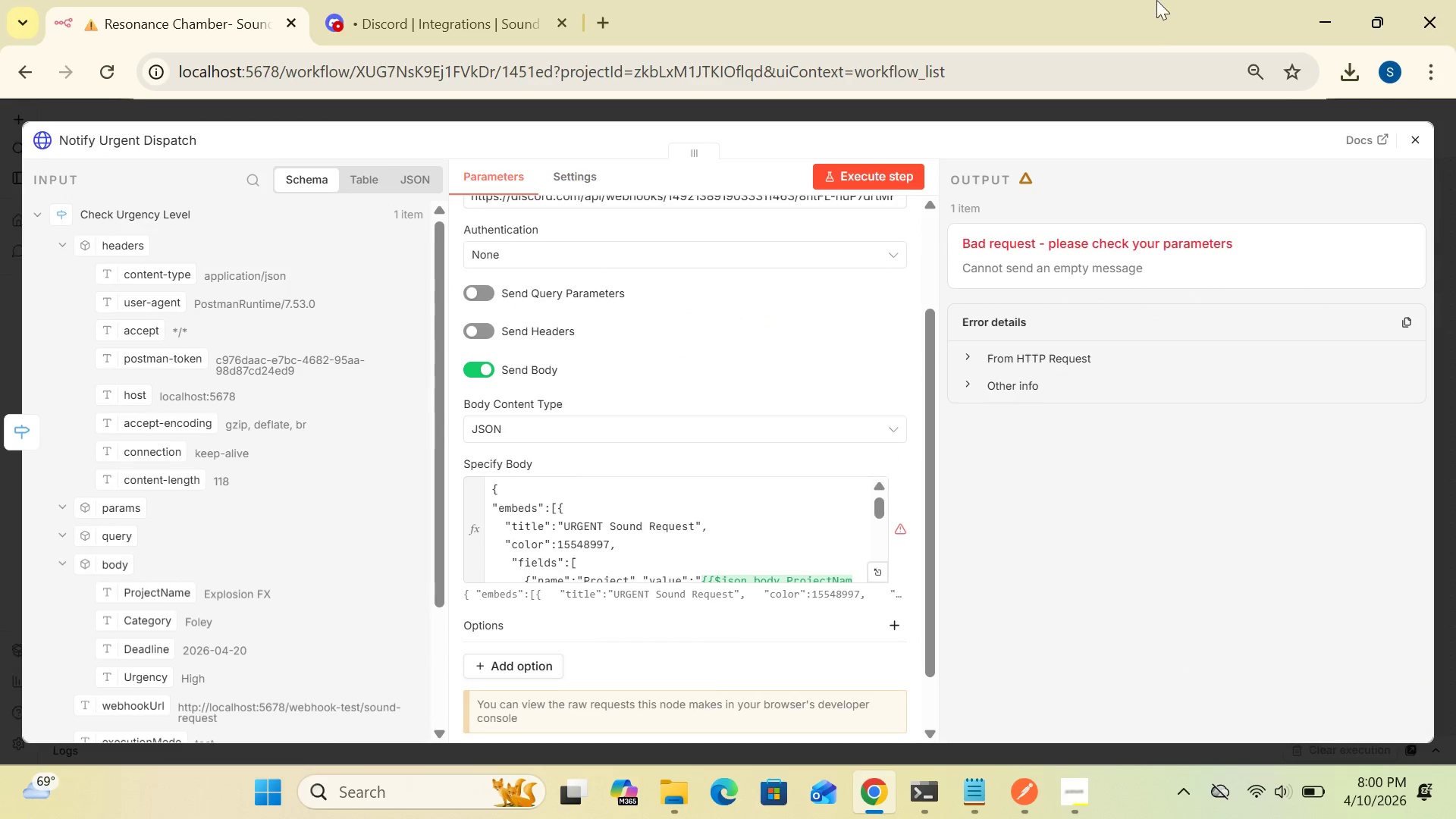 
left_click([1155, 0])
 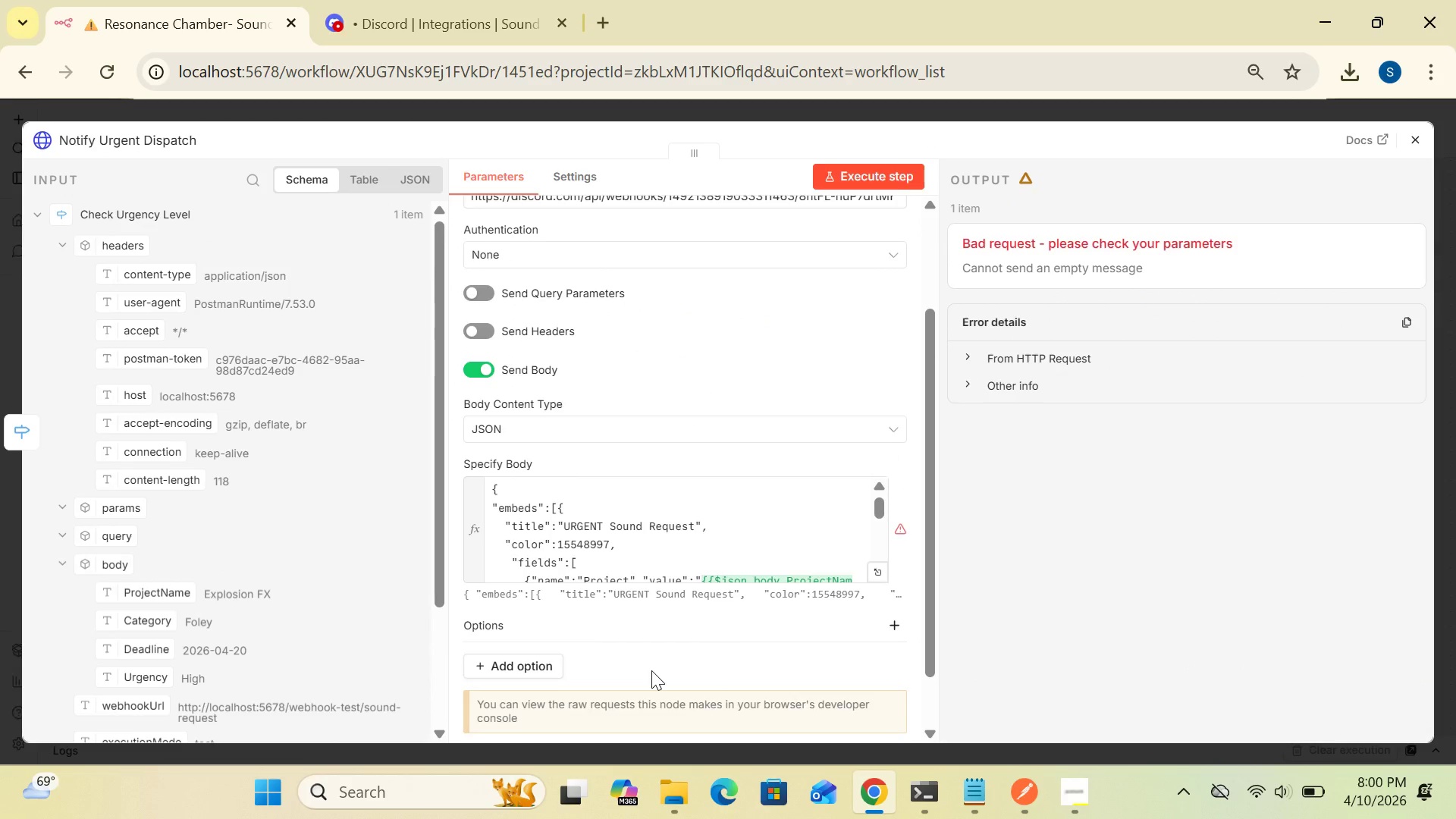 
left_click([344, 654])
 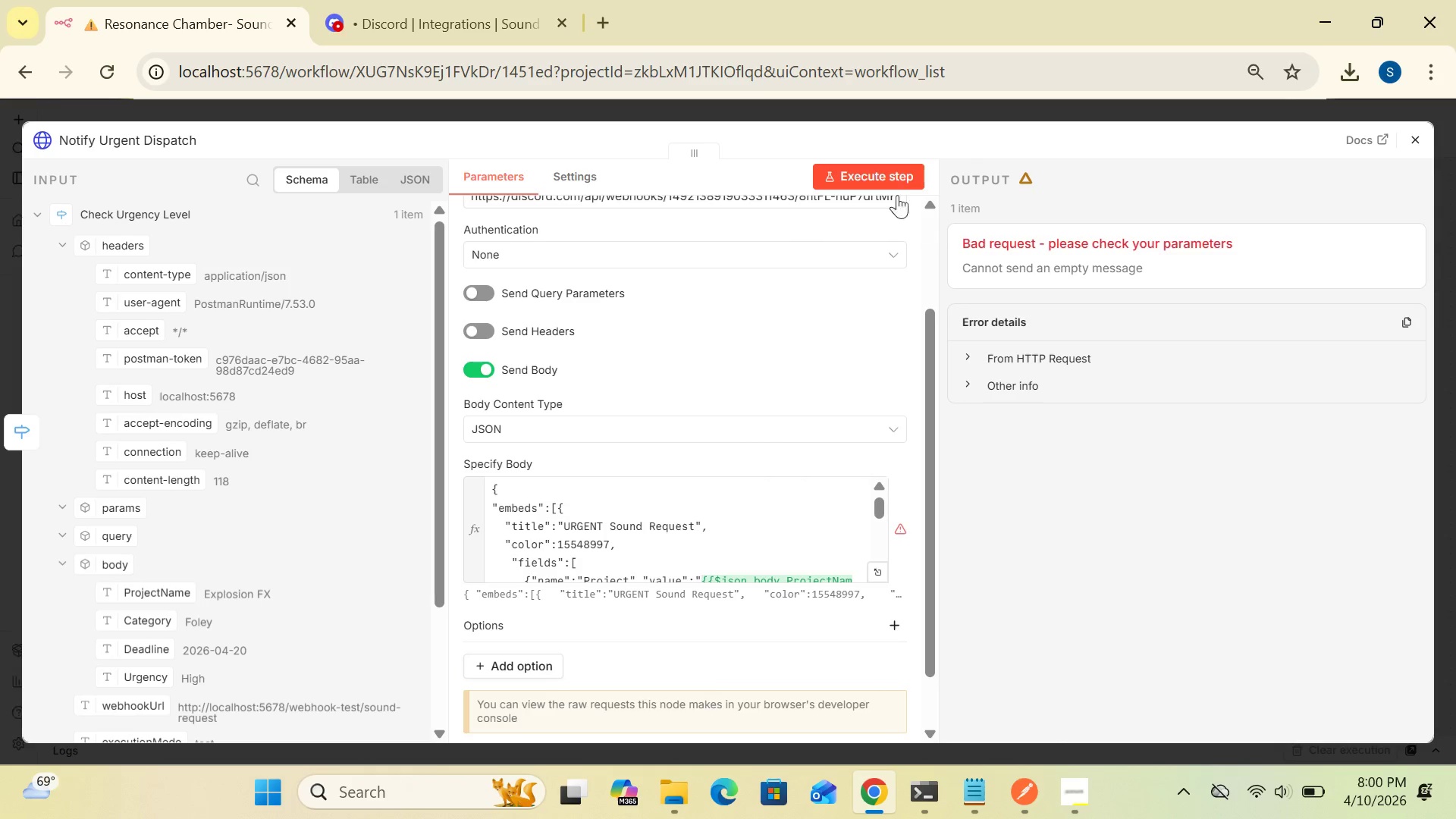 
left_click([874, 184])
 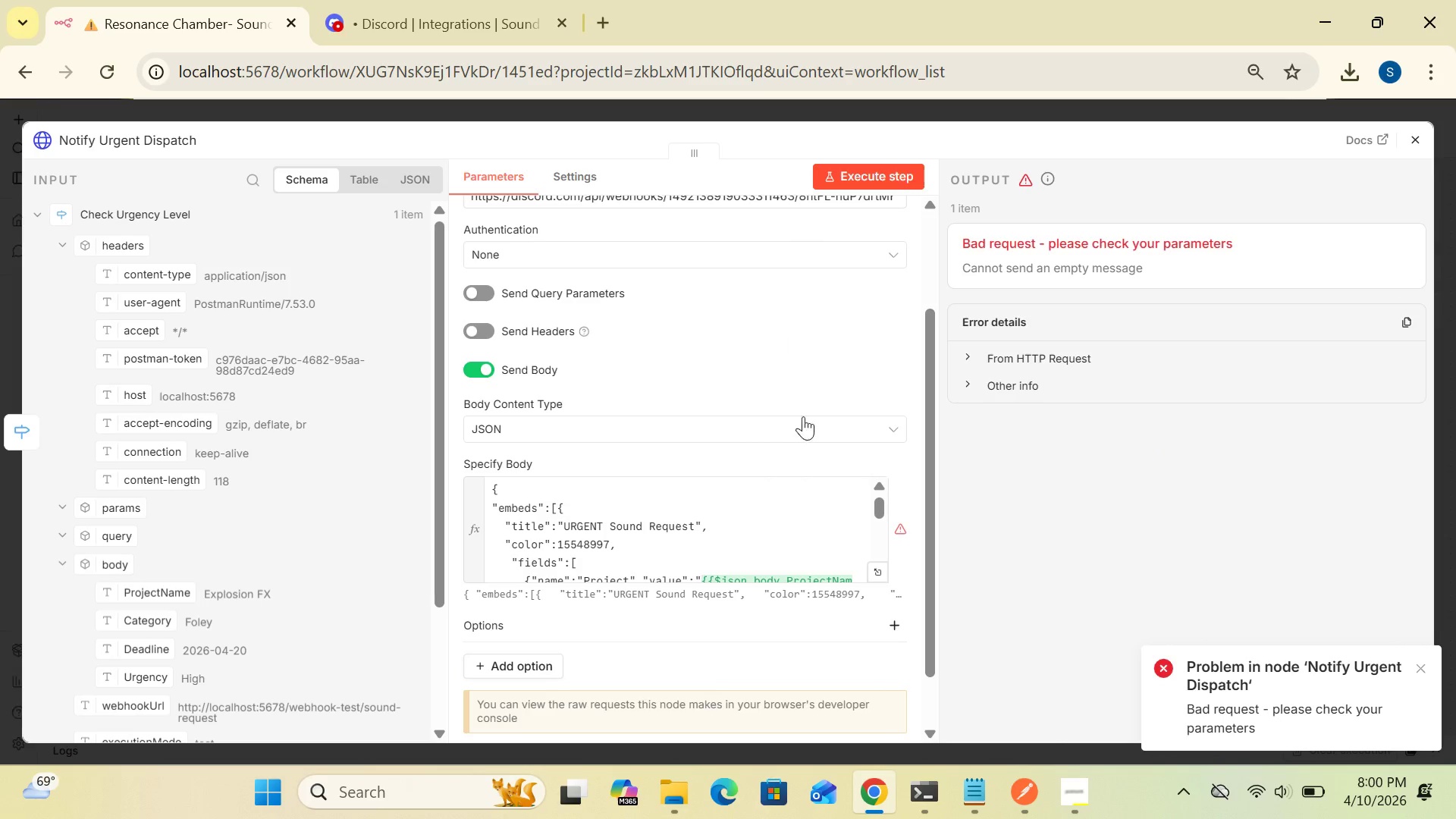 
wait(6.44)
 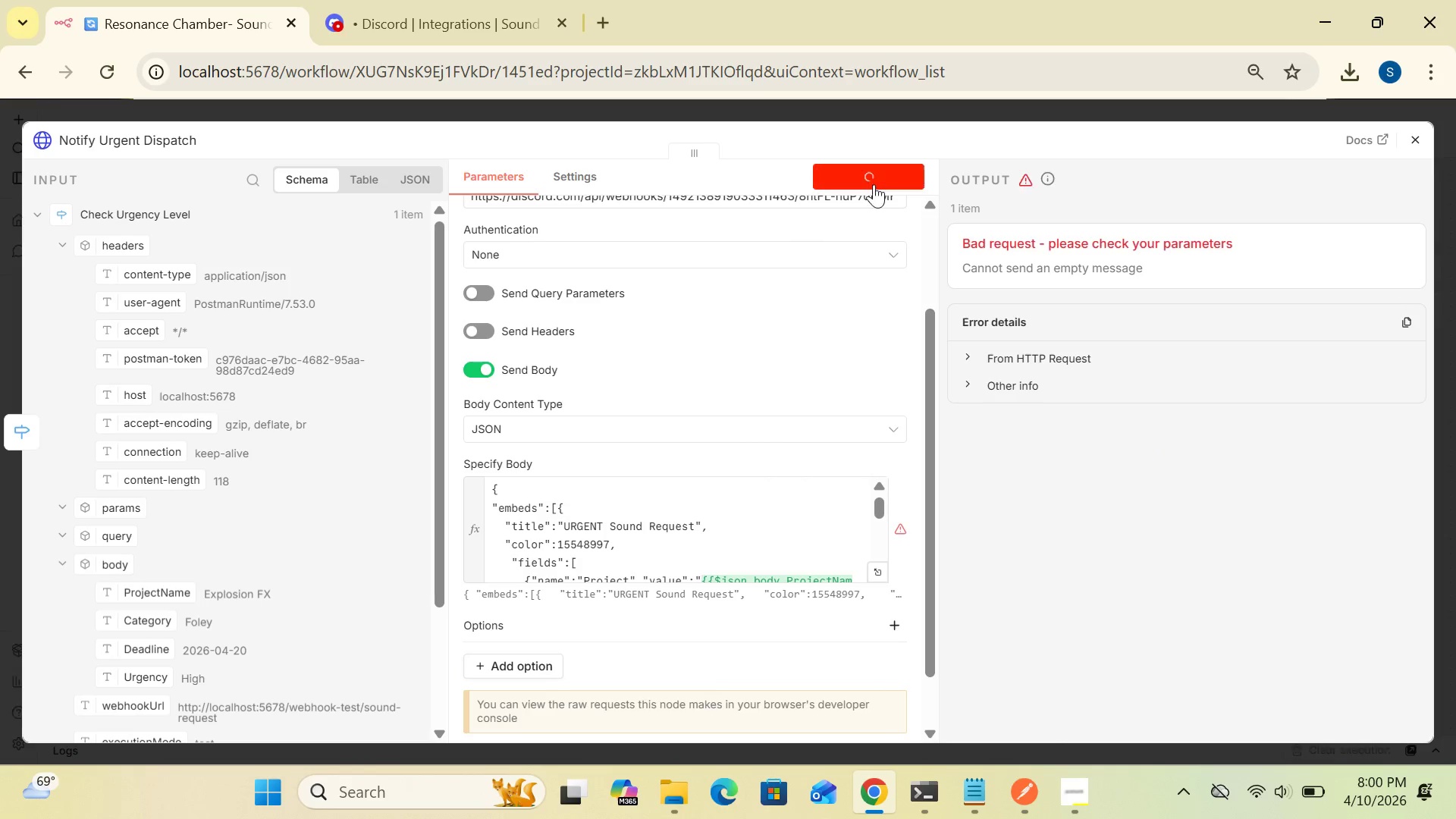 
left_click([878, 571])
 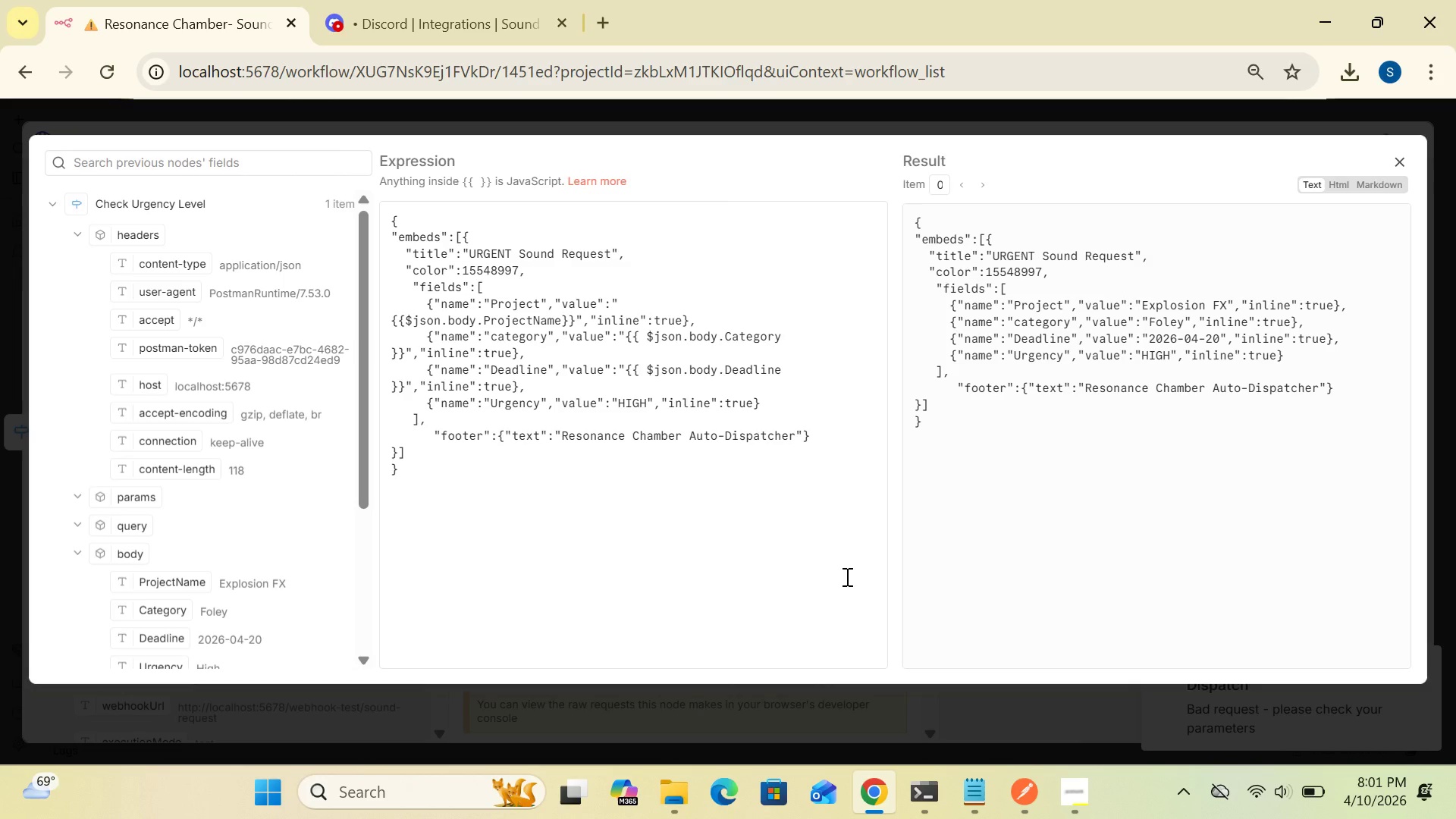 
wait(31.88)
 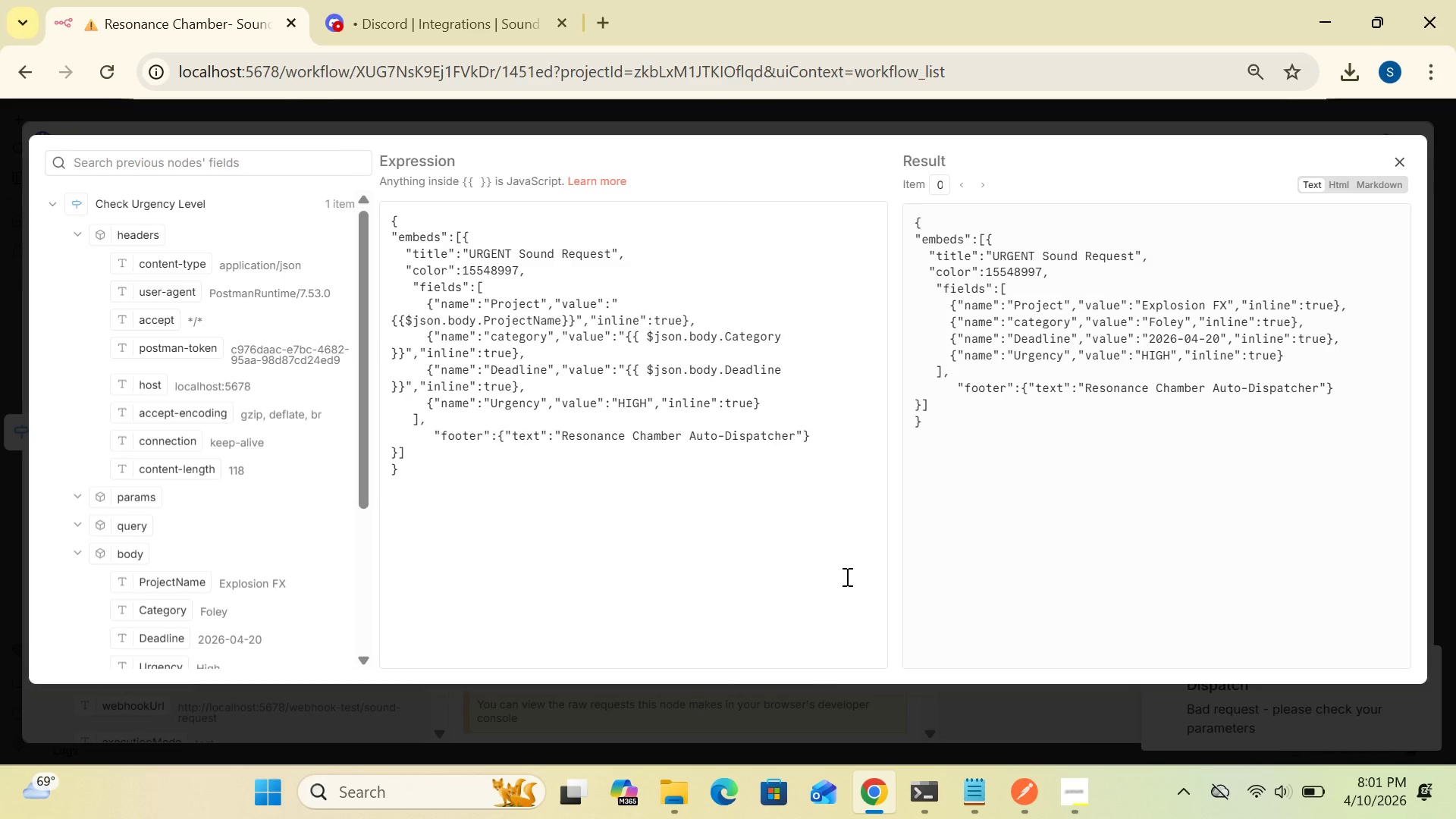 
left_click([1403, 159])
 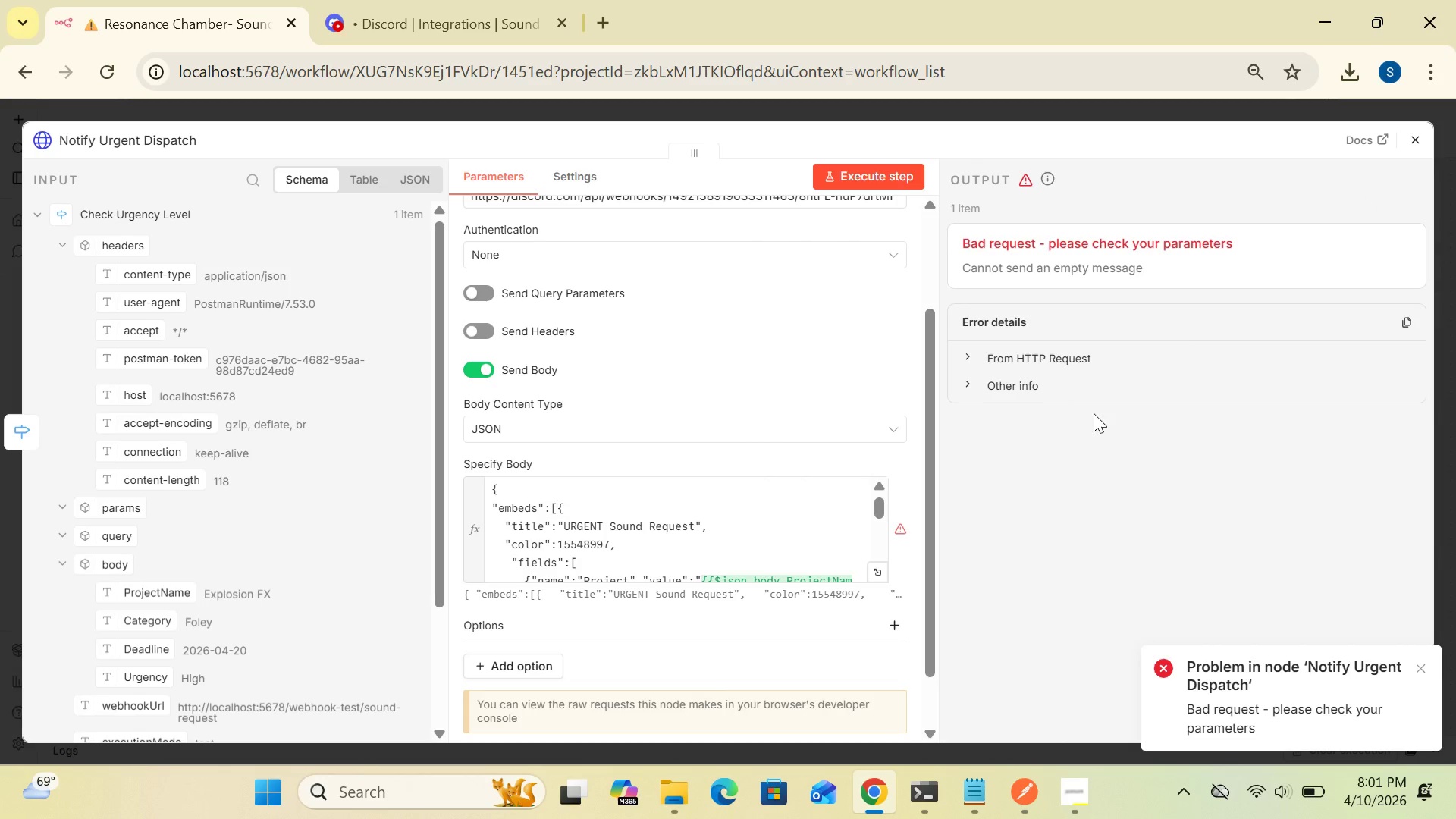 
wait(7.67)
 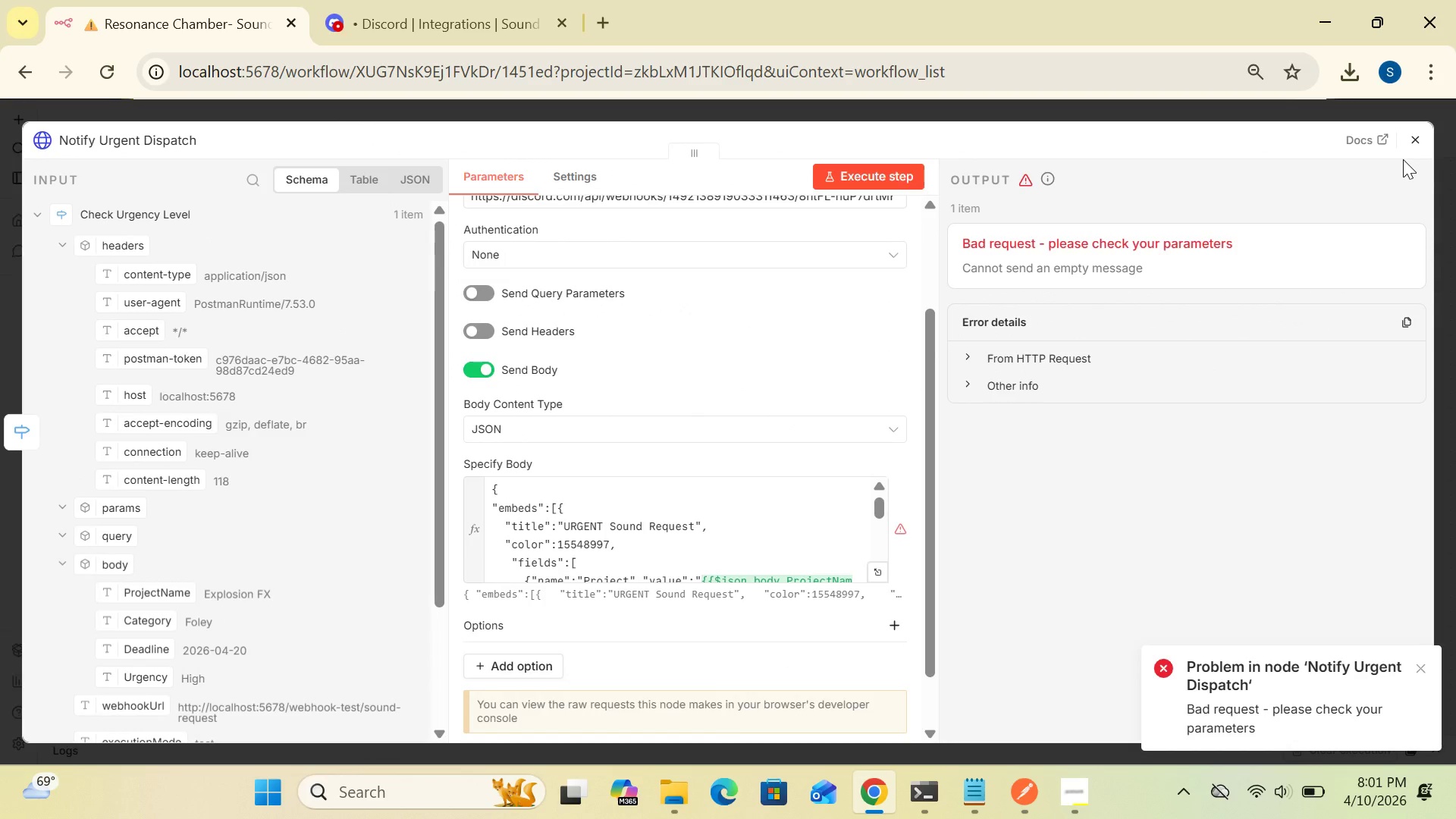 
left_click([876, 579])
 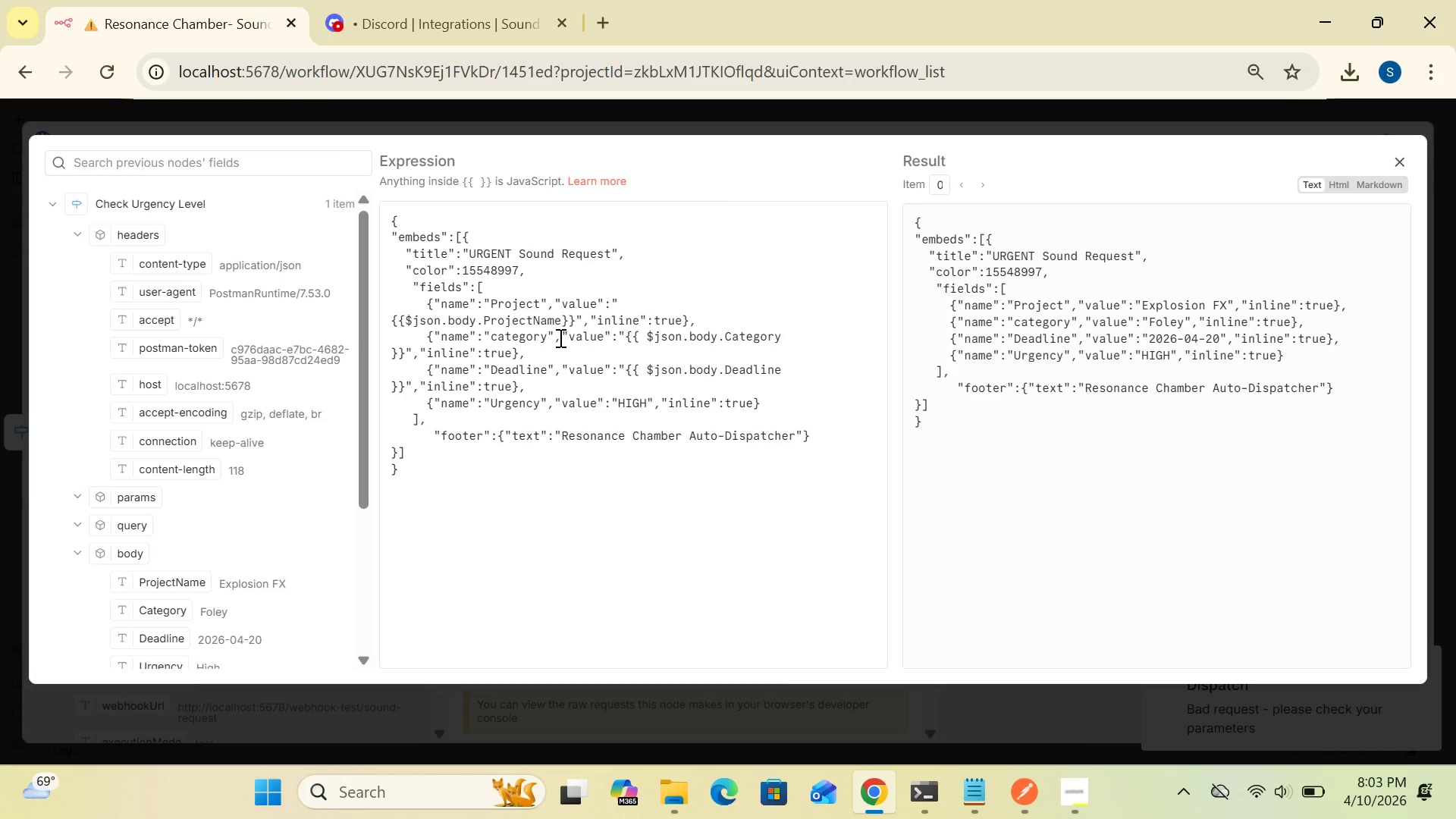 
wait(100.23)
 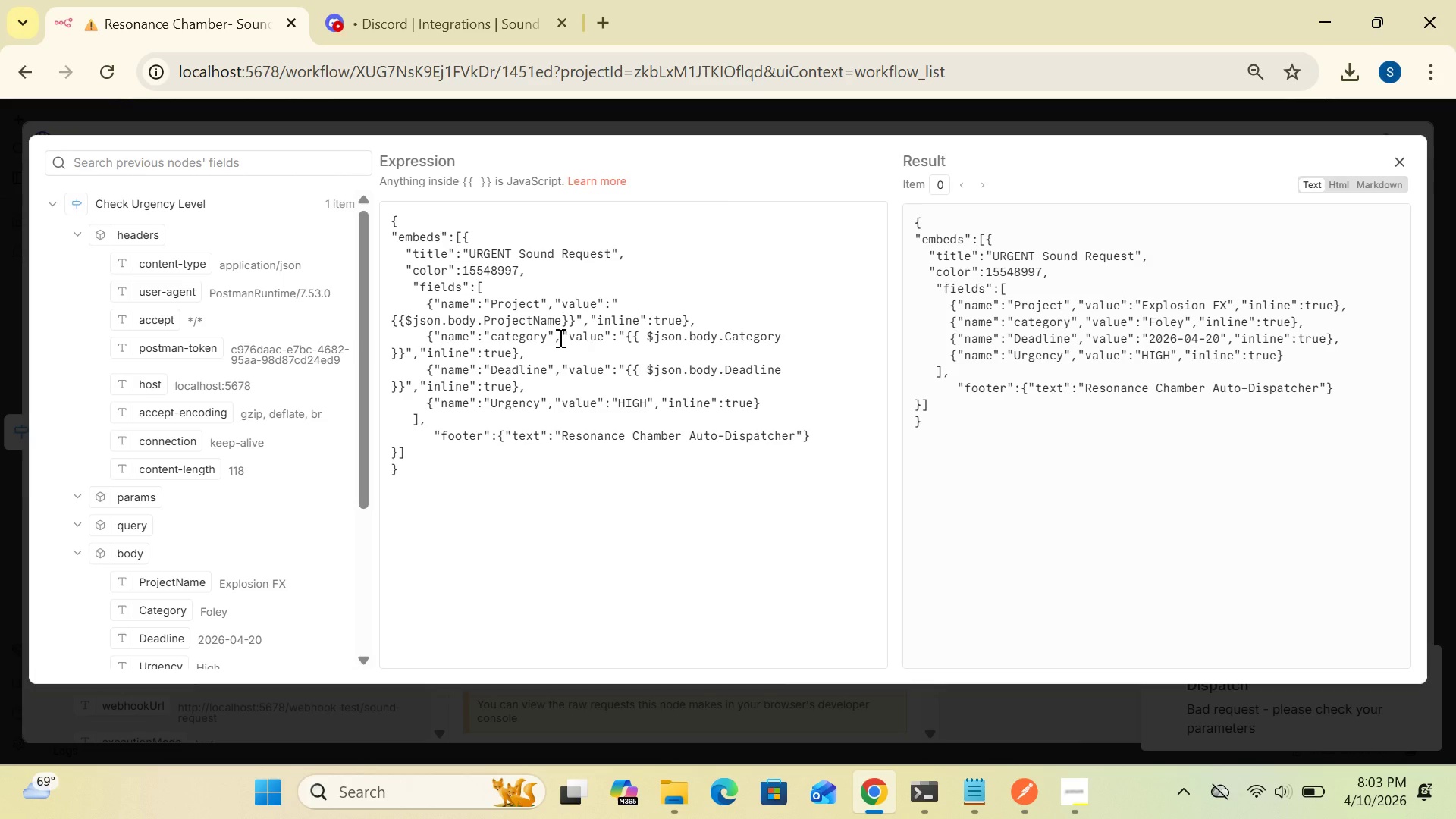 
left_click([401, 323])
 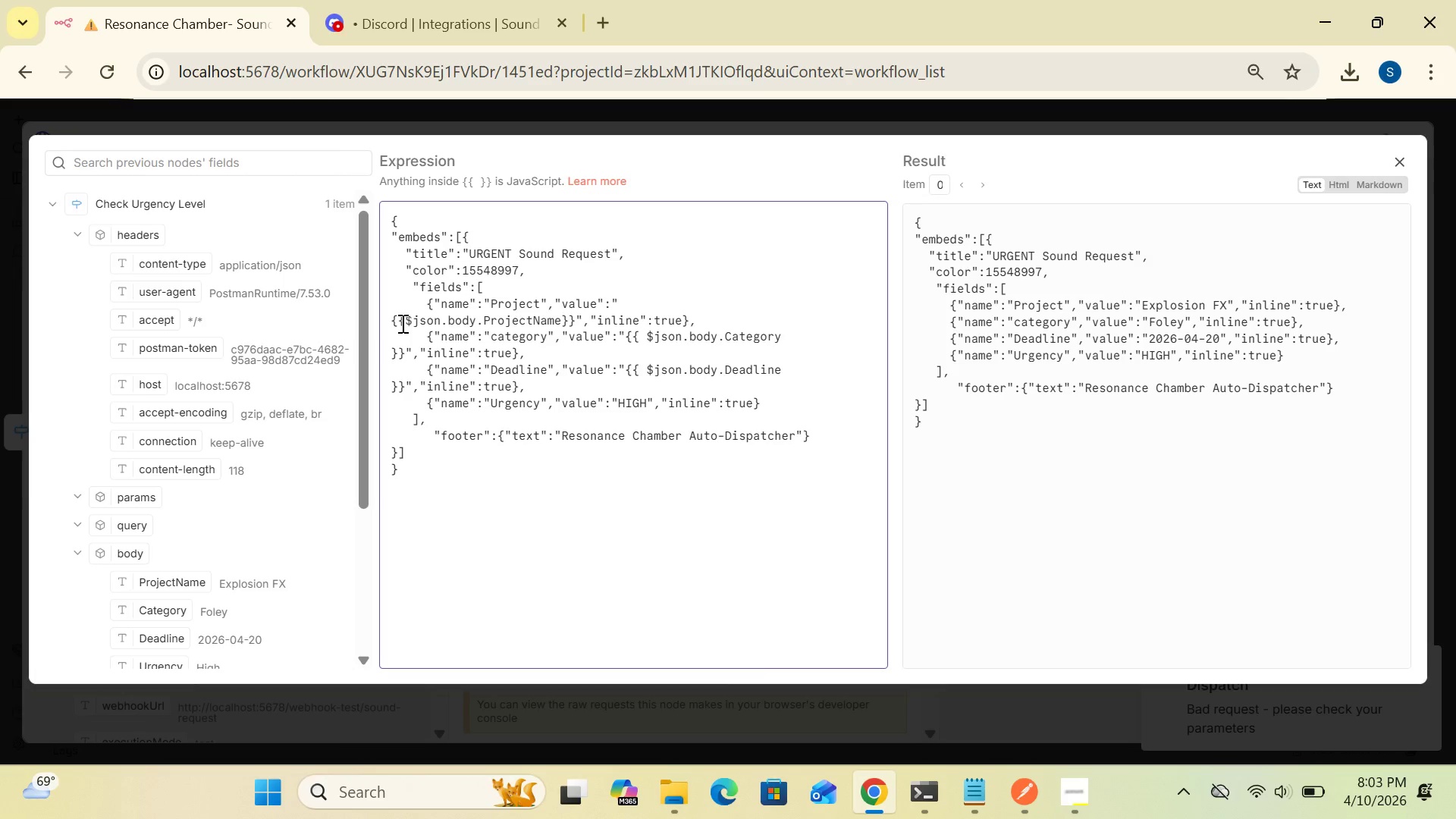 
key(Space)
 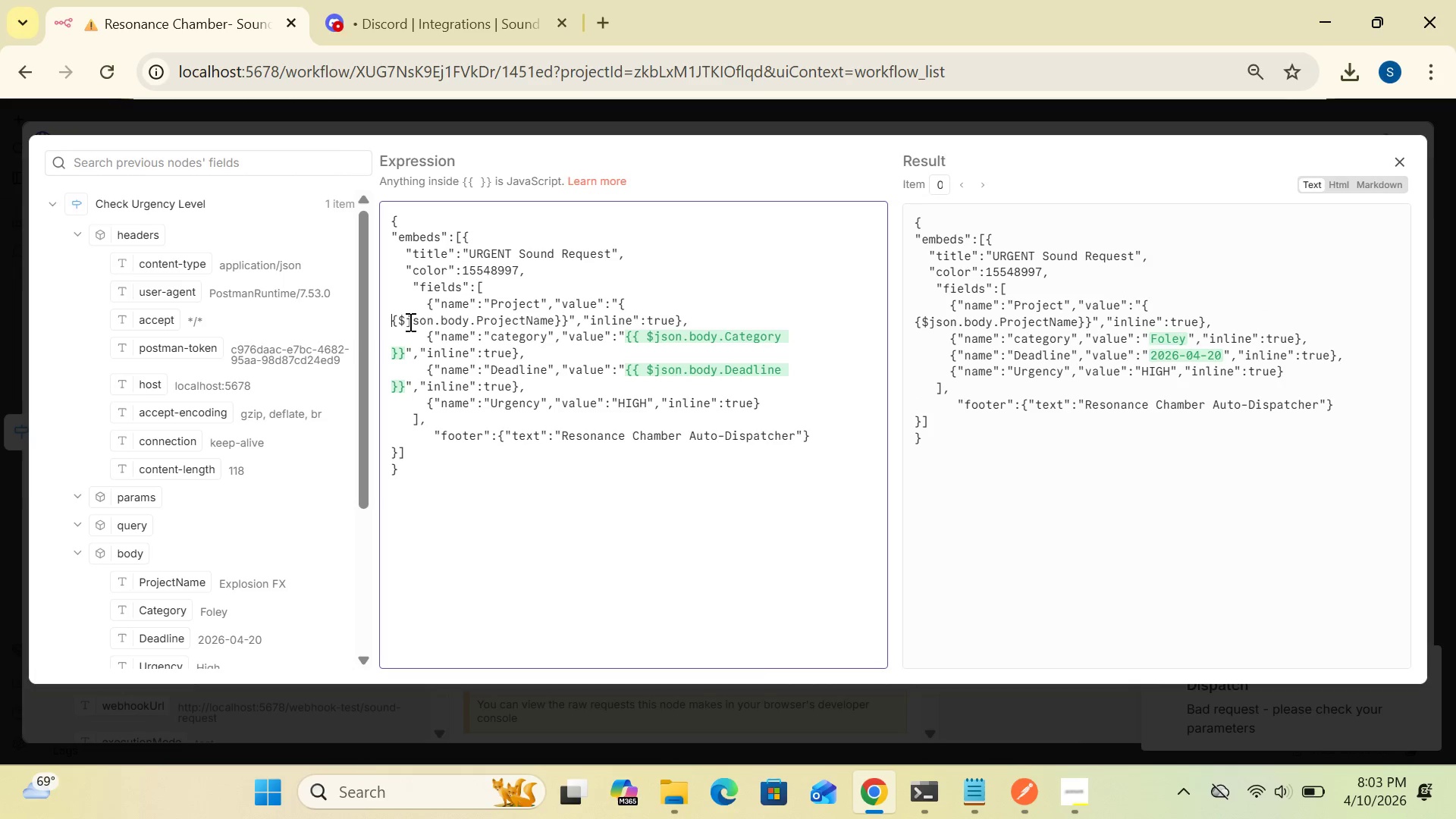 
key(Space)
 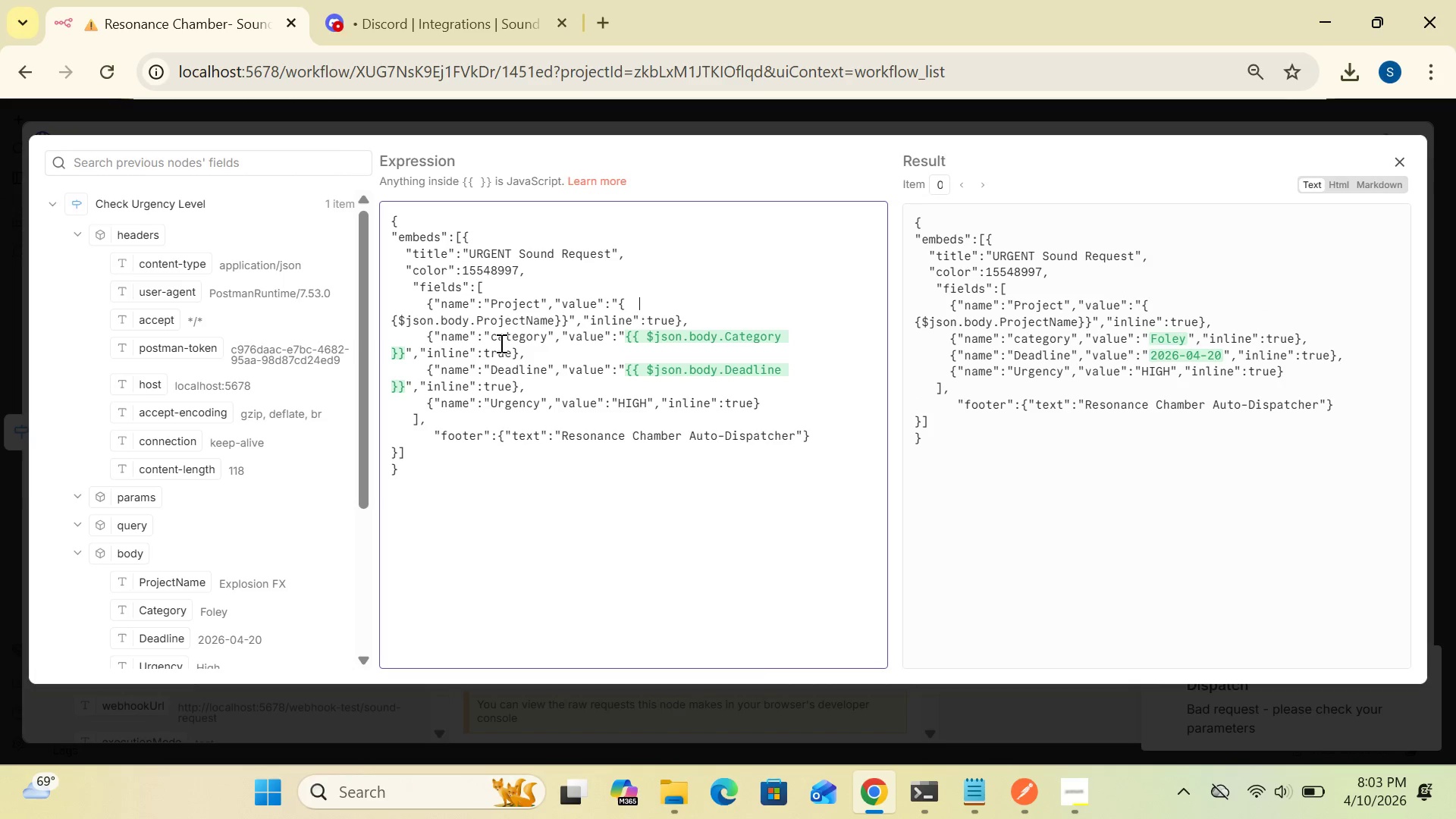 
key(Control+Z)
 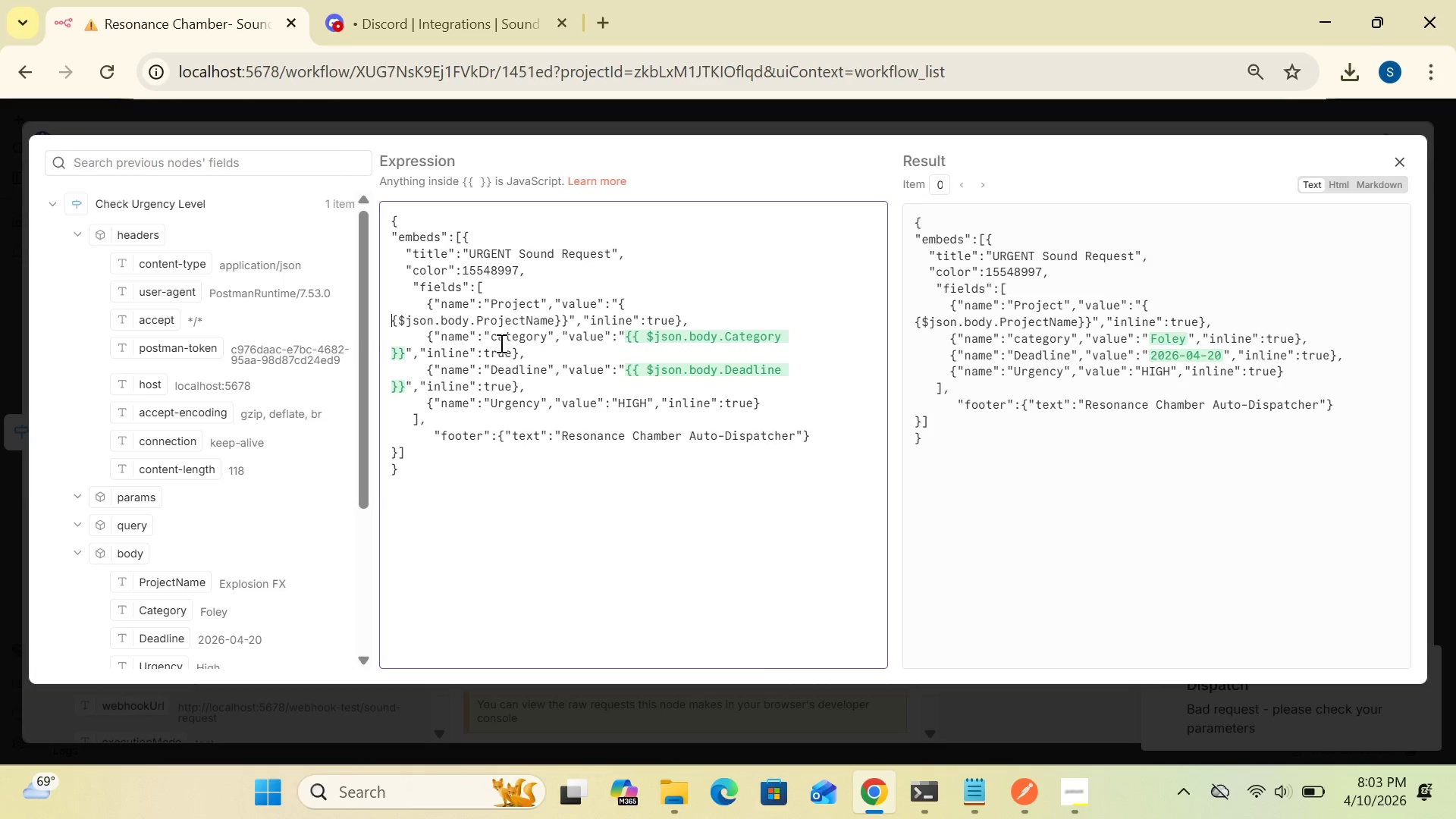 
key(Control+Z)
 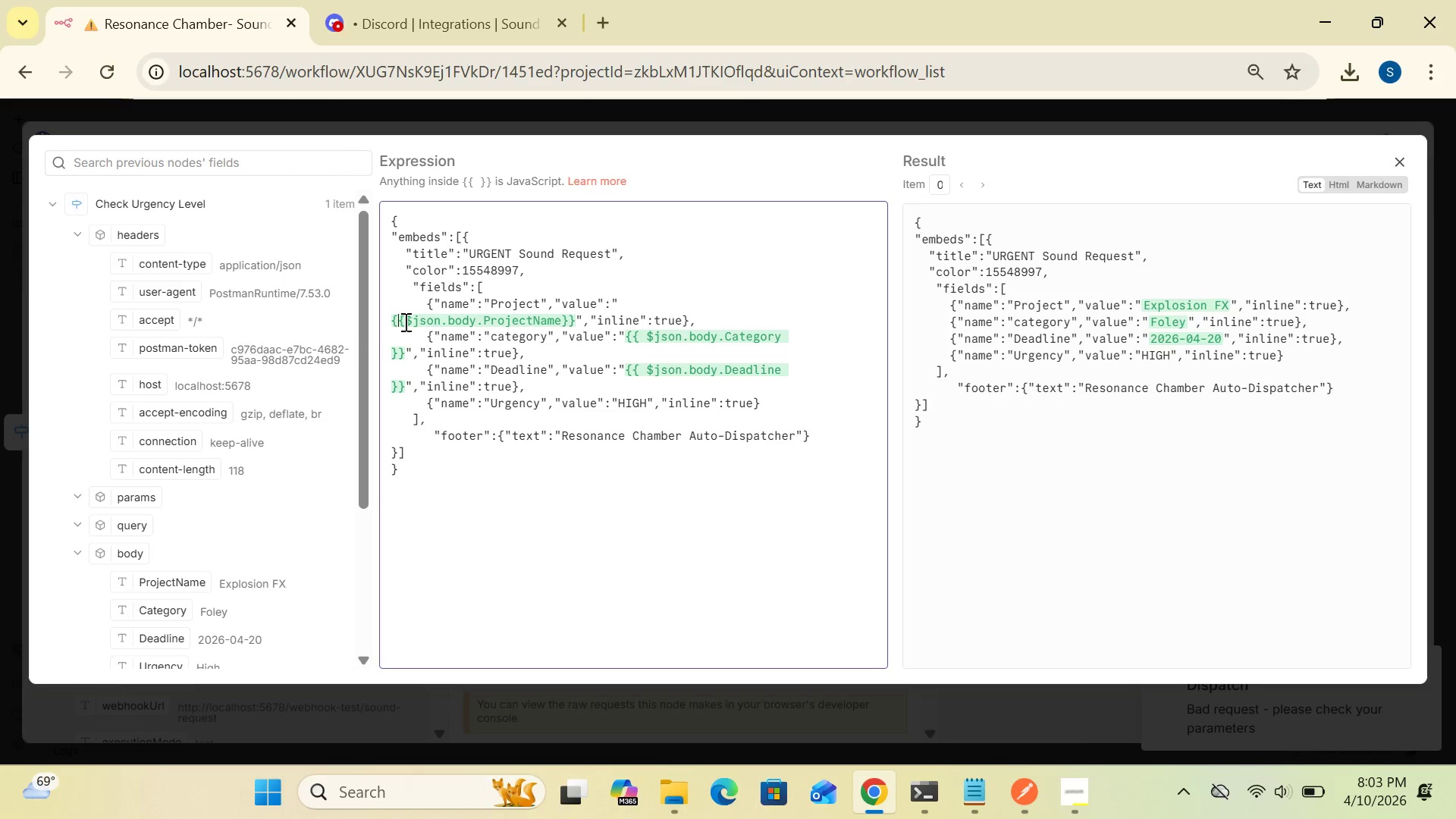 
wait(6.19)
 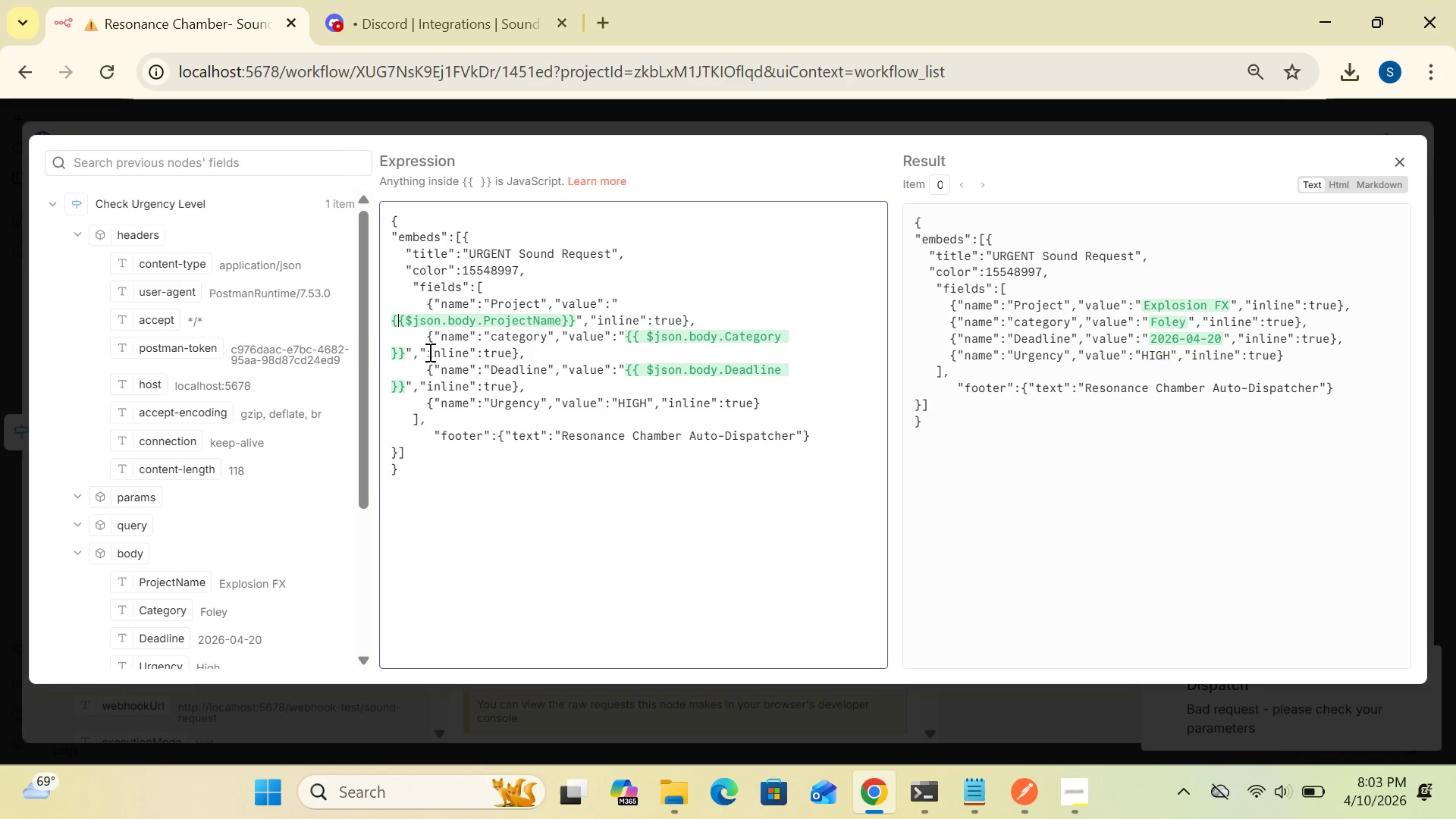 
left_click([404, 322])
 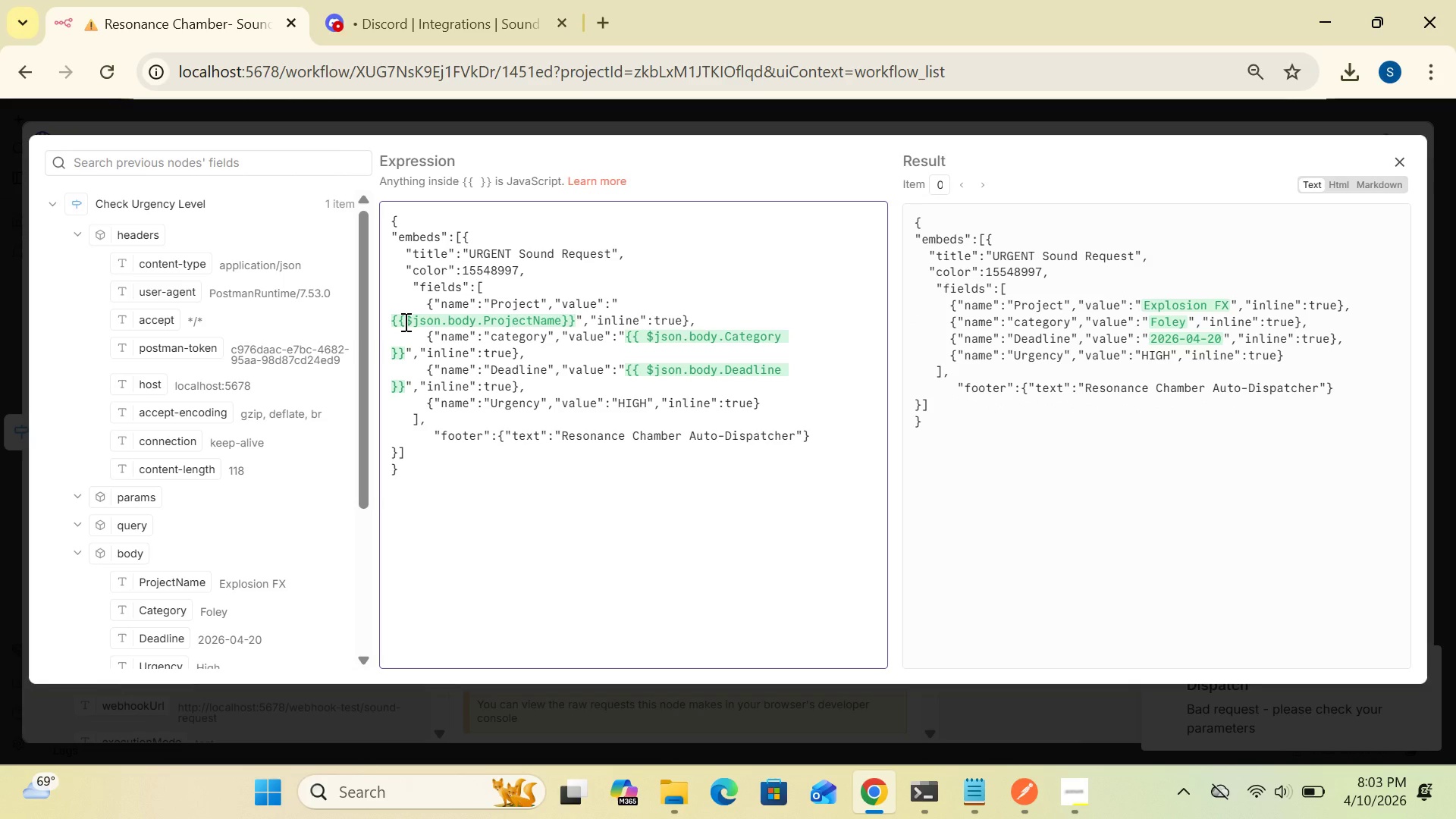 
key(Space)
 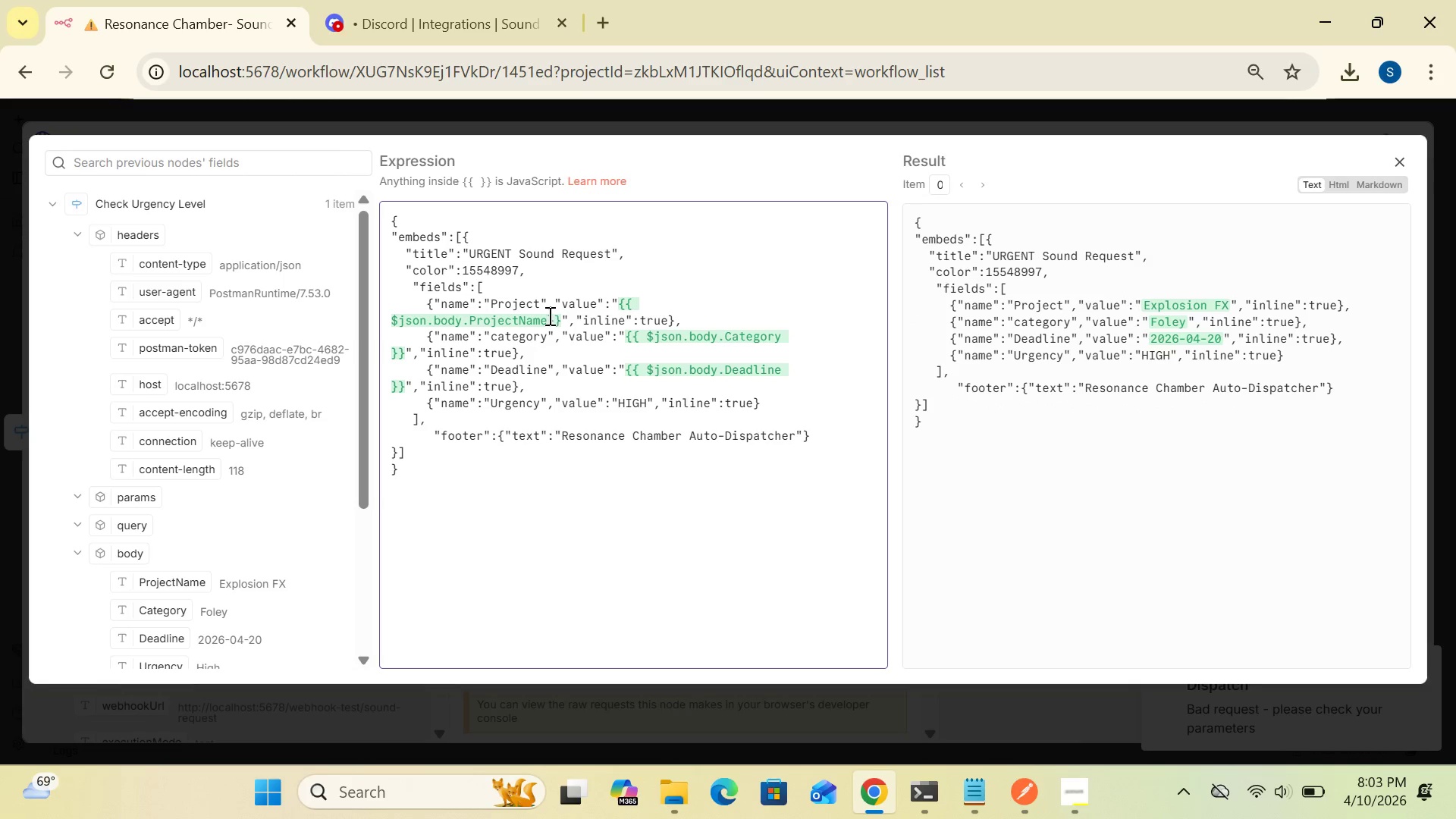 
left_click([547, 318])
 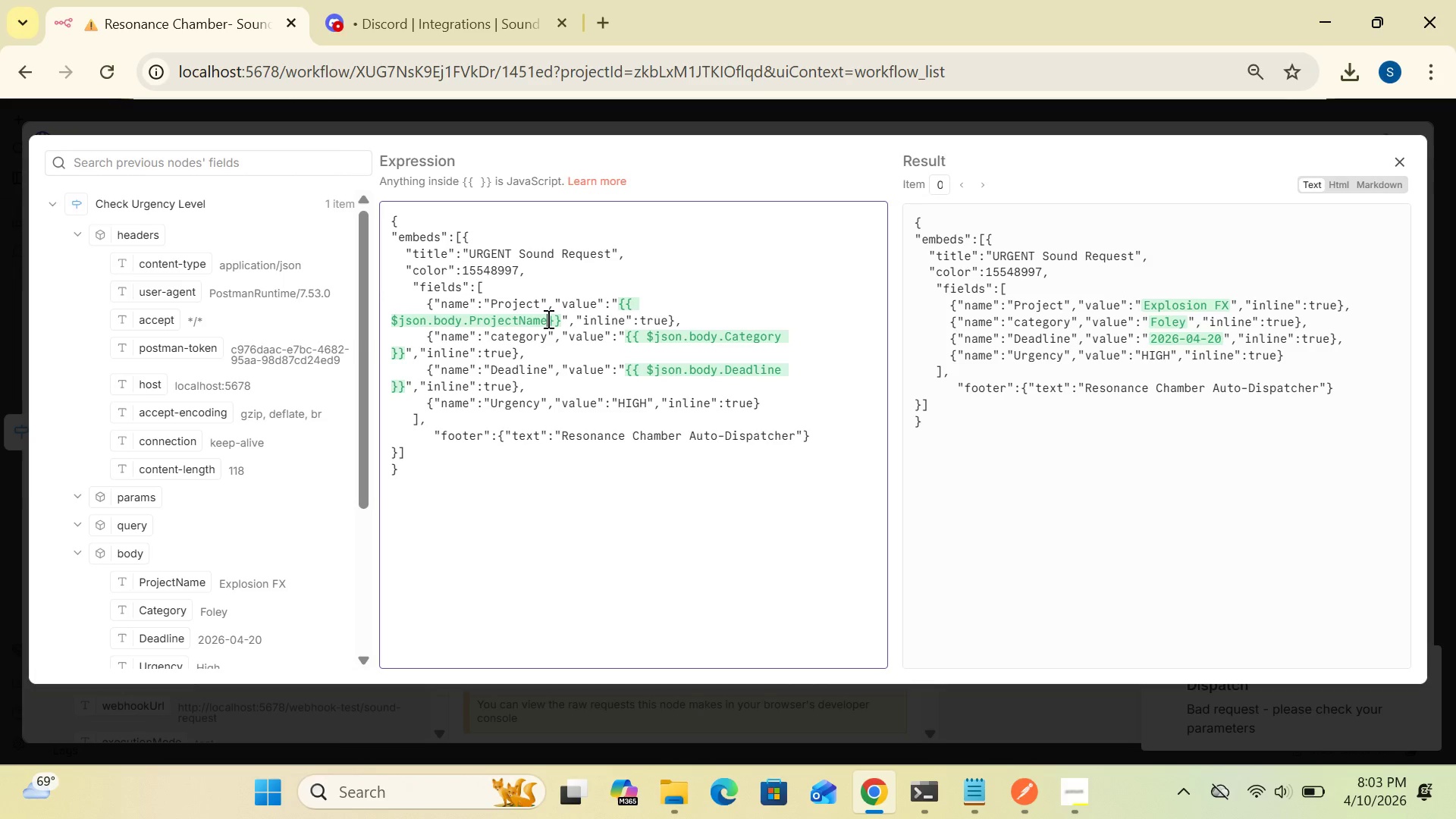 
key(Space)
 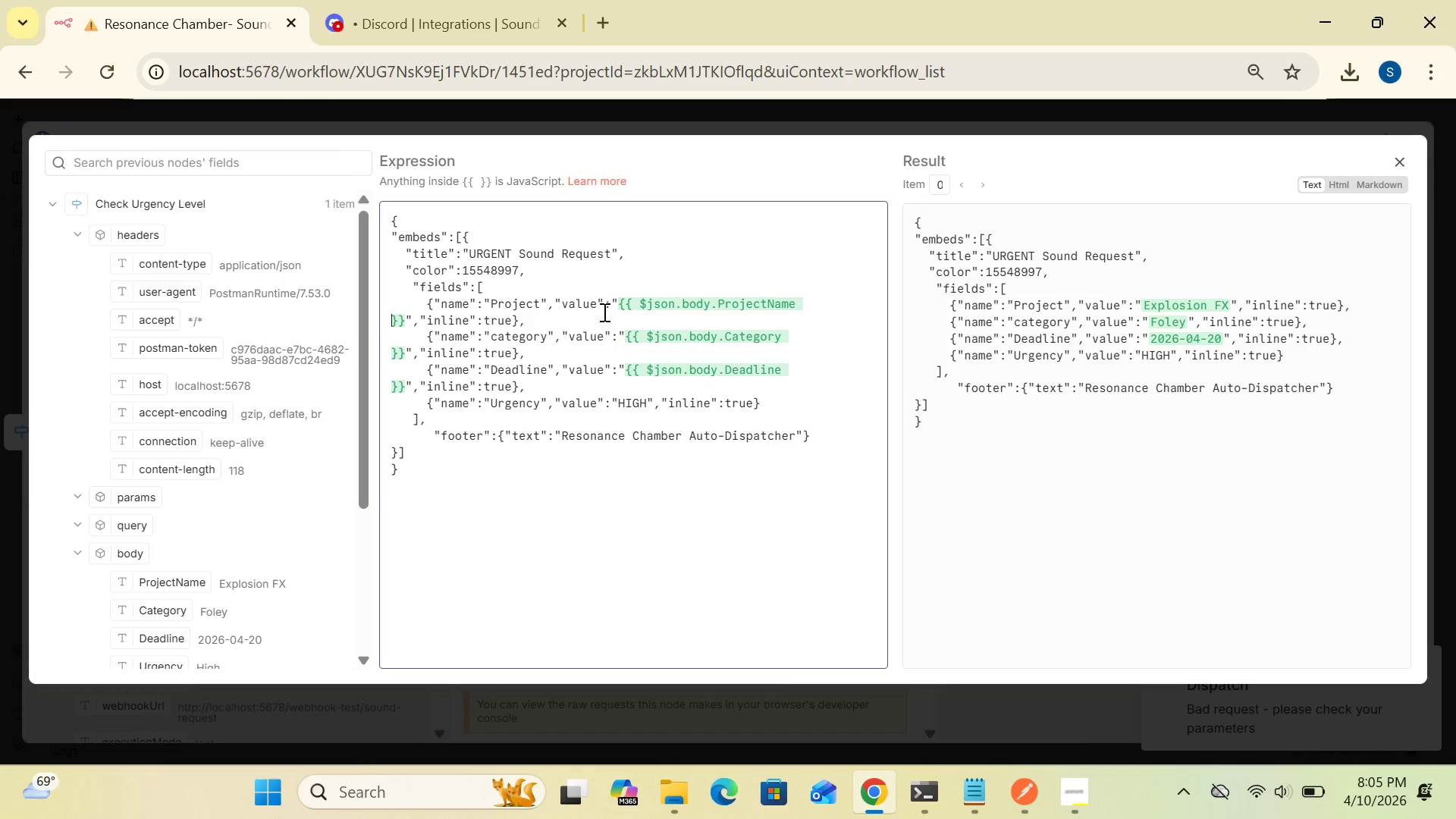 
wait(116.62)
 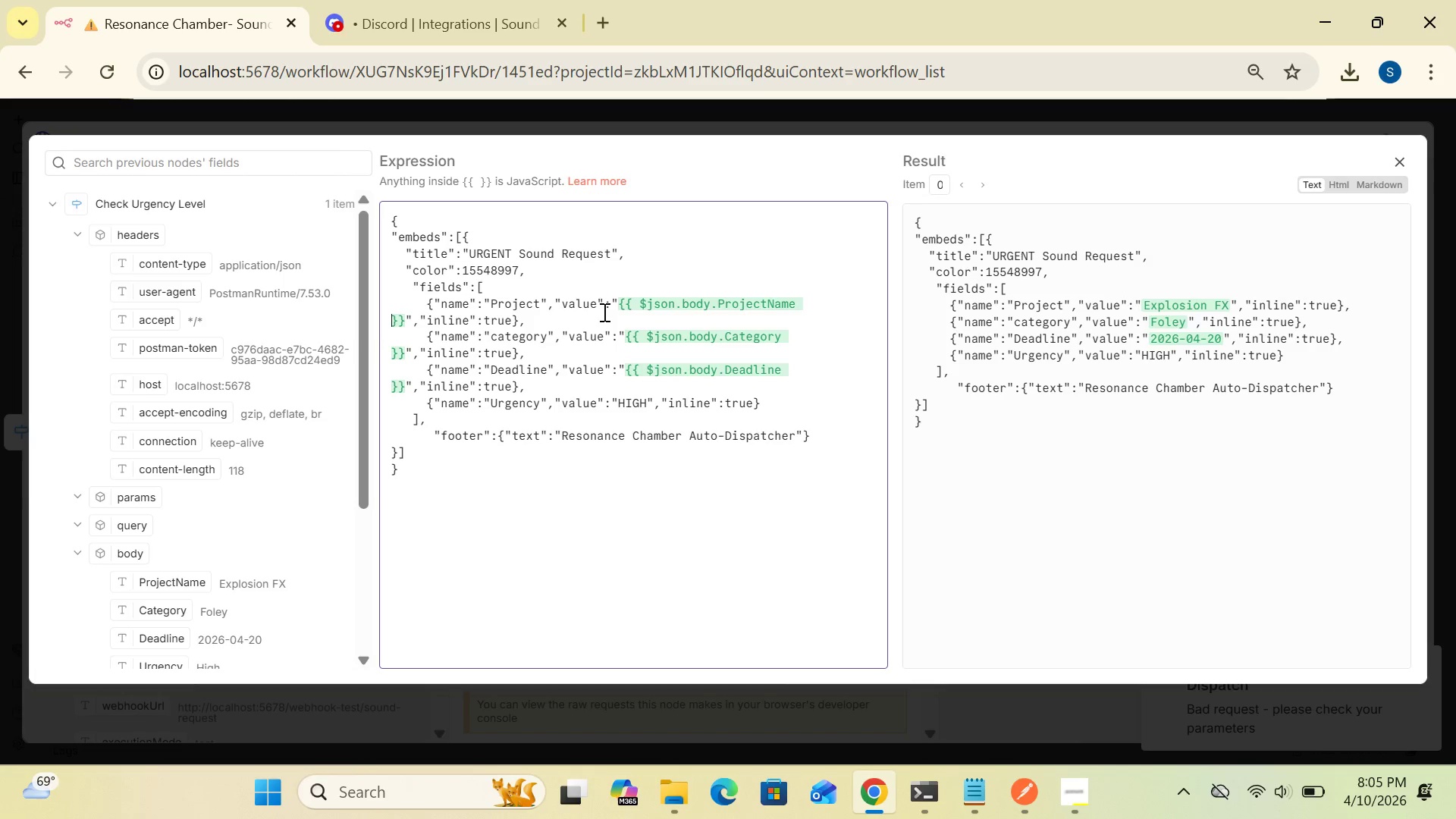 
left_click([617, 304])
 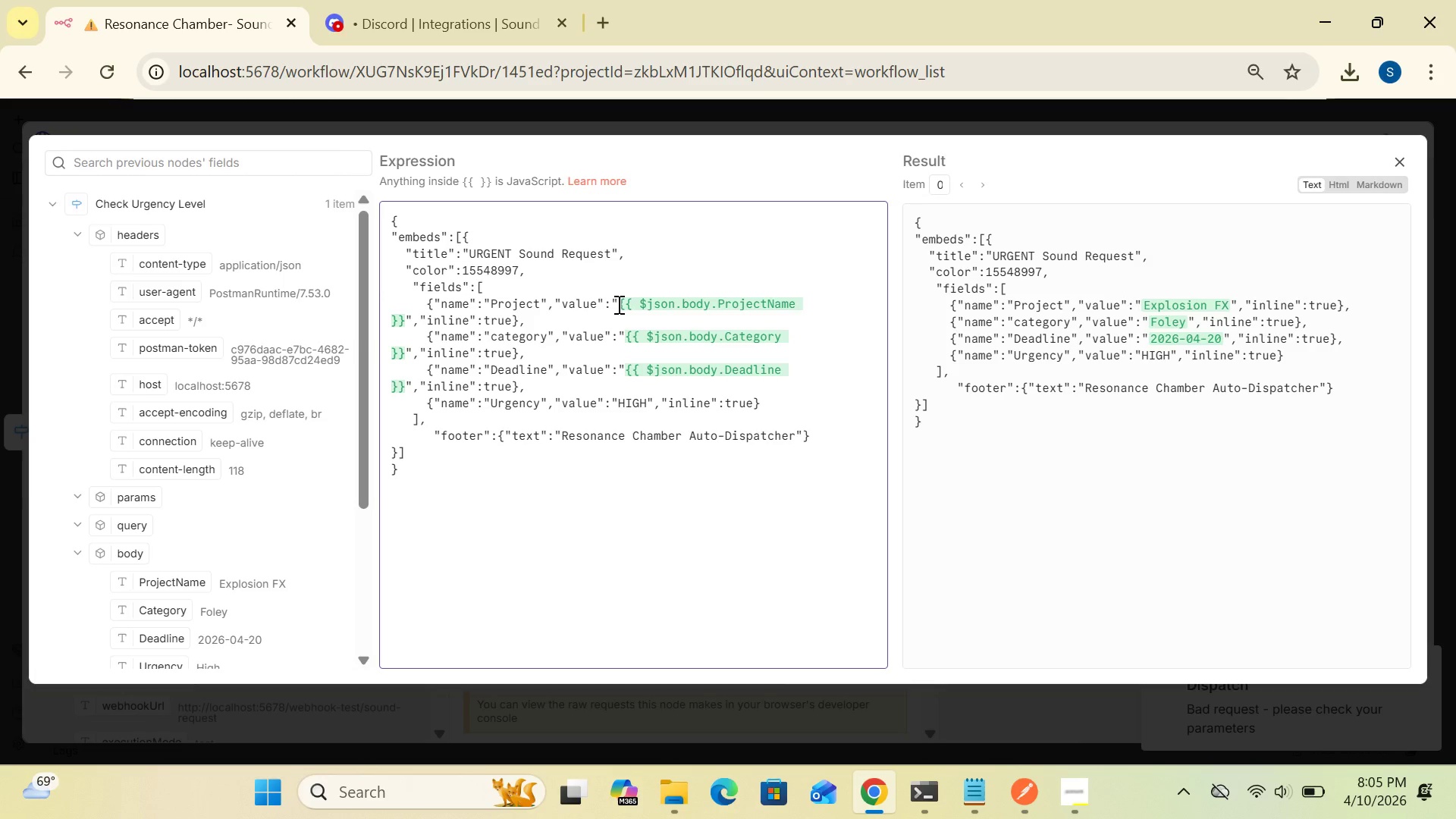 
key(Equal)
 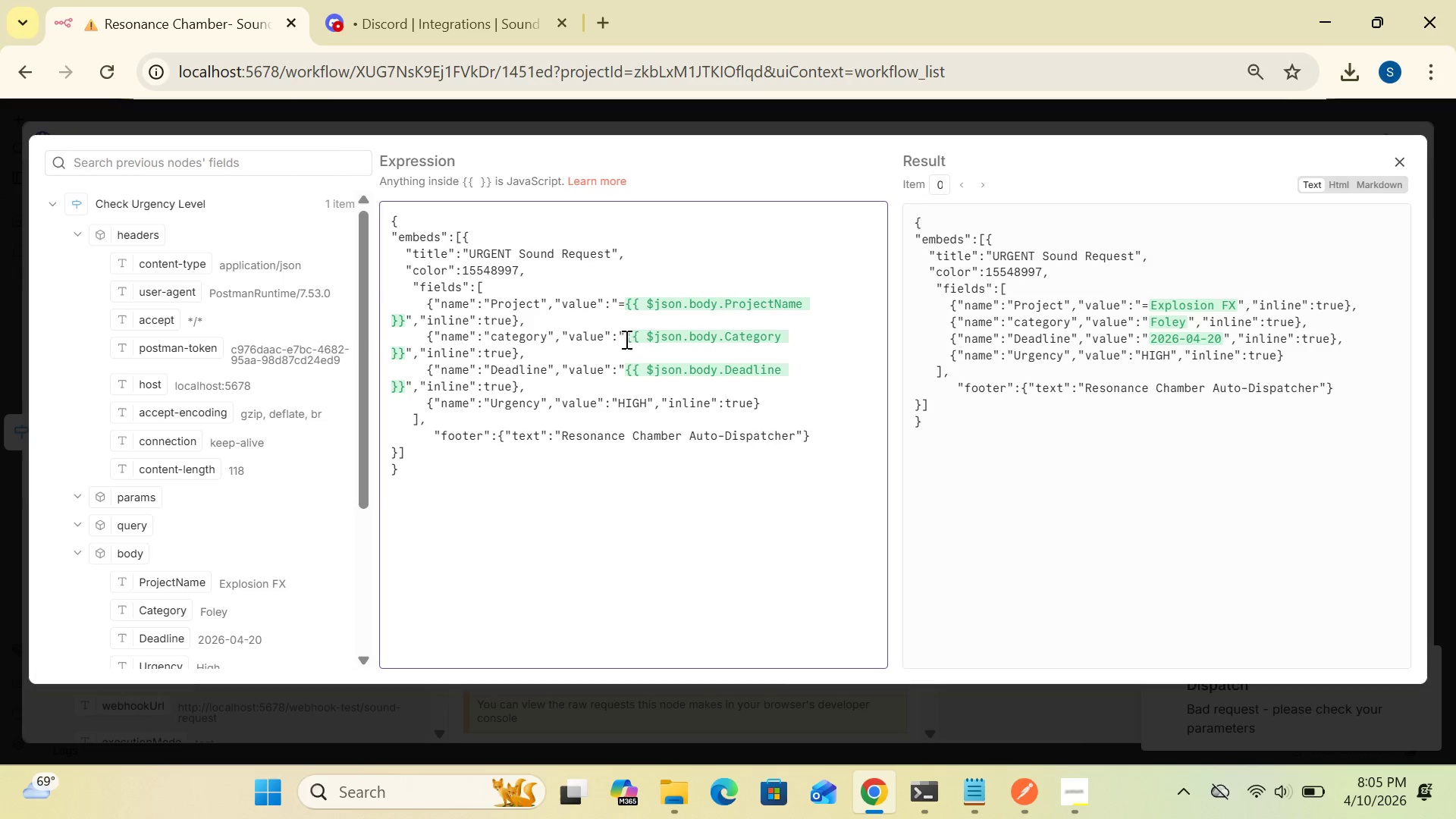 
wait(6.36)
 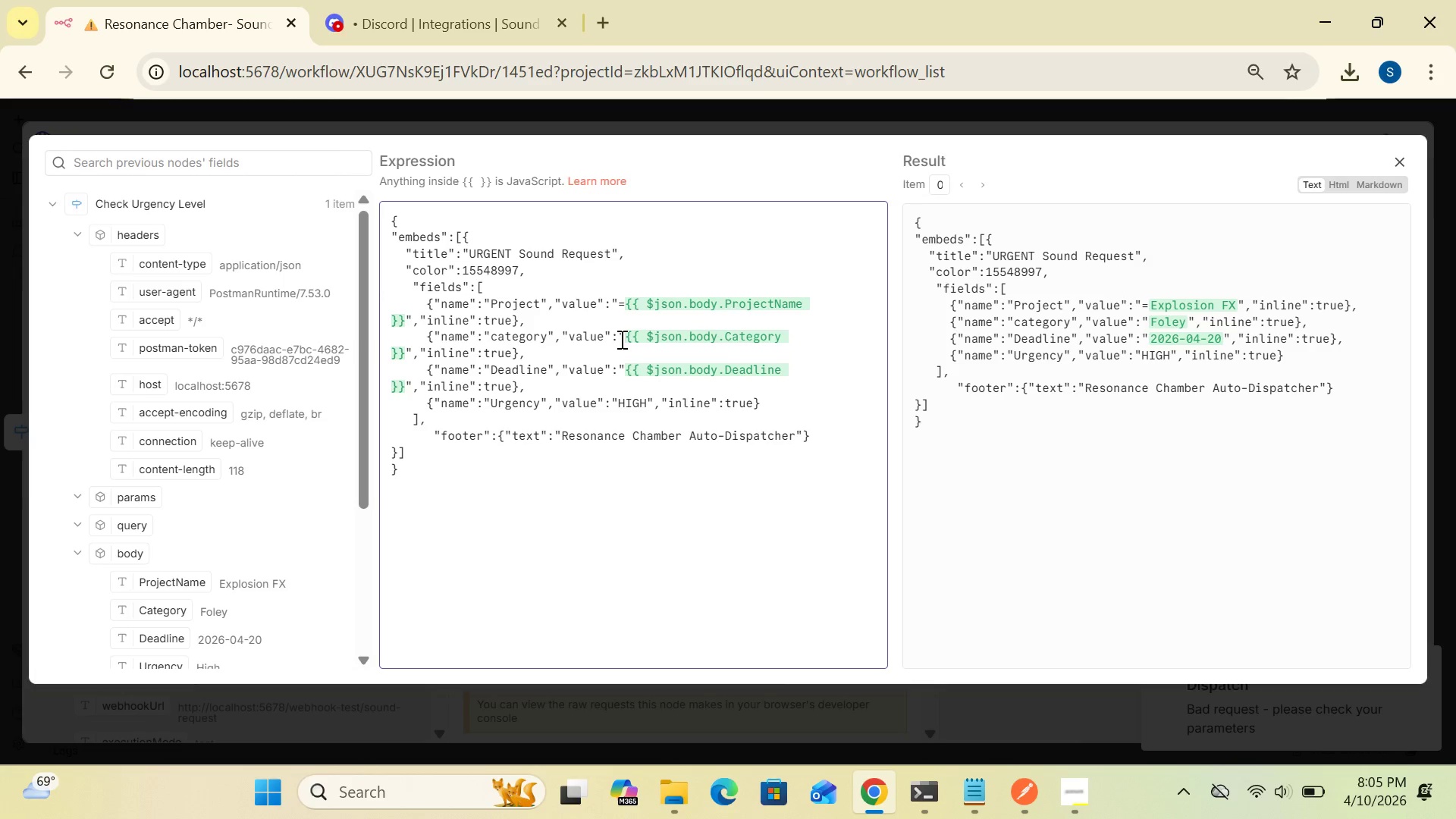 
left_click([623, 335])
 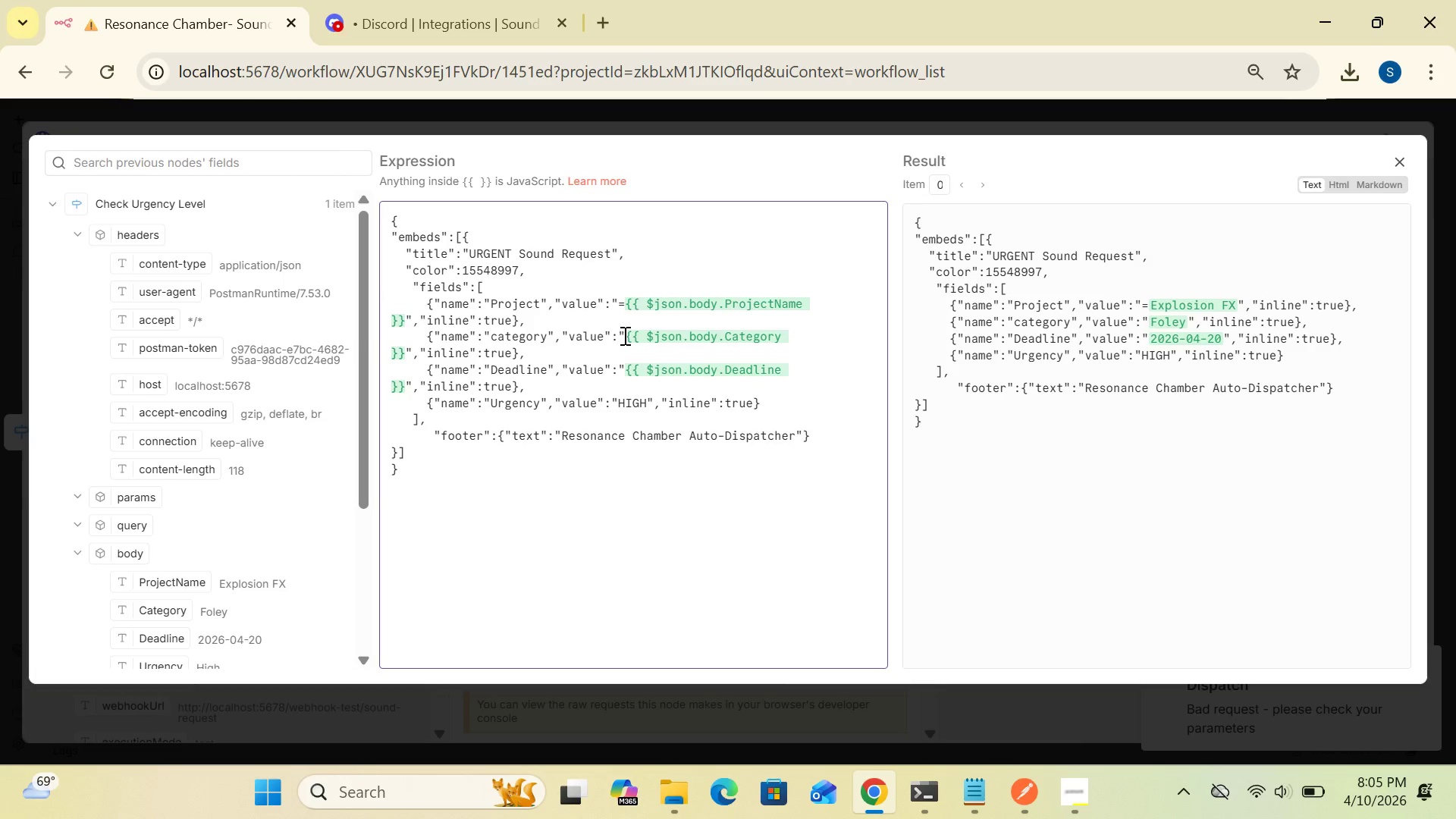 
key(Equal)
 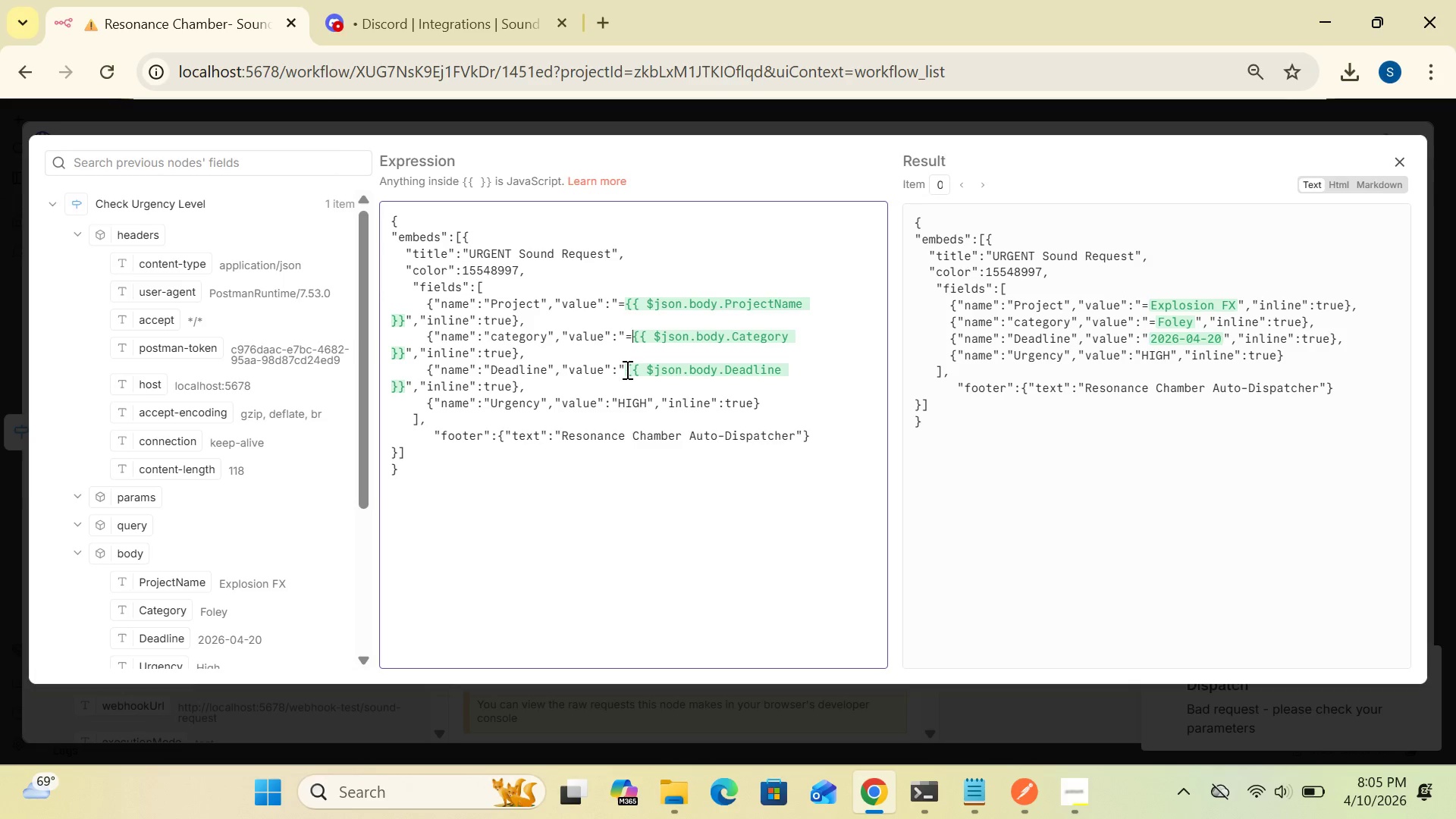 
left_click([625, 369])
 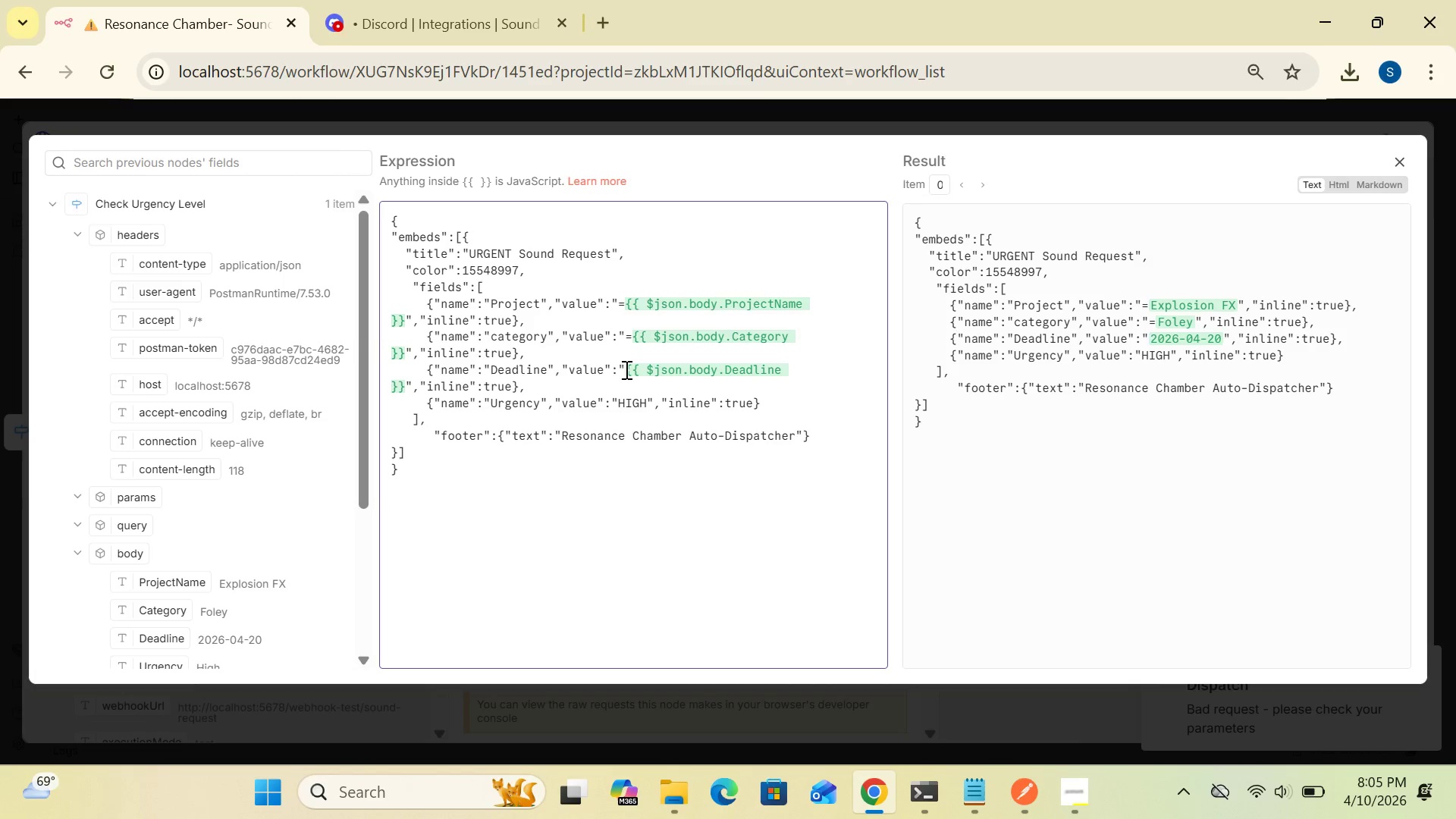 
key(Equal)
 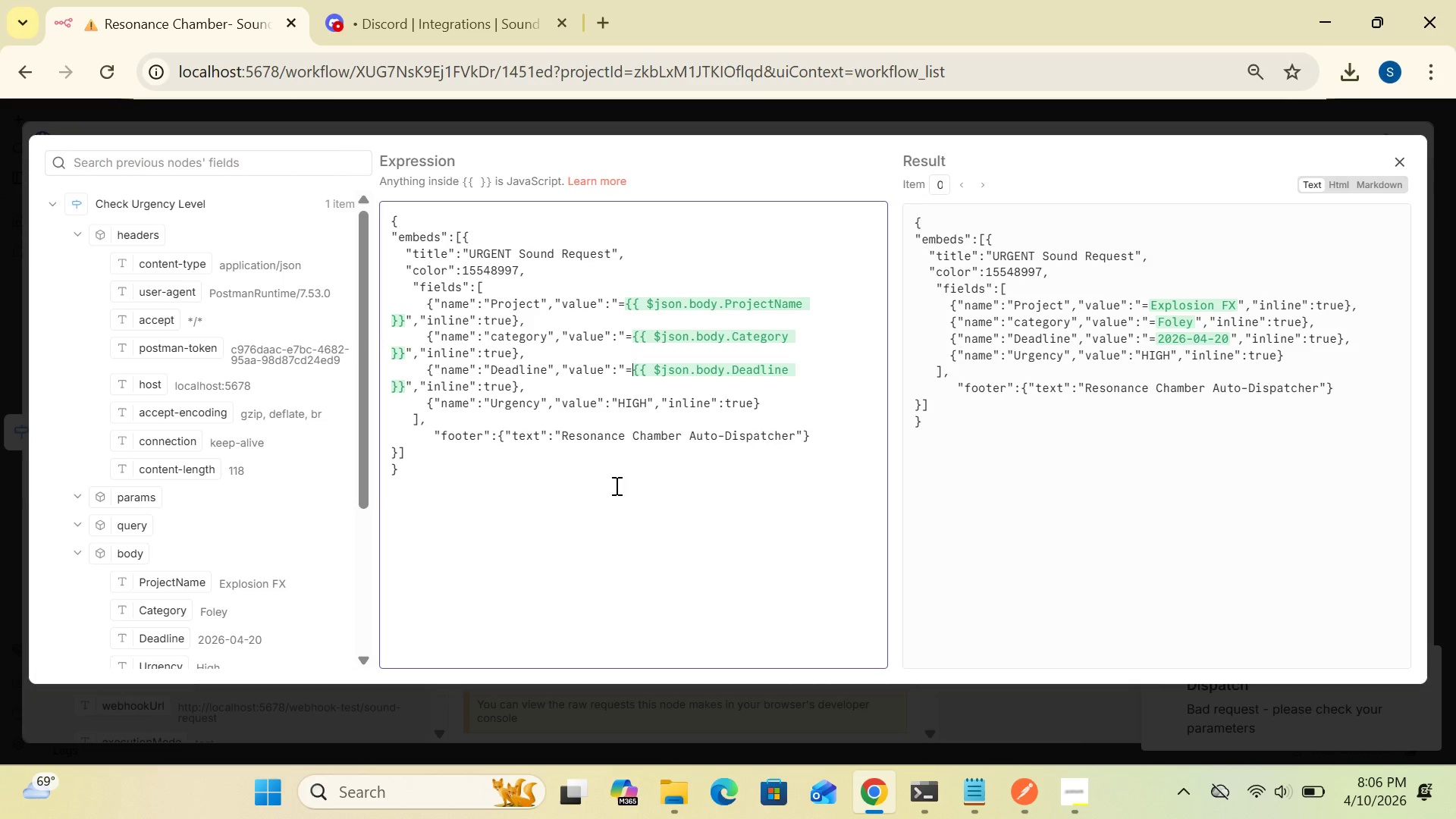 
wait(27.42)
 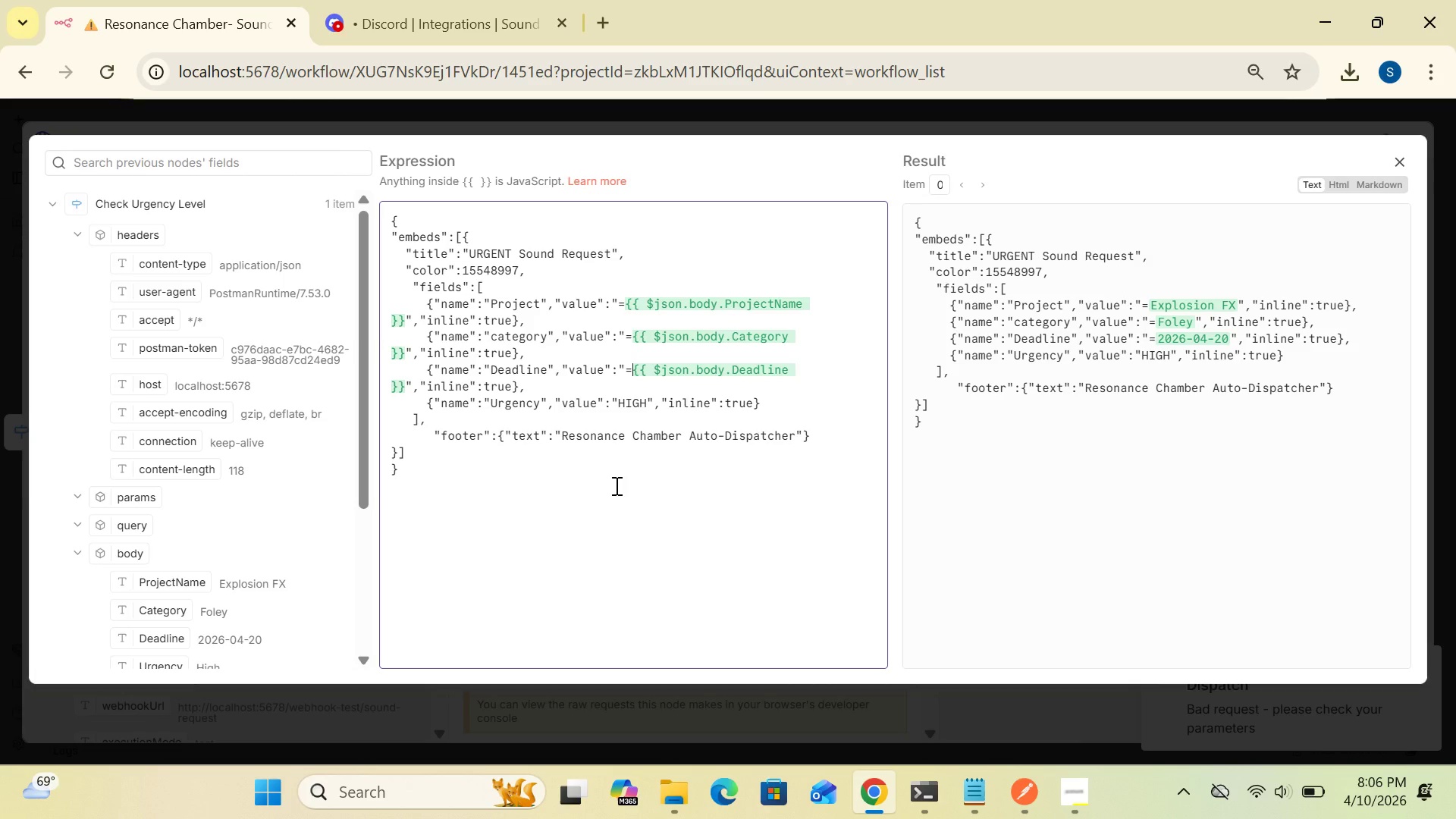 
left_click_drag(start_coordinate=[615, 485], to_coordinate=[651, 488])
 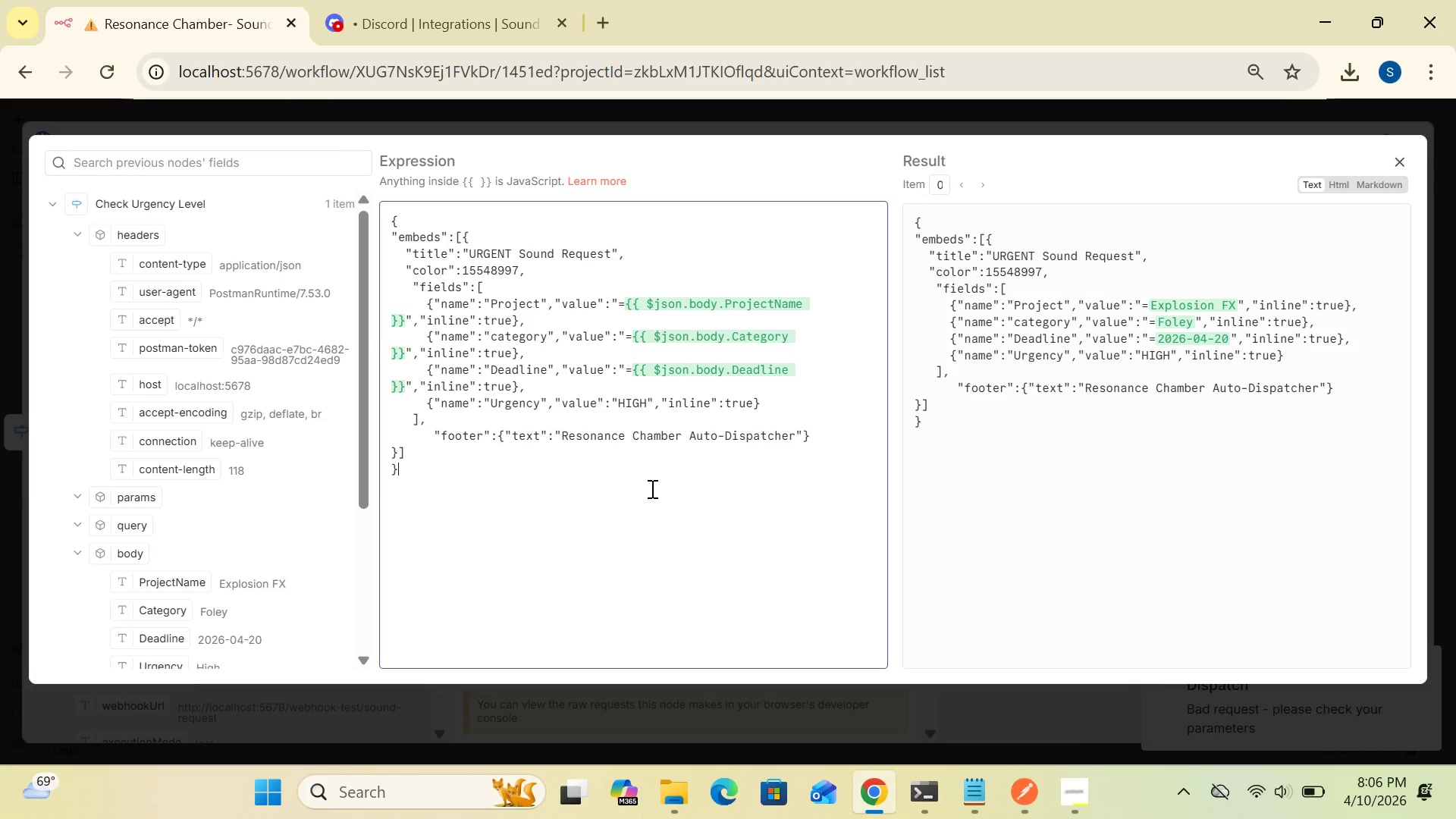 
double_click([651, 488])
 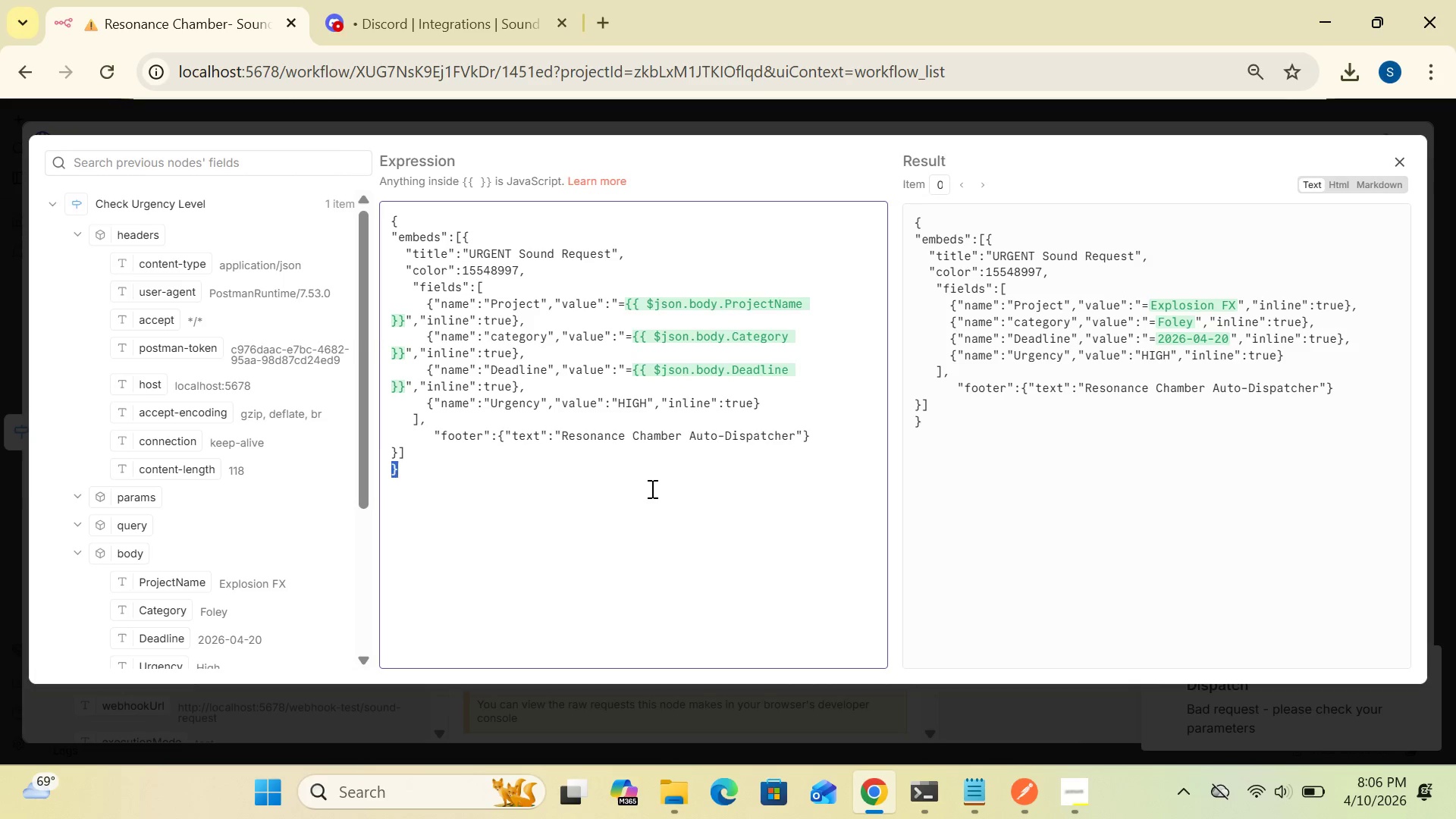 
triple_click([651, 488])
 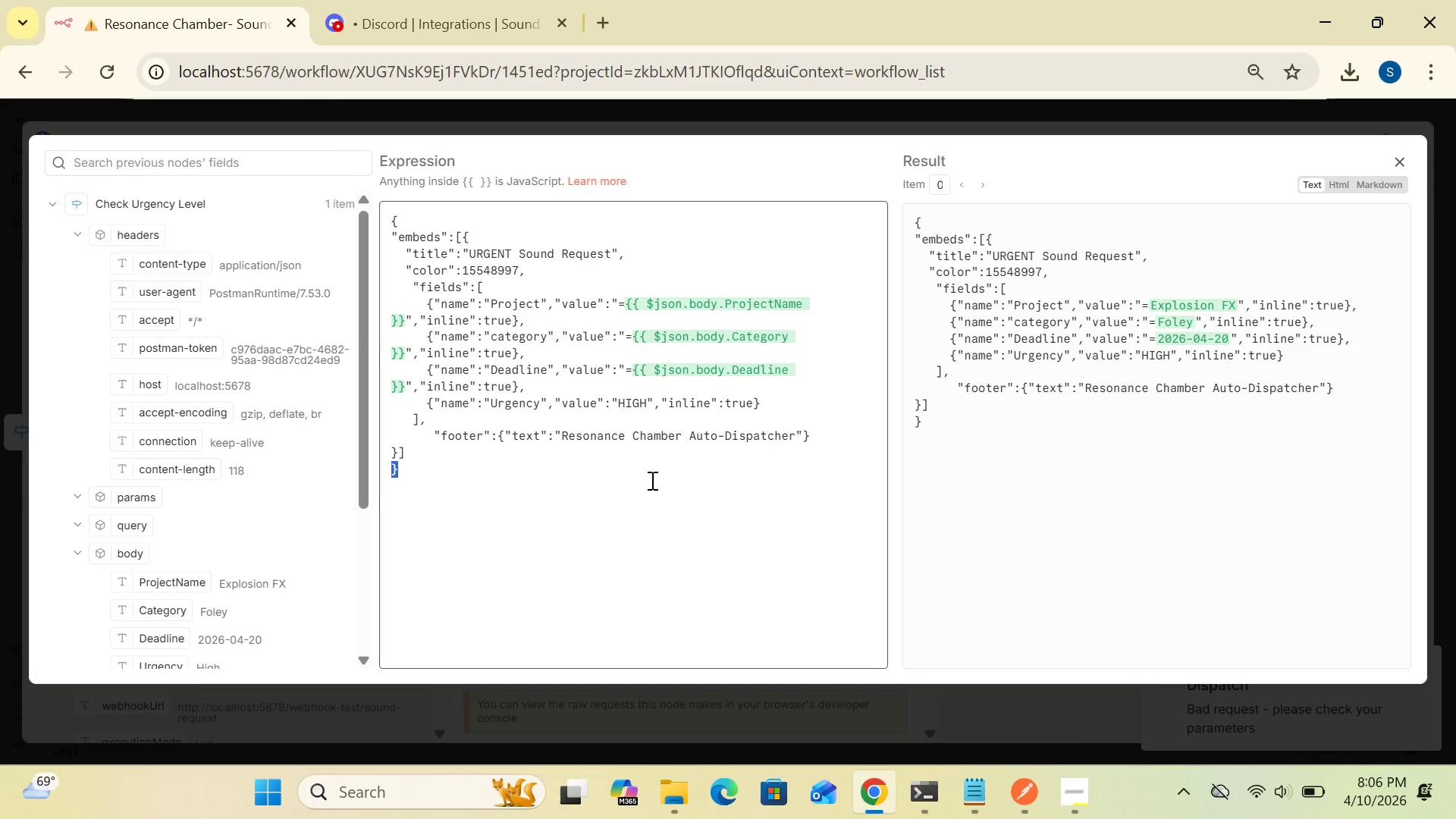 
left_click([651, 480])
 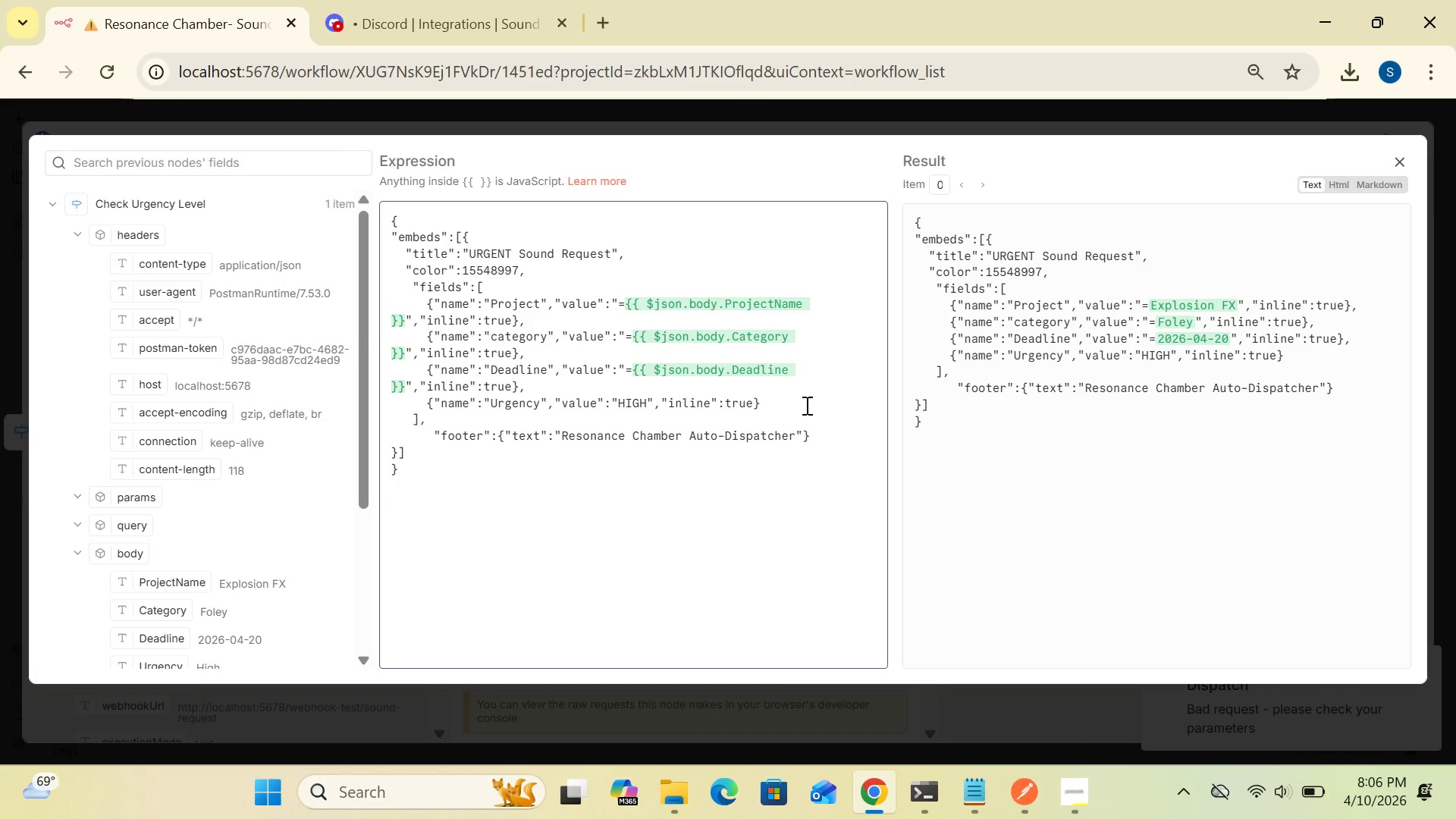 
double_click([826, 409])
 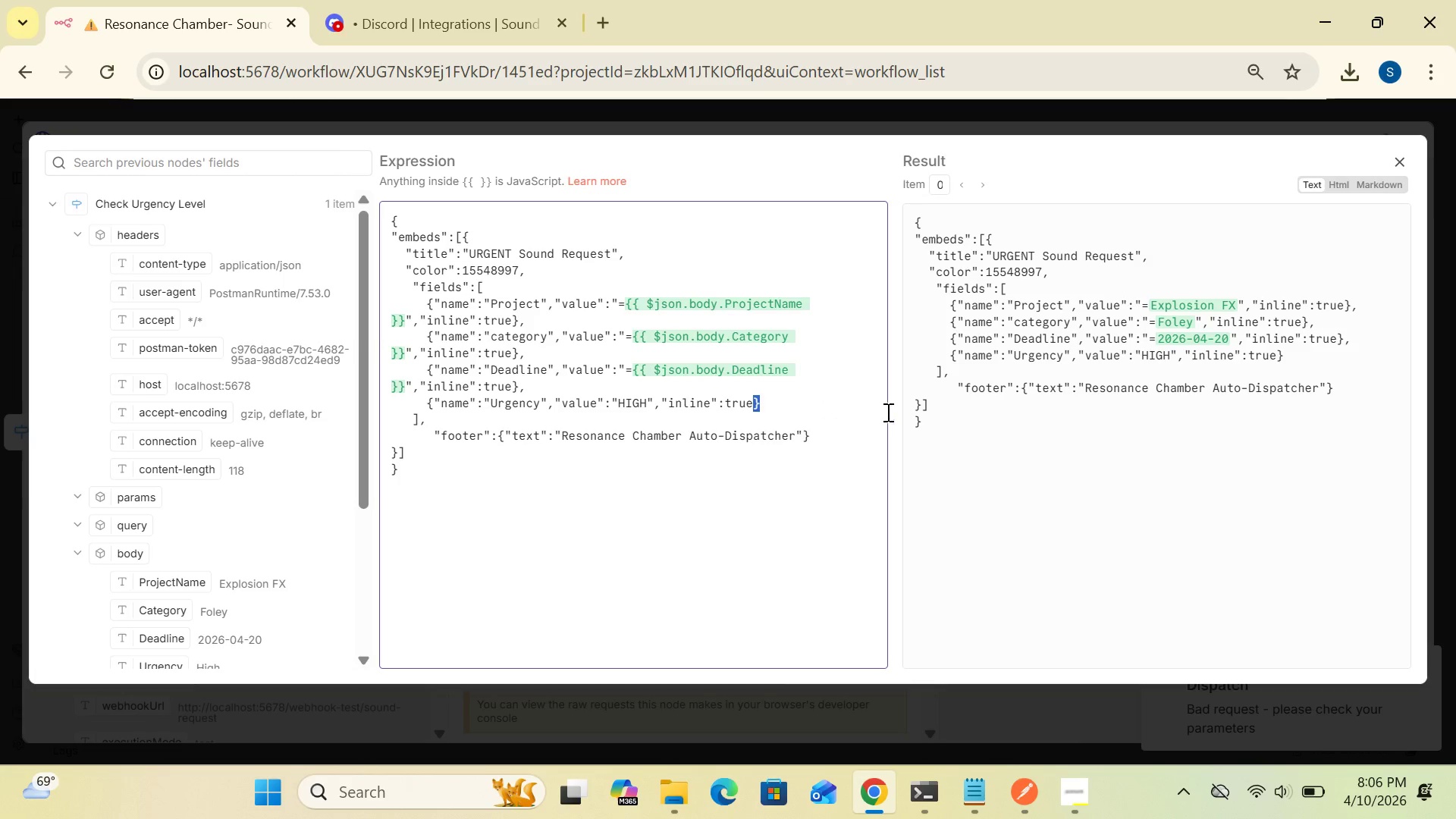 
double_click([886, 412])
 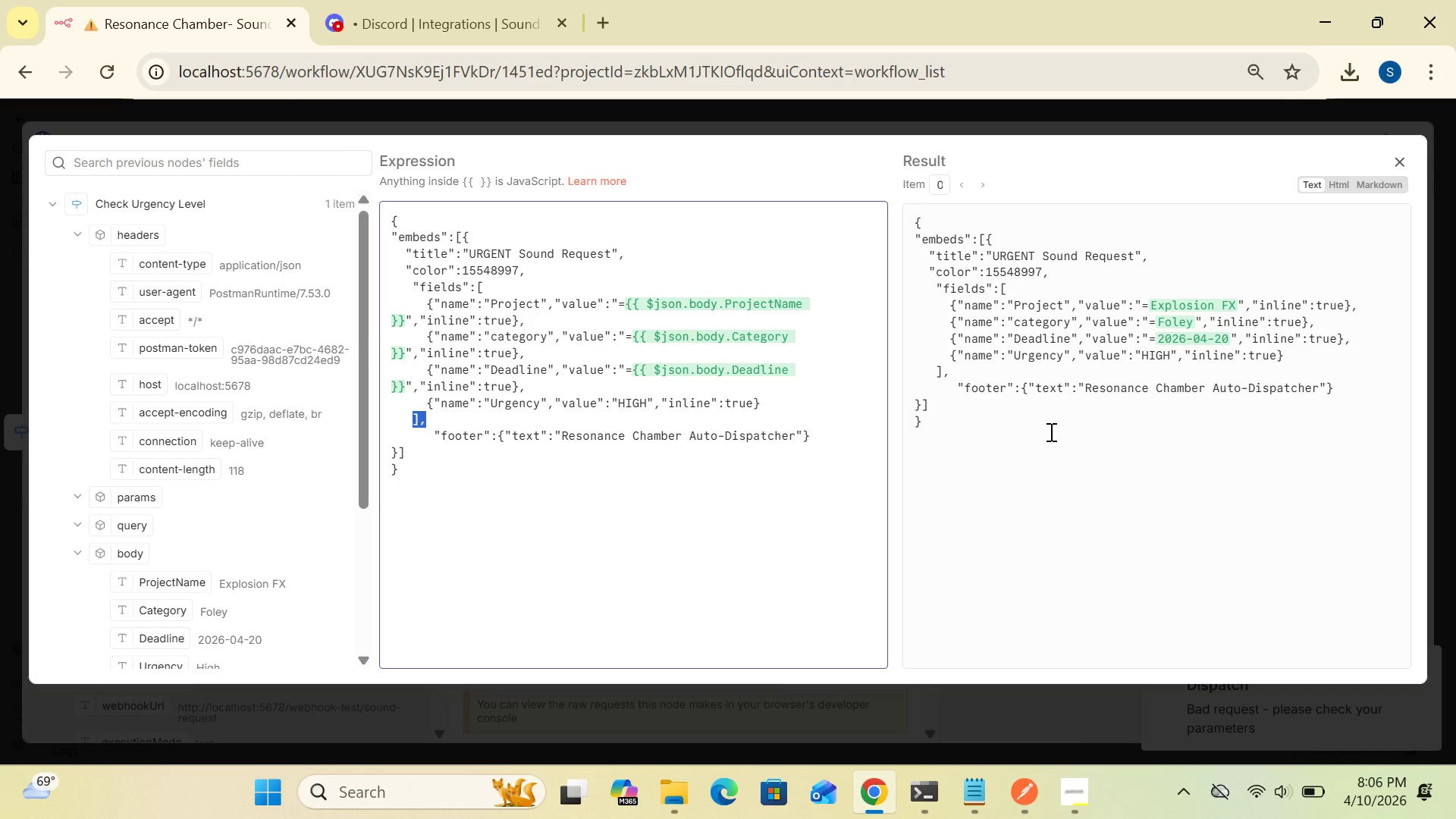 
left_click([1050, 431])
 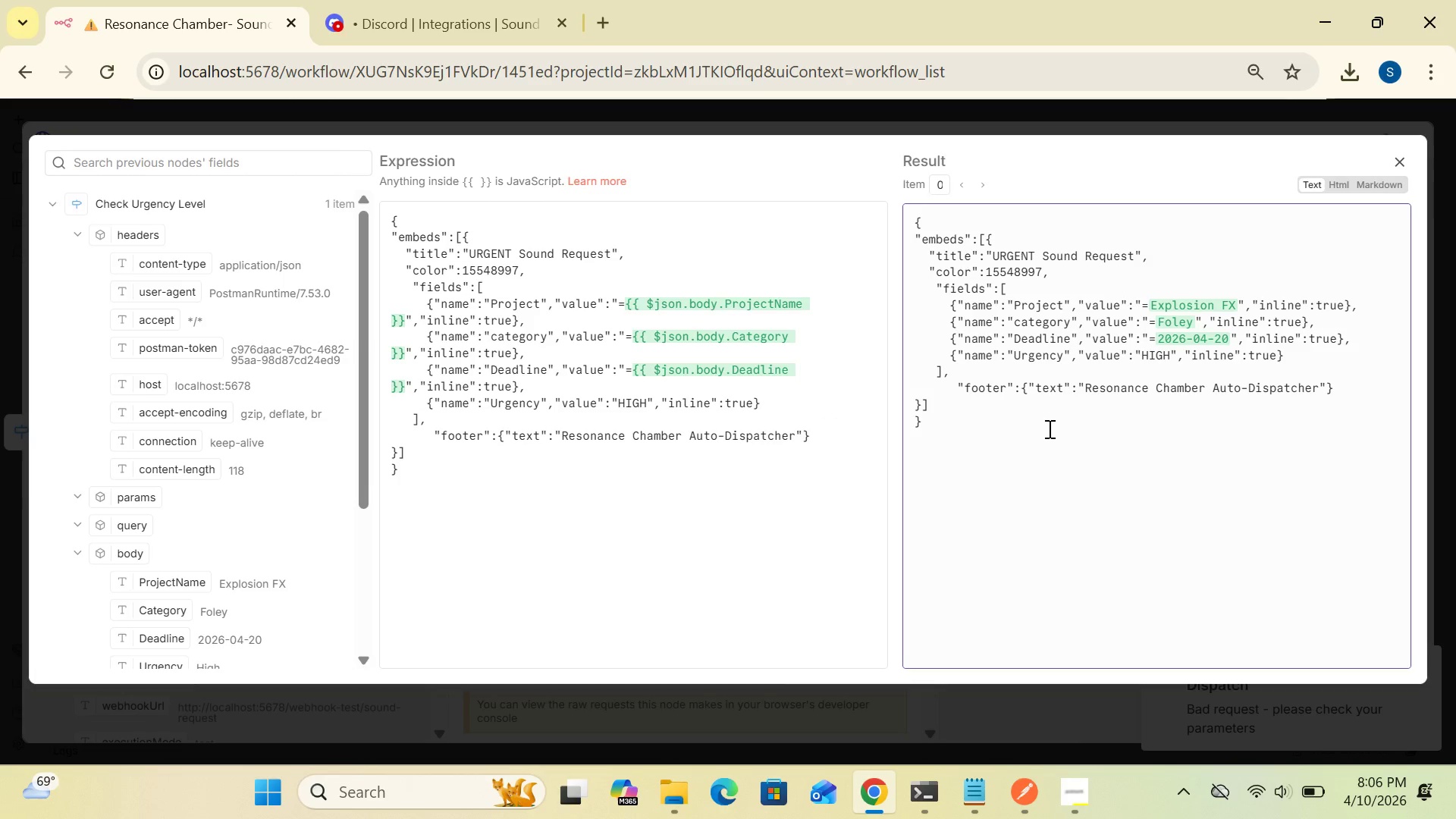 
double_click([1048, 428])
 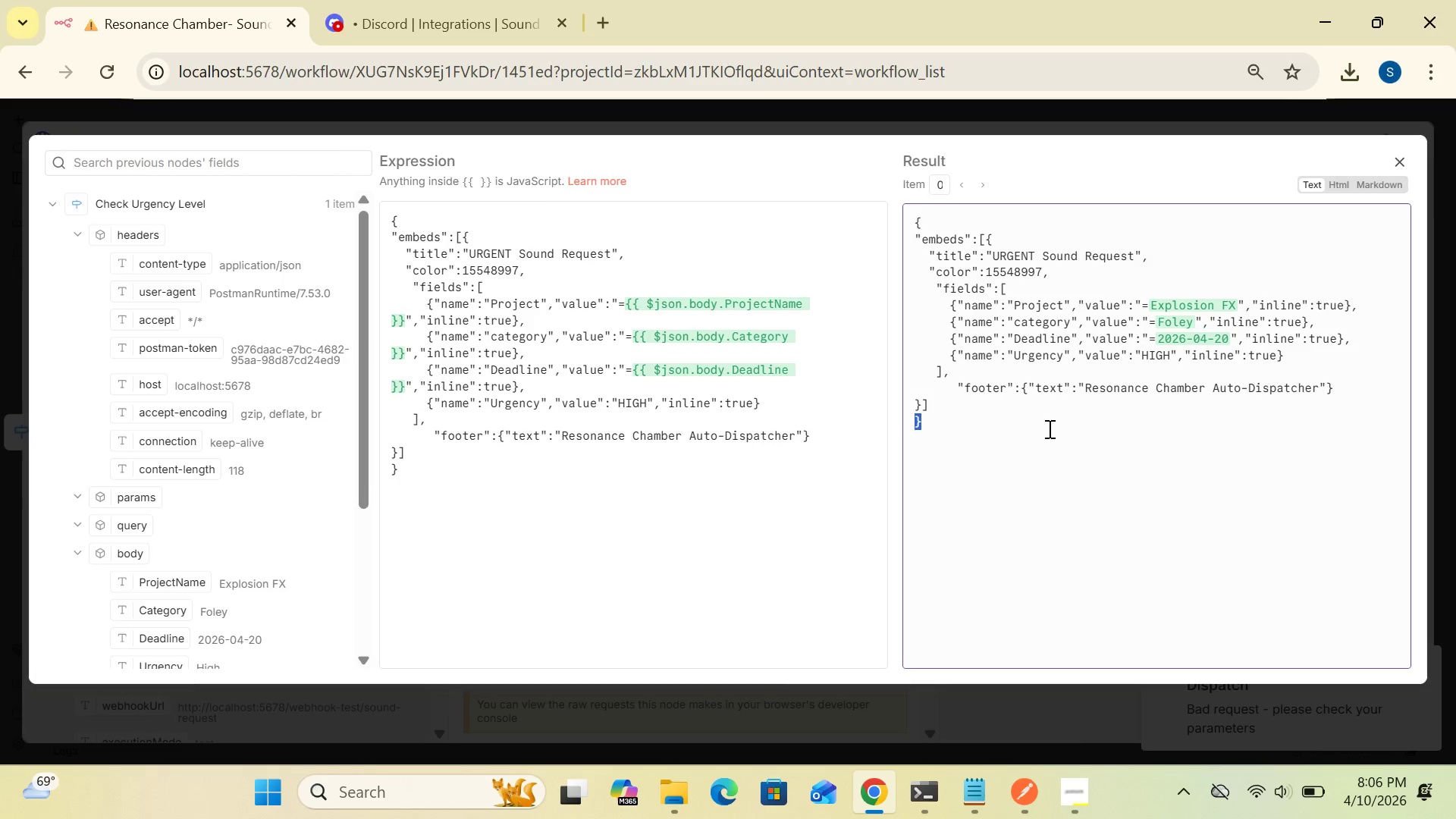 
triple_click([1048, 428])
 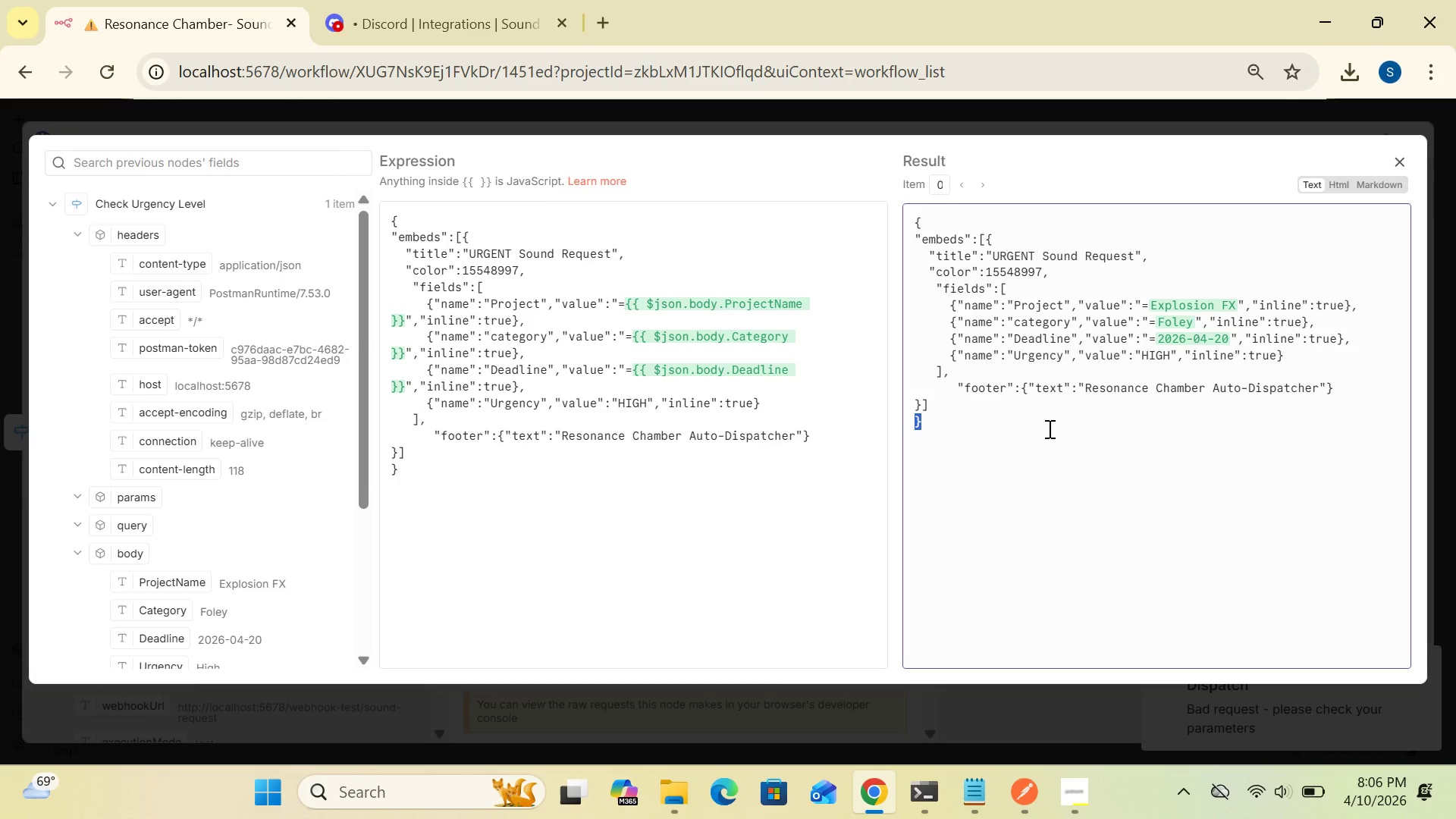 
triple_click([1048, 428])
 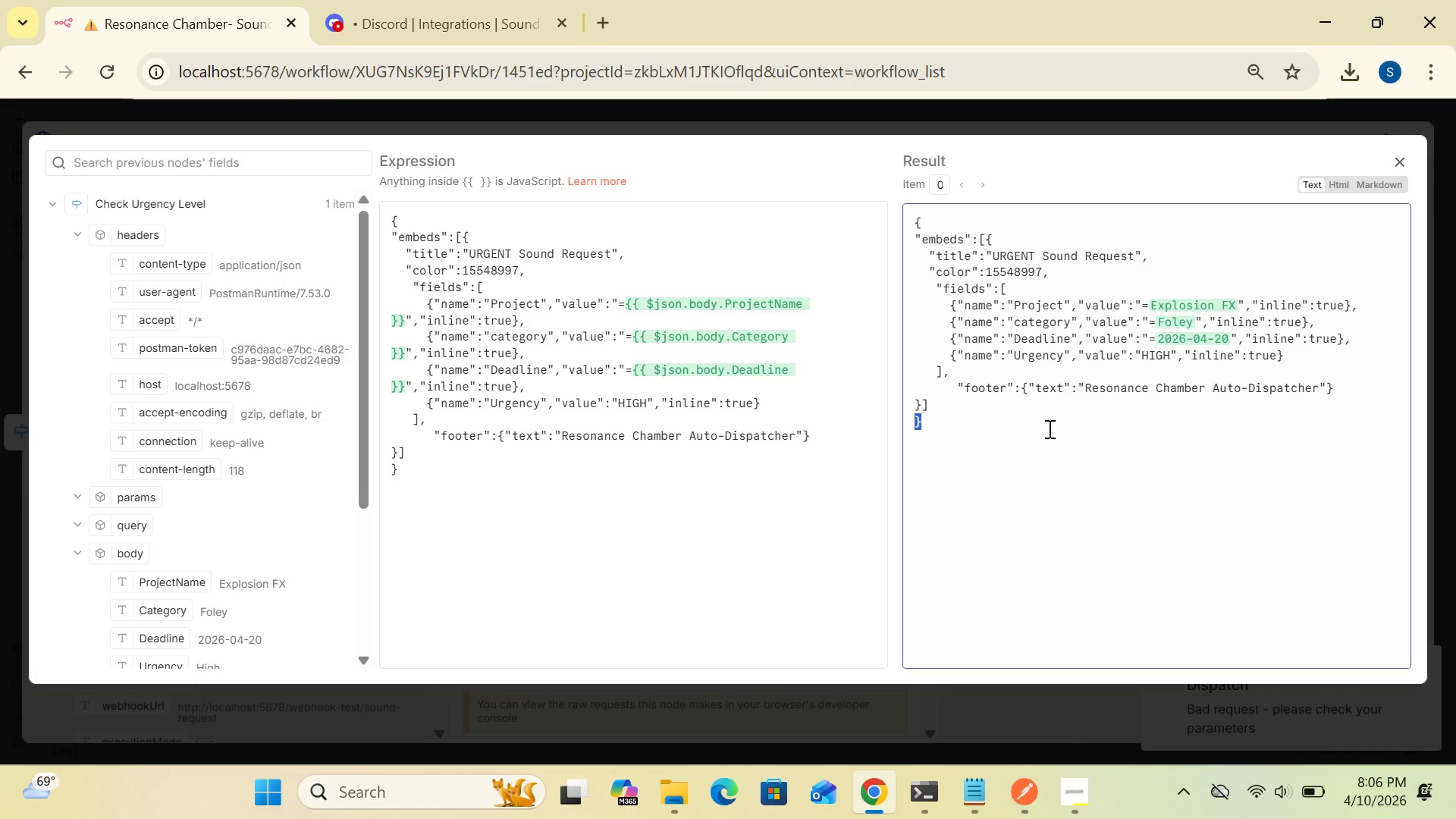 
triple_click([1048, 428])
 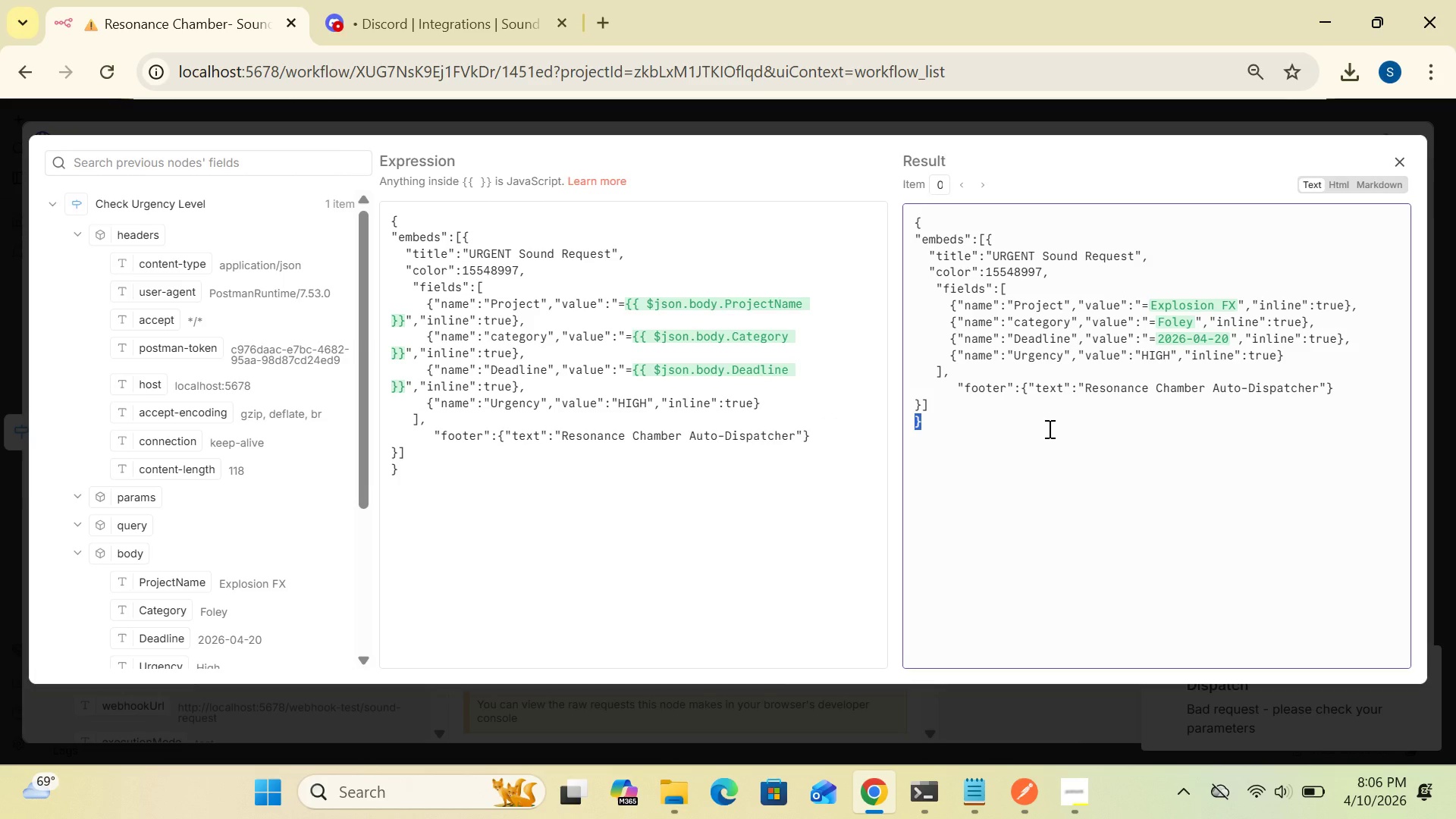 
triple_click([1048, 428])
 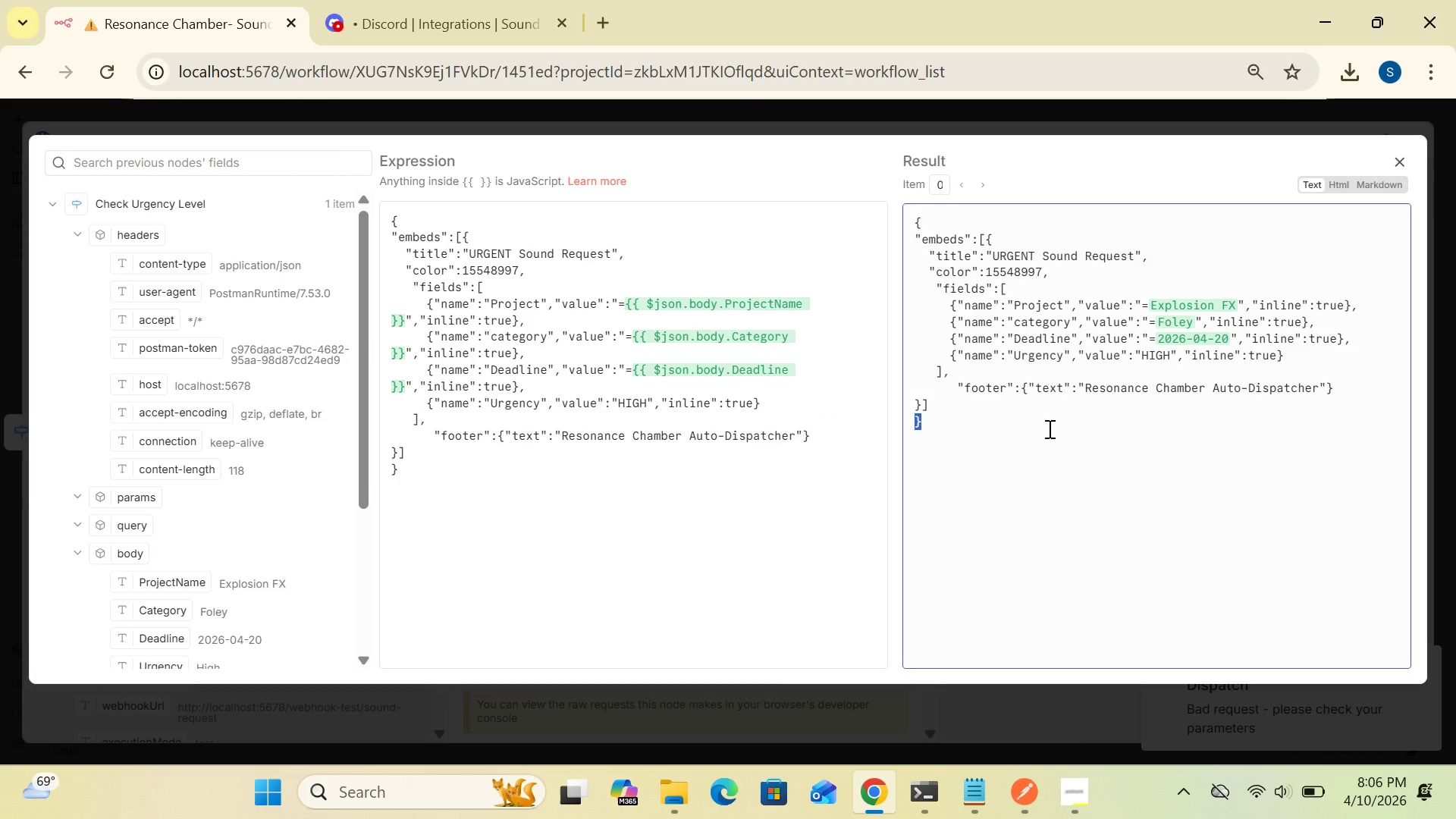 
triple_click([1048, 428])
 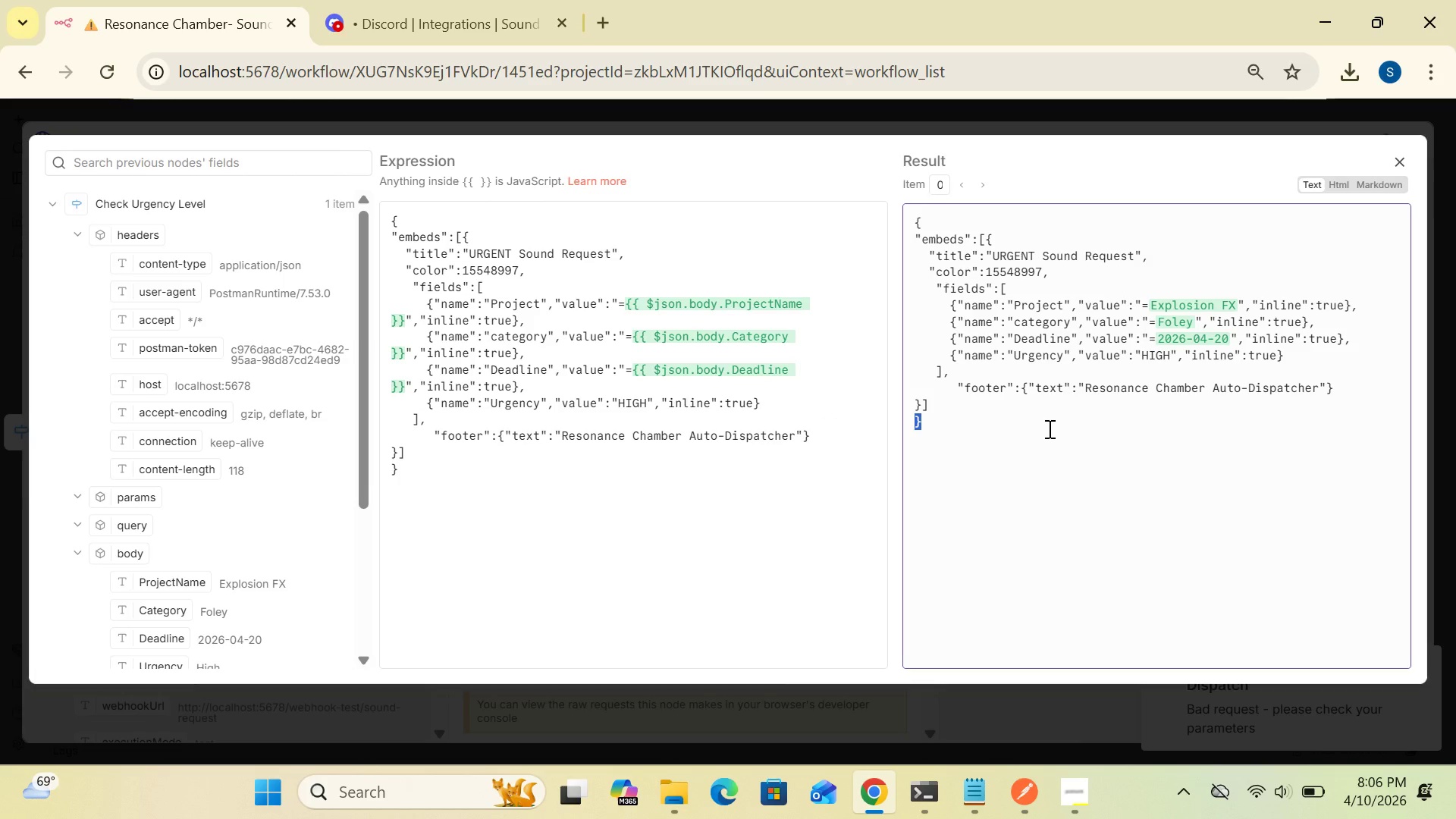 
triple_click([1048, 428])
 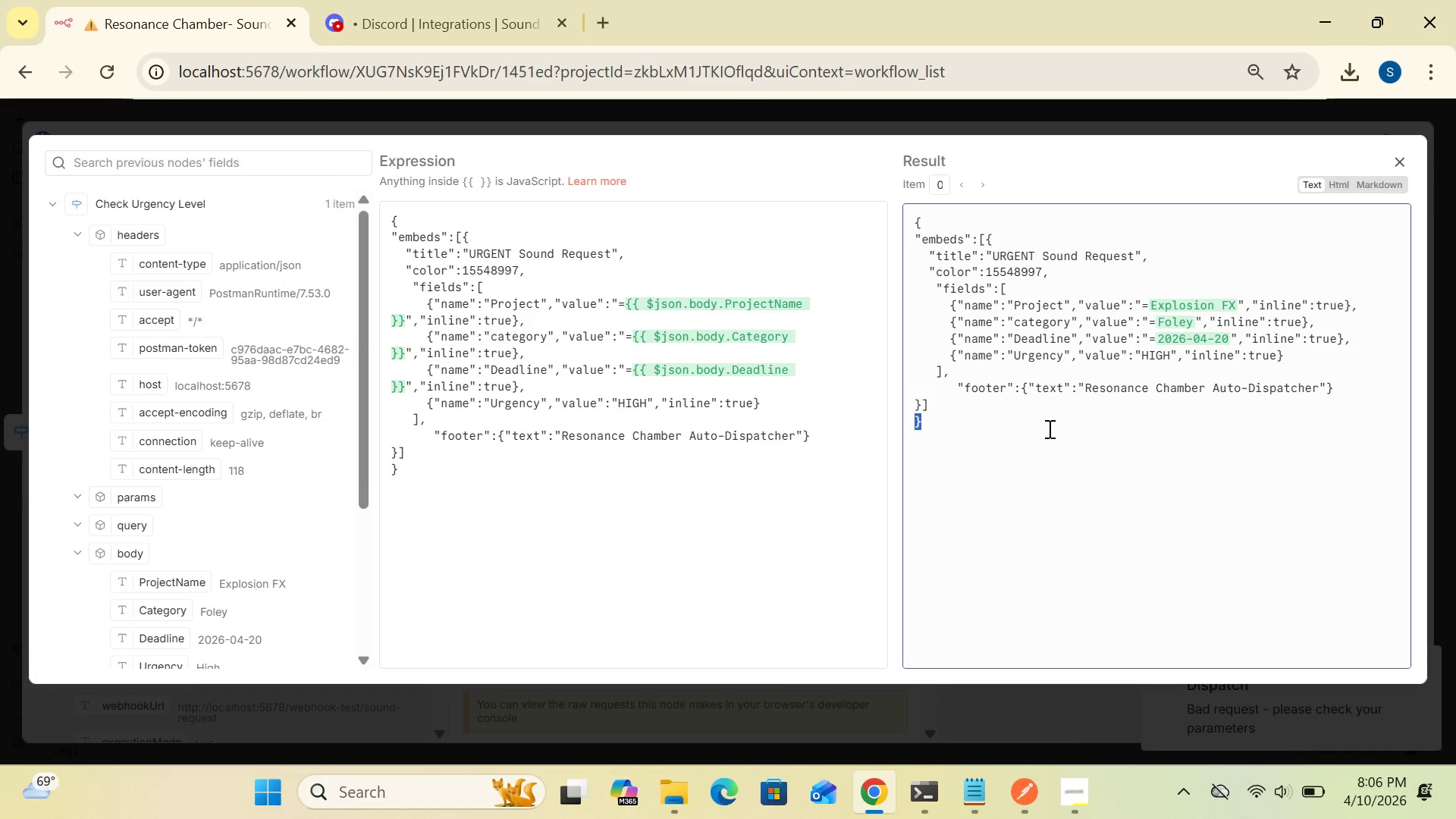 
triple_click([1048, 428])
 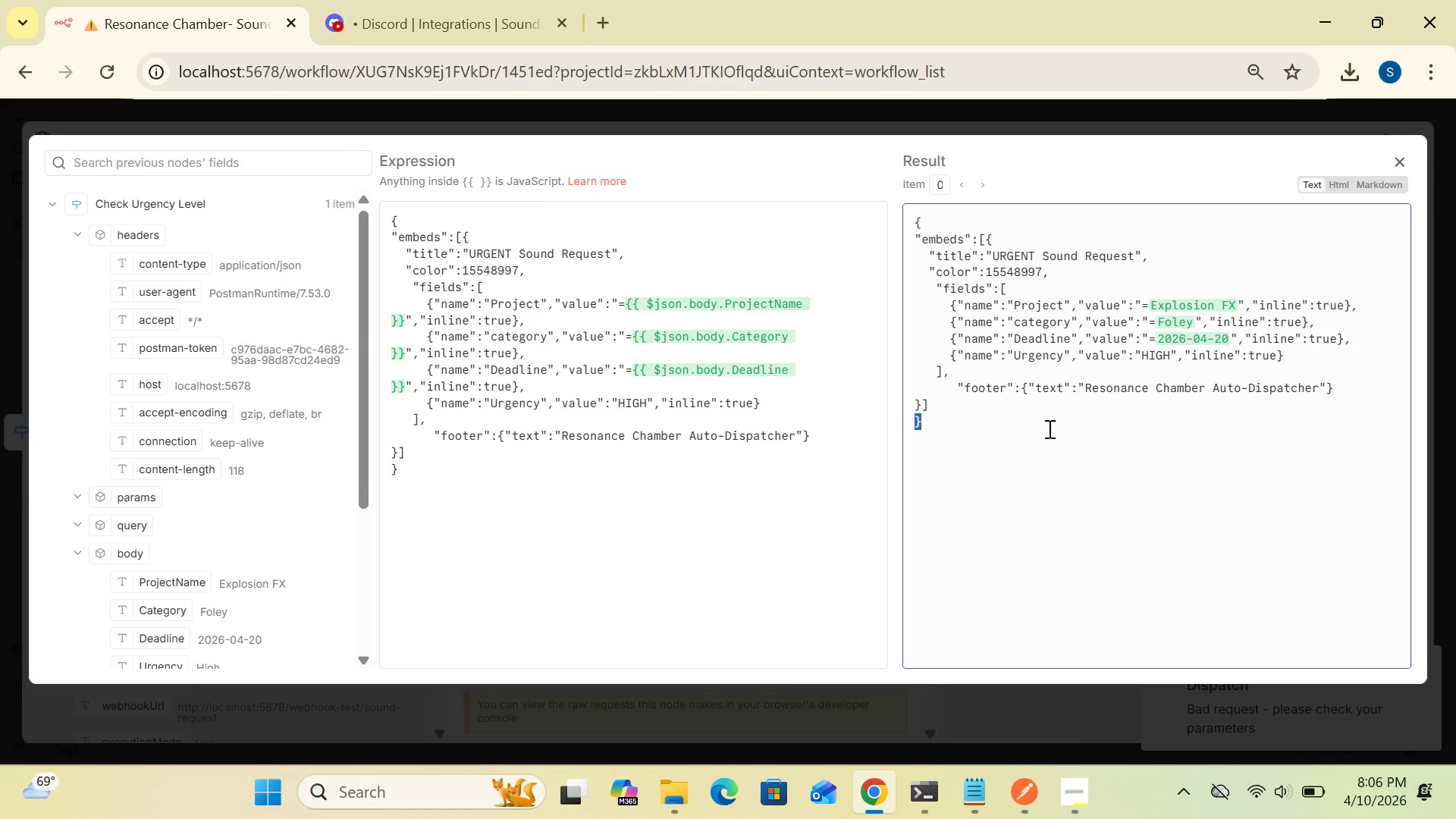 
triple_click([1048, 428])
 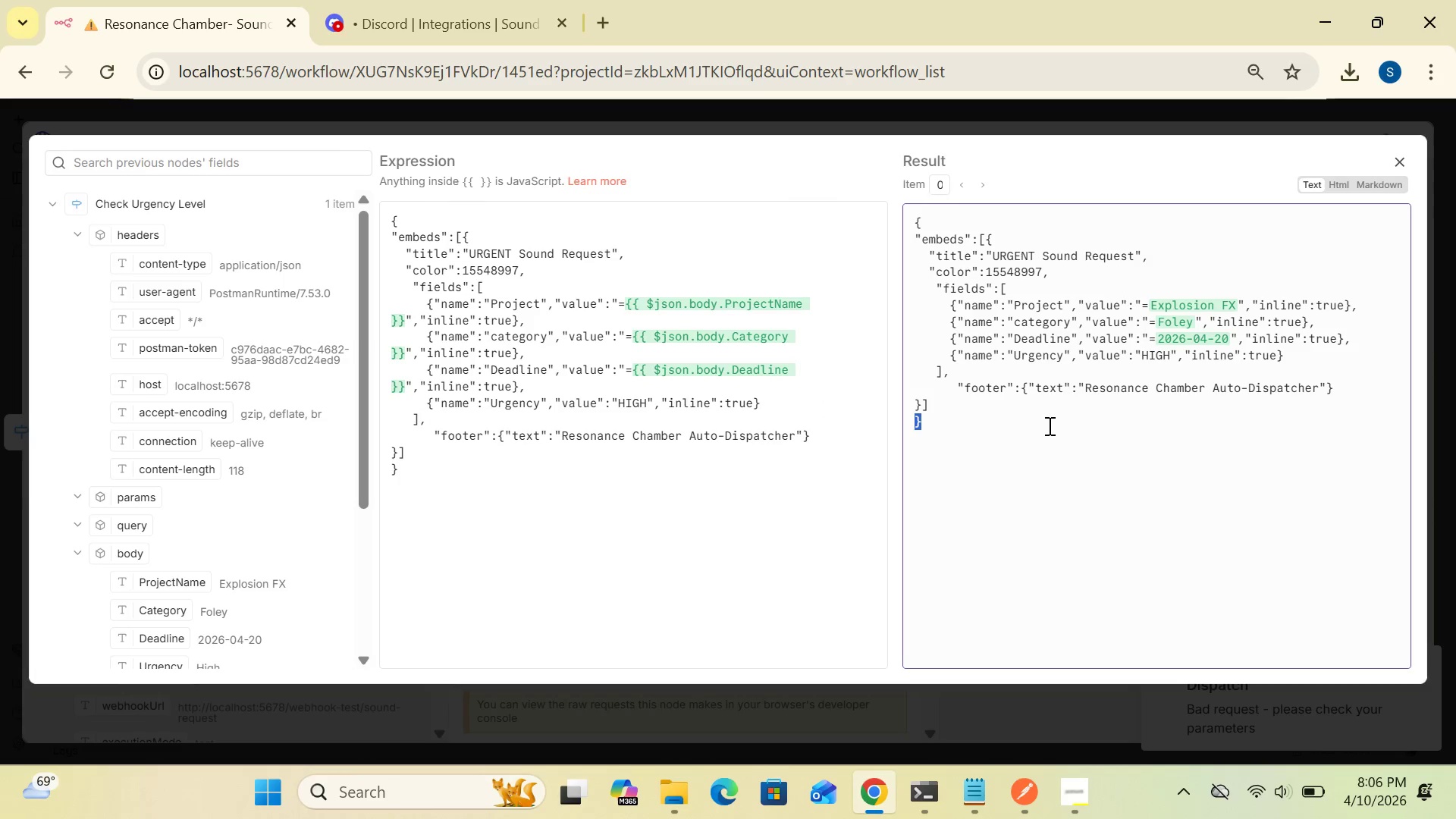 
left_click_drag(start_coordinate=[1048, 428], to_coordinate=[1051, 403])
 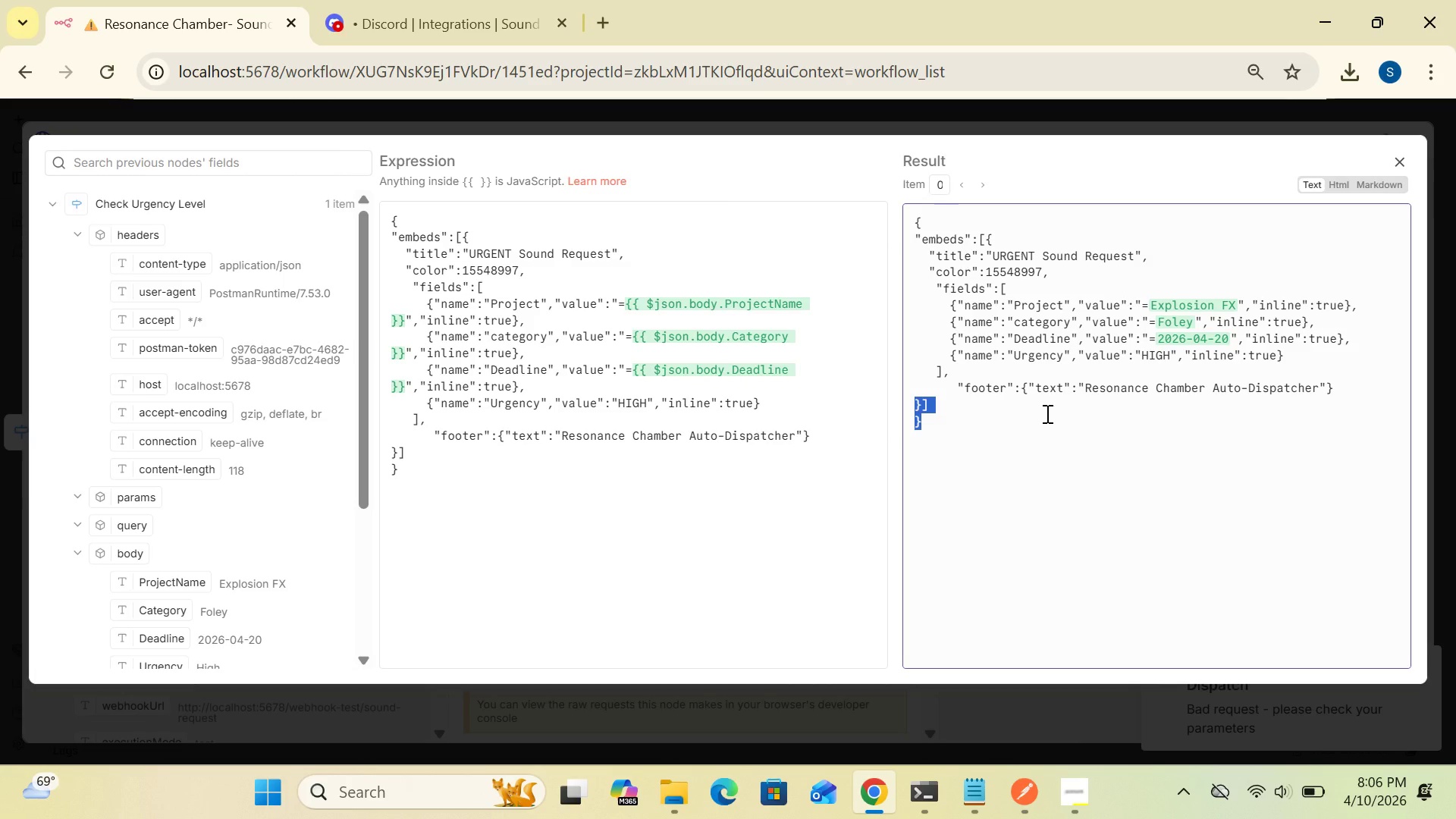 
left_click([1102, 373])
 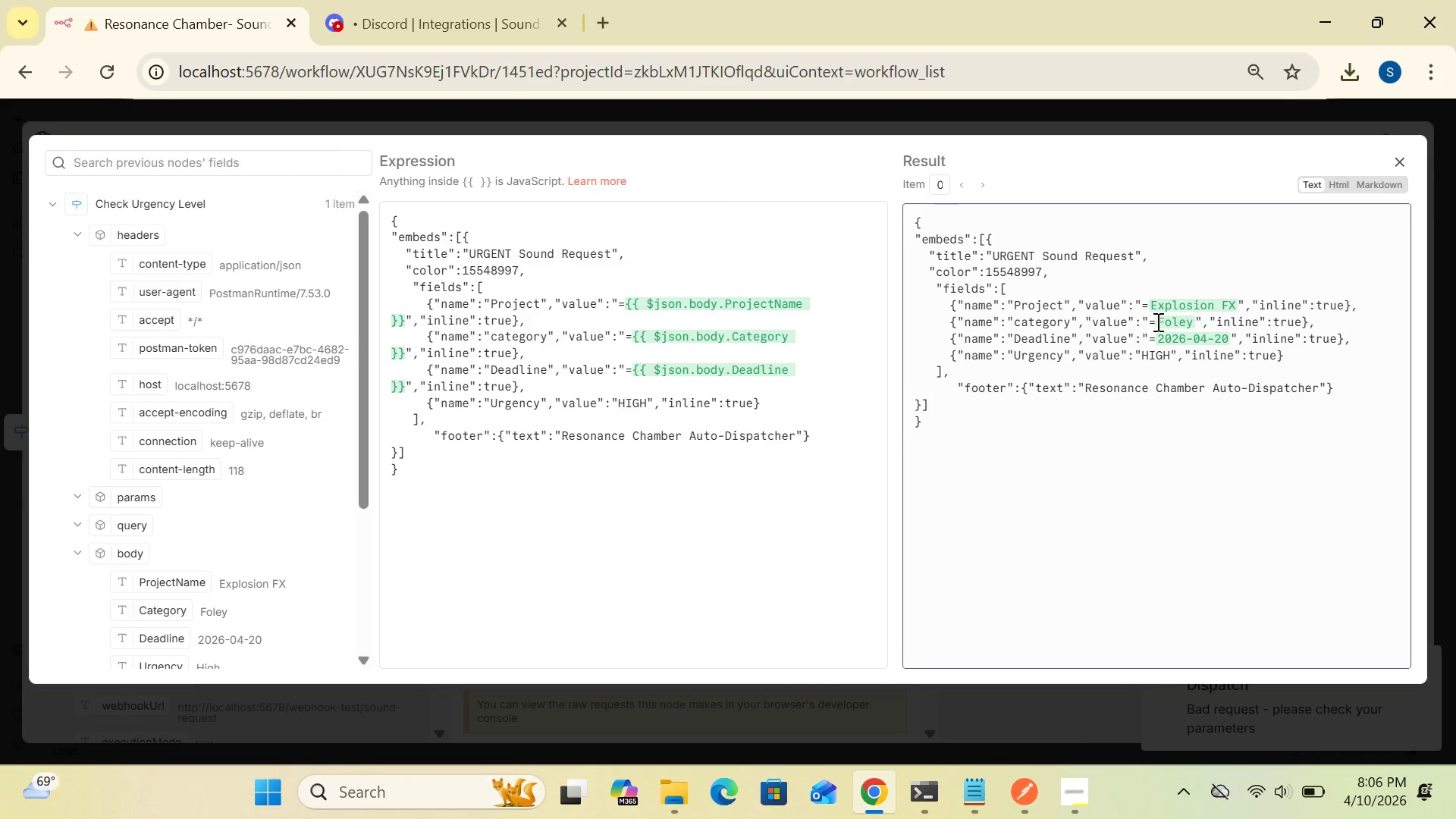 
left_click_drag(start_coordinate=[1160, 321], to_coordinate=[1206, 305])
 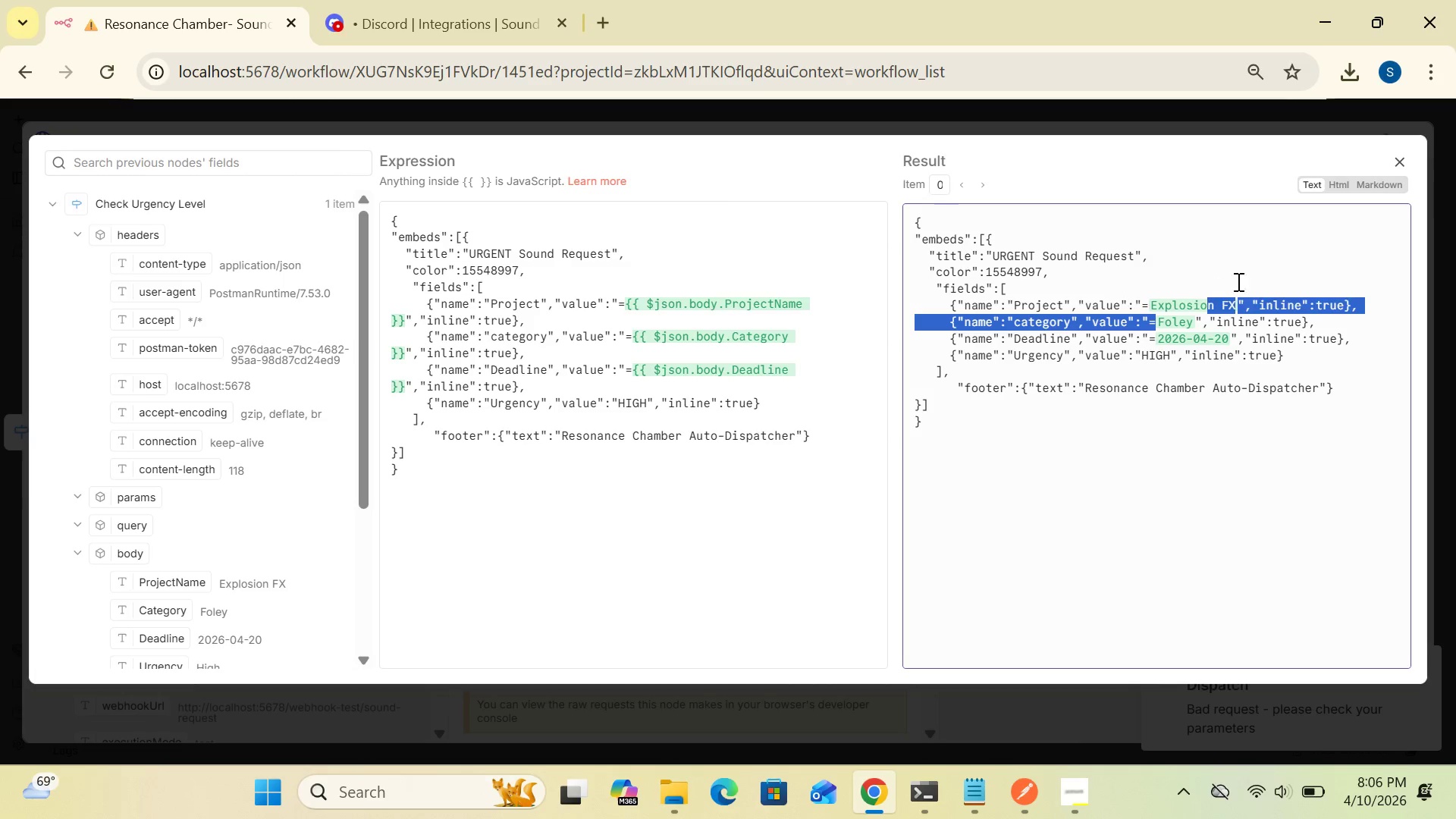 
left_click([1246, 279])
 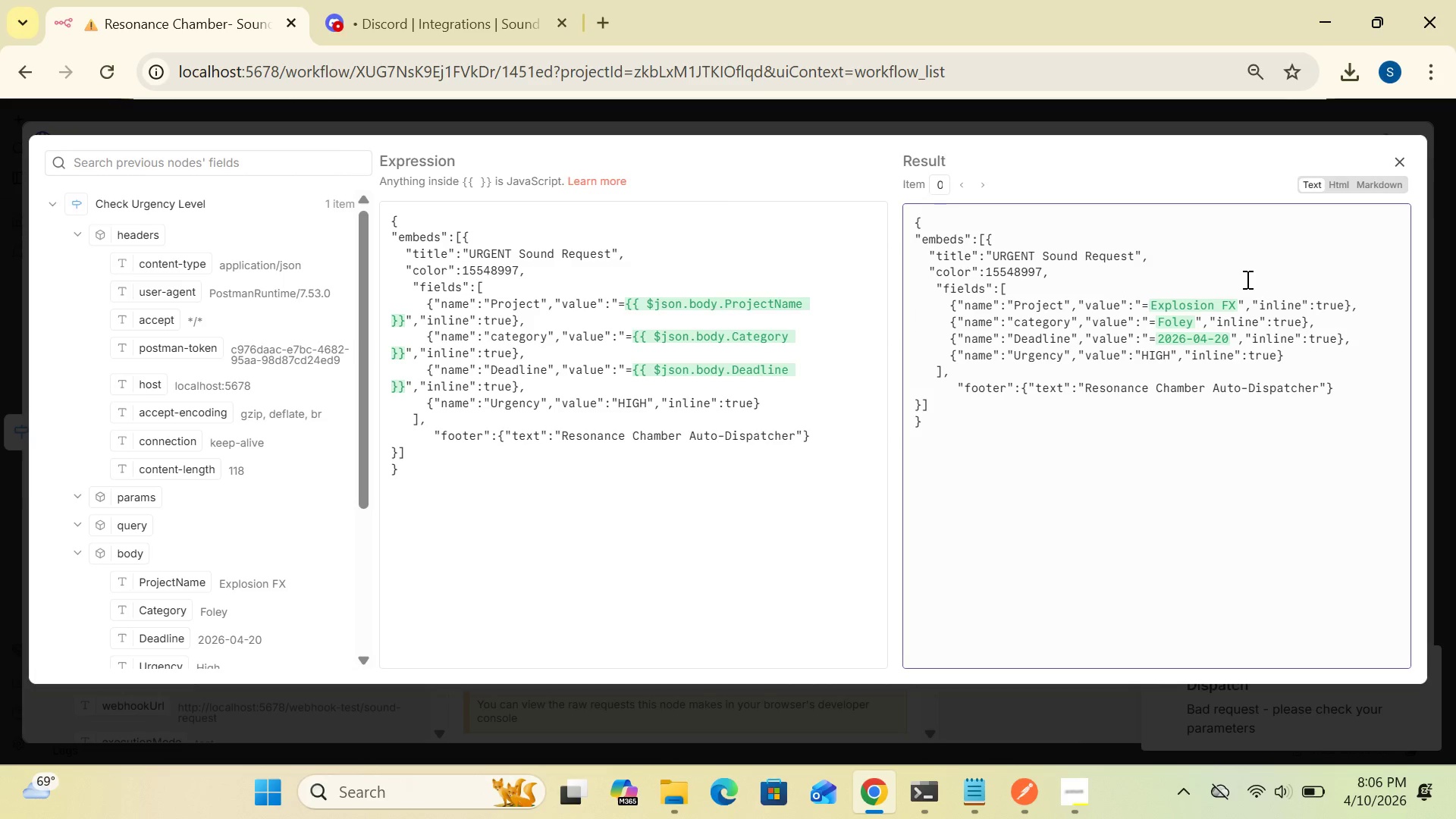 
left_click_drag(start_coordinate=[1246, 279], to_coordinate=[1205, 300])
 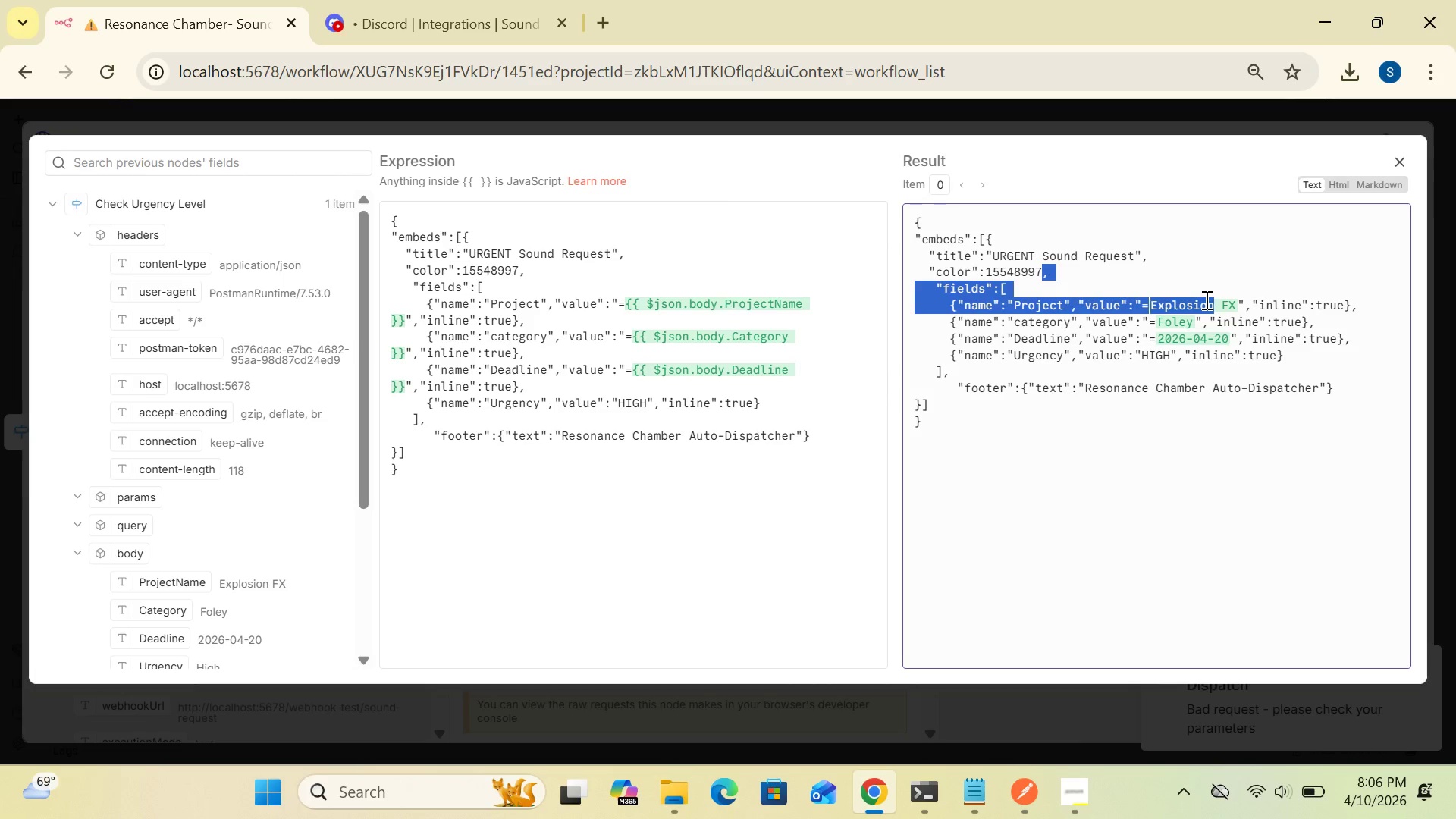 
left_click_drag(start_coordinate=[1205, 300], to_coordinate=[1266, 237])
 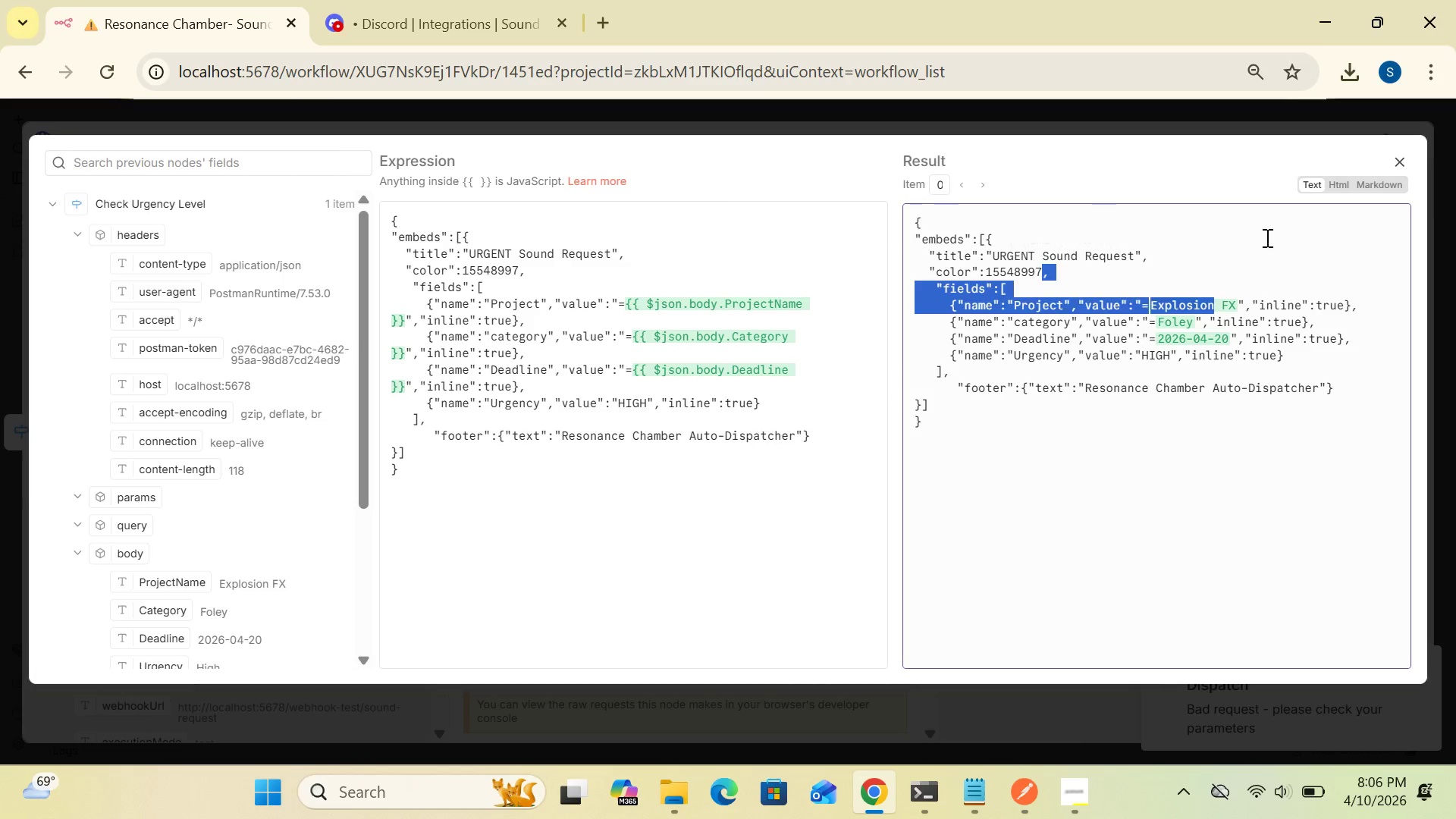 
left_click([1266, 237])
 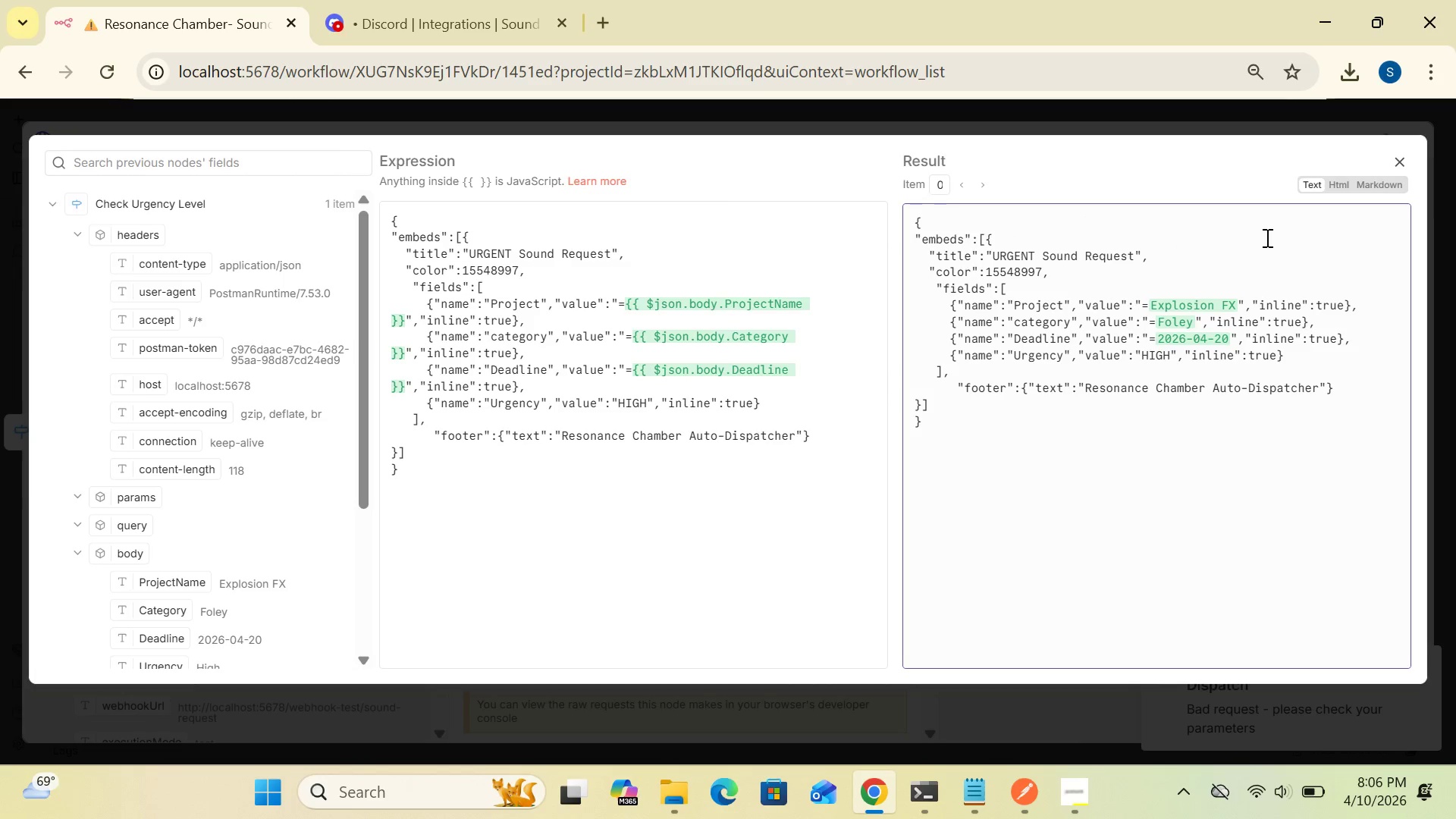 
left_click_drag(start_coordinate=[1266, 237], to_coordinate=[1231, 170])
 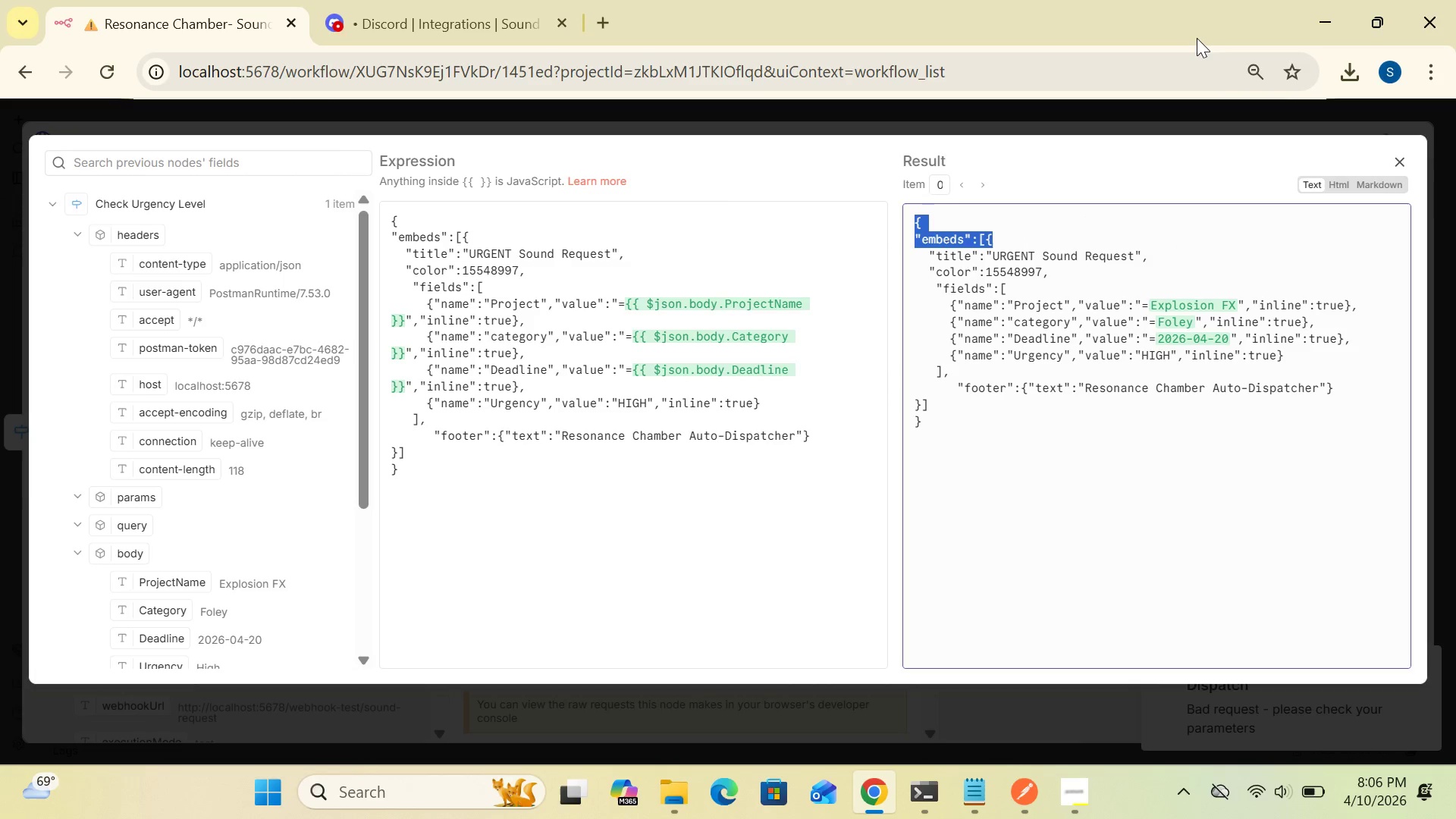 
left_click([1197, 38])
 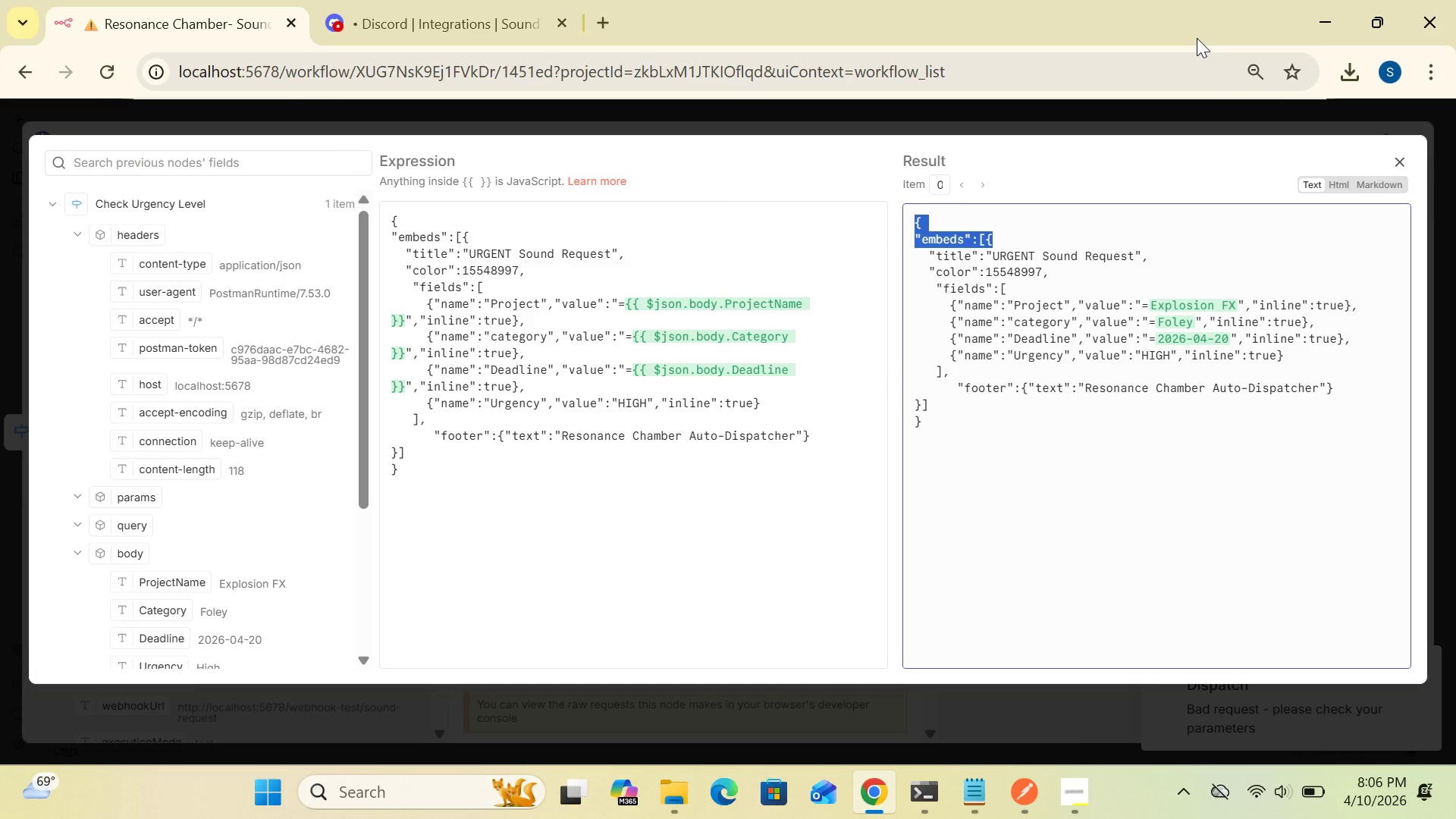 
wait(11.88)
 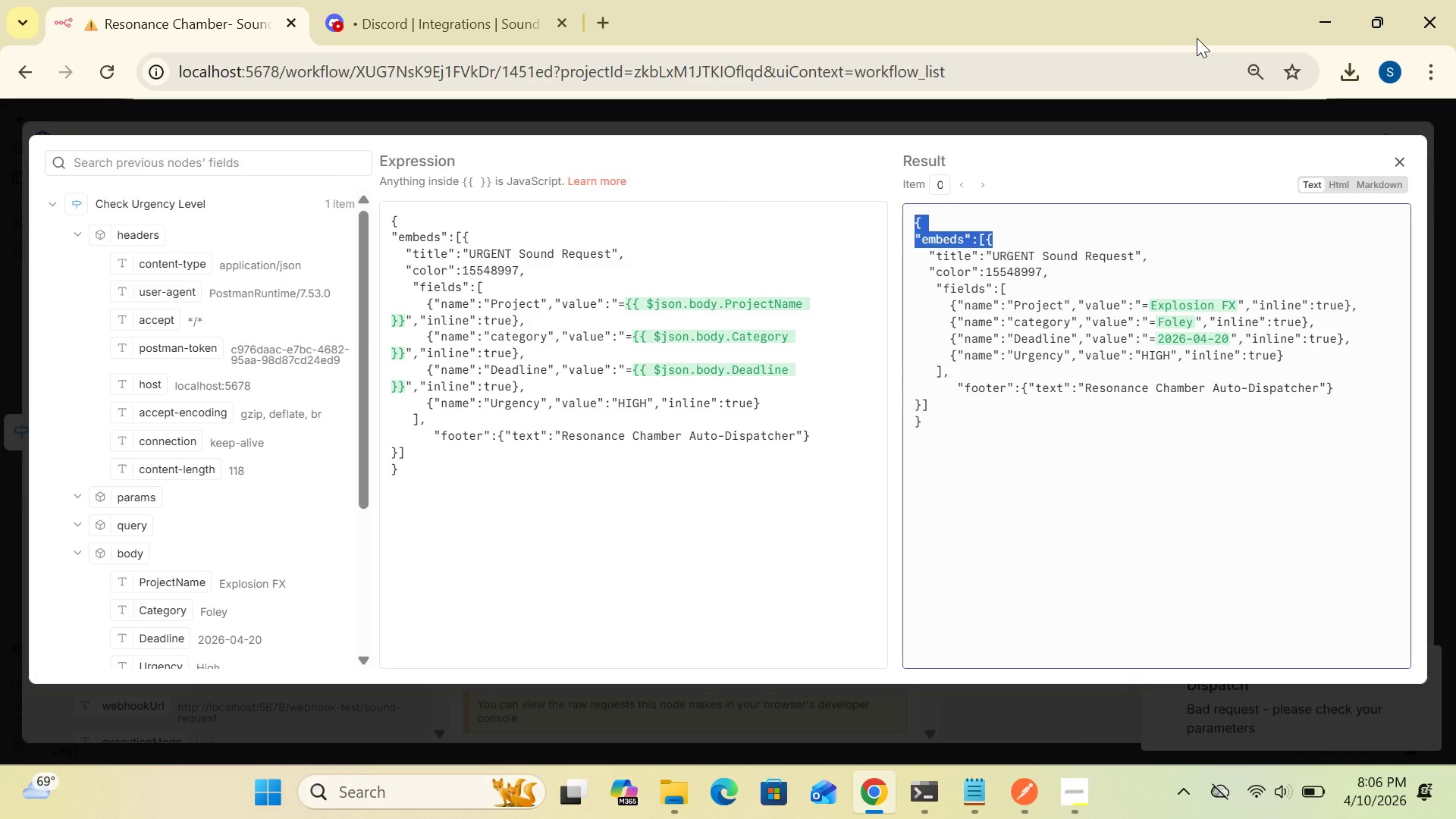 
left_click([1406, 156])
 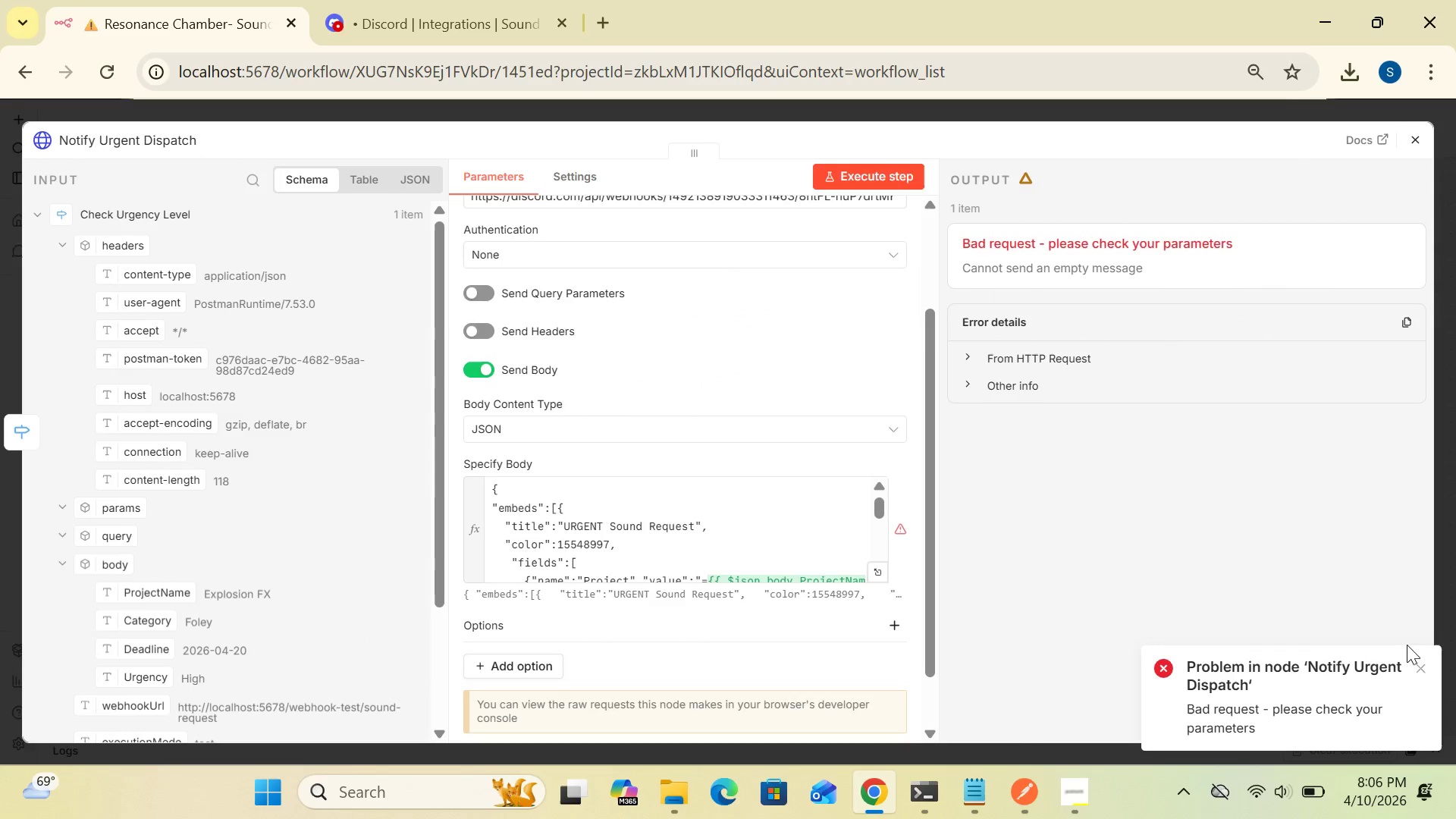 
left_click([1419, 663])
 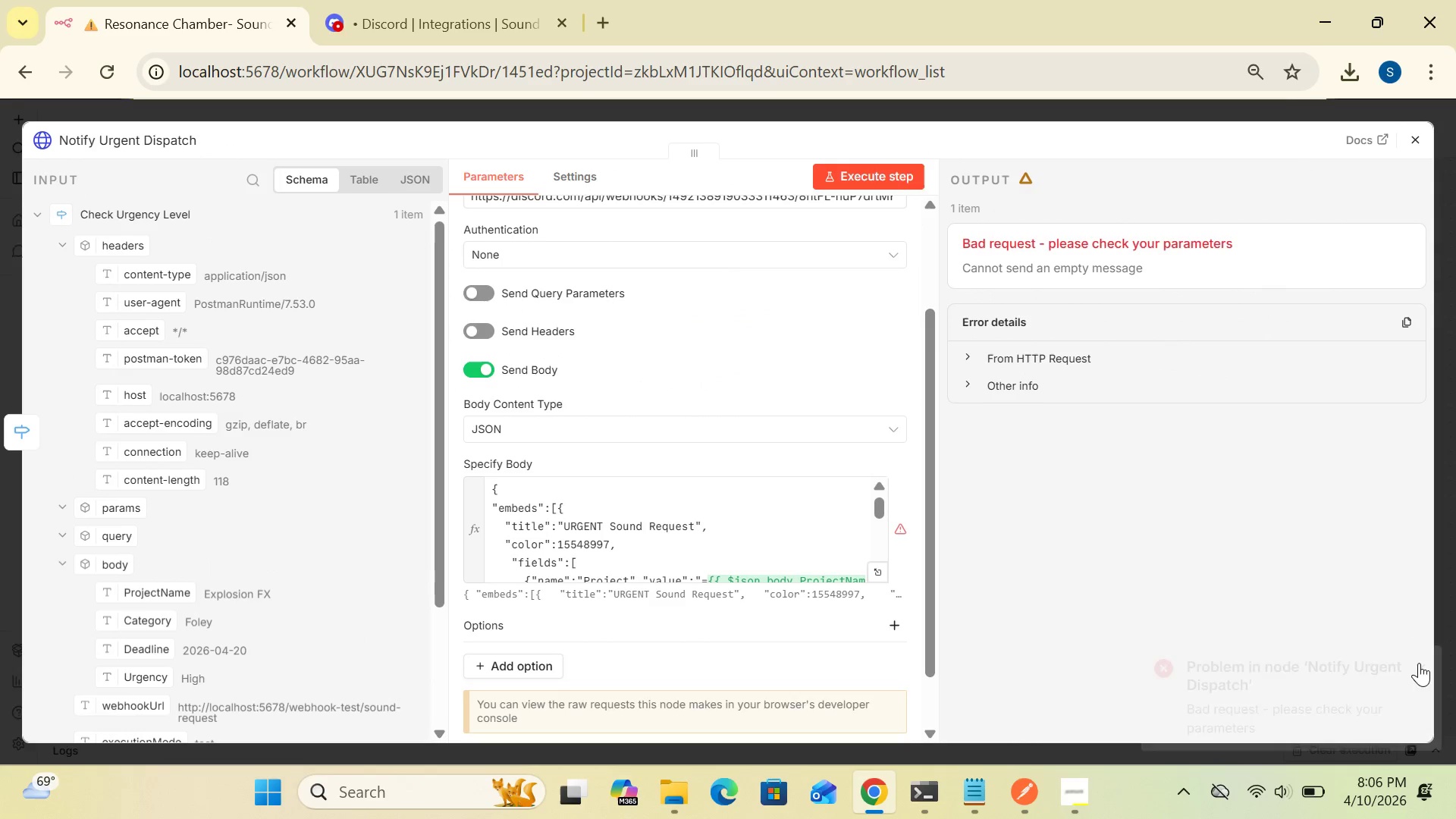 
left_click_drag(start_coordinate=[1419, 663], to_coordinate=[1025, 520])
 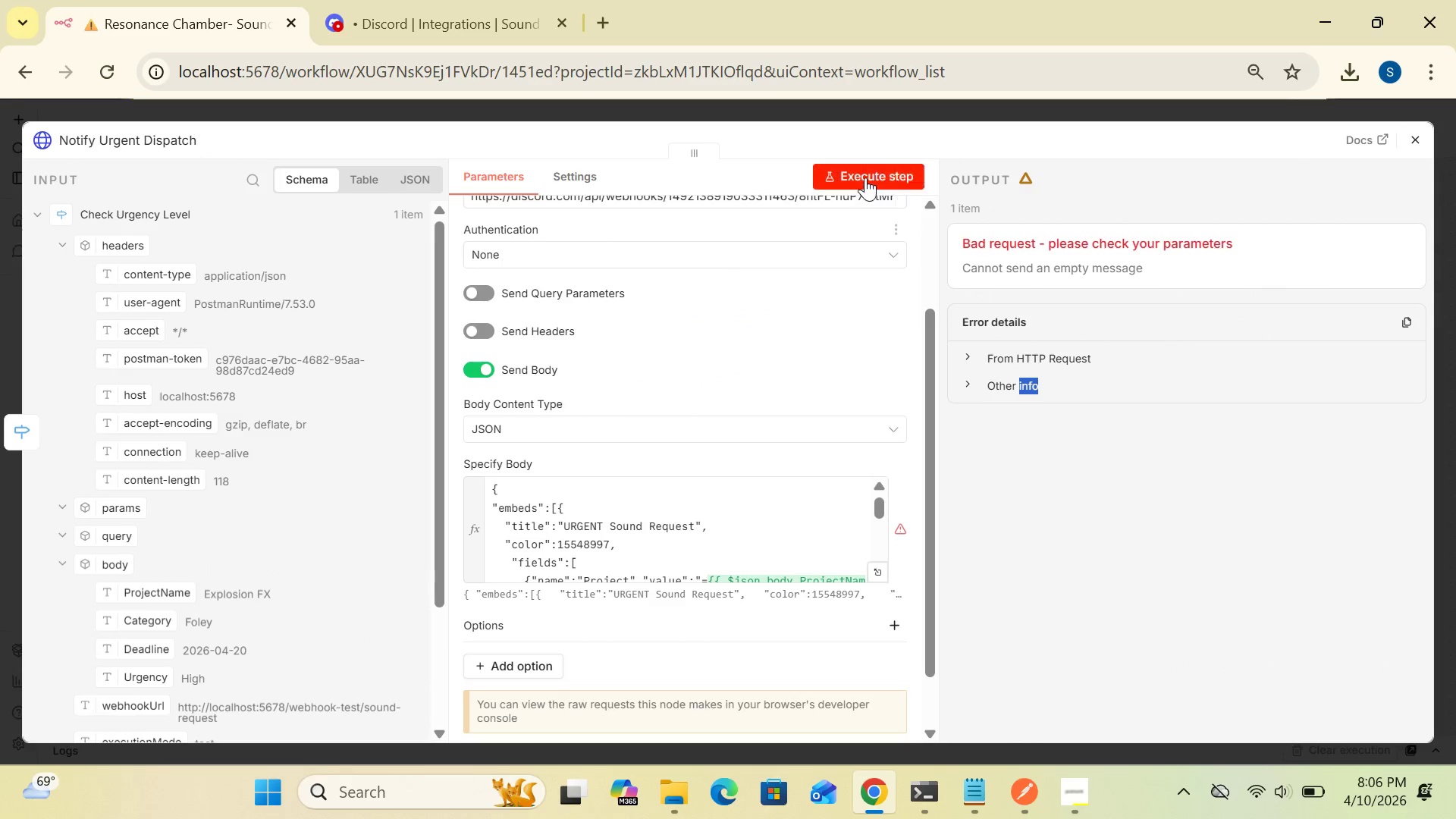 
left_click([865, 175])
 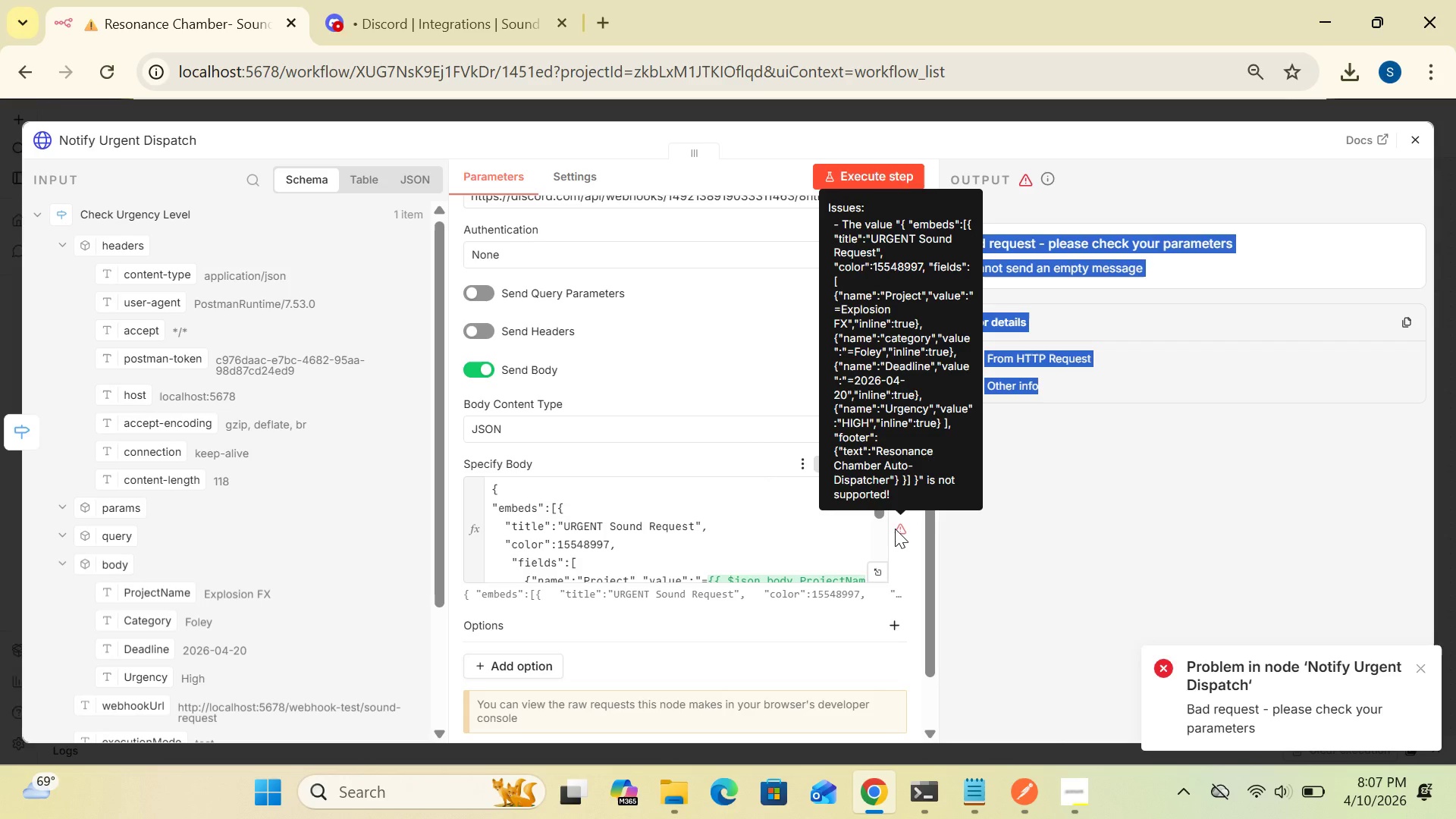 
wait(15.36)
 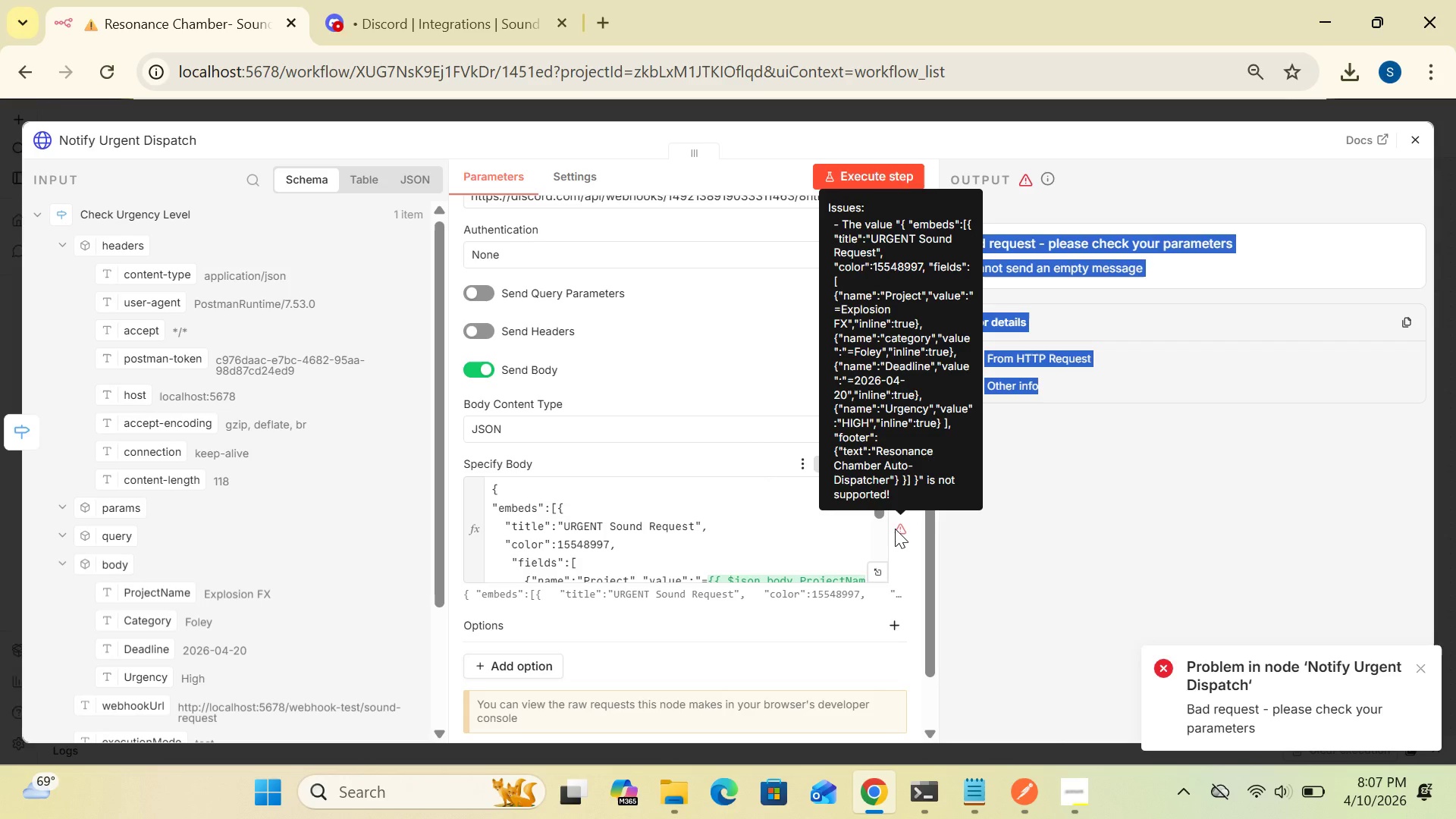 
left_click([899, 532])
 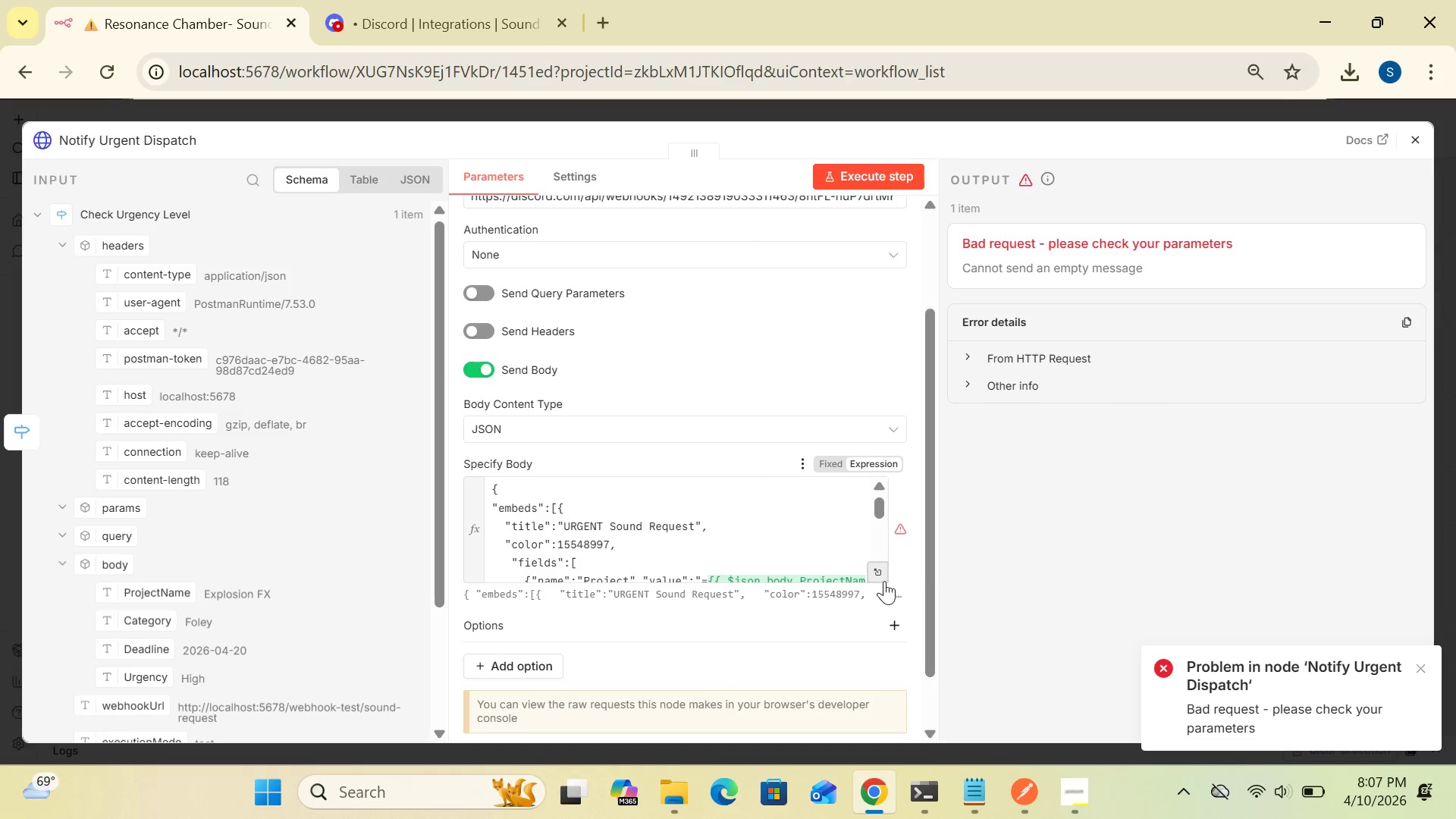 
wait(12.5)
 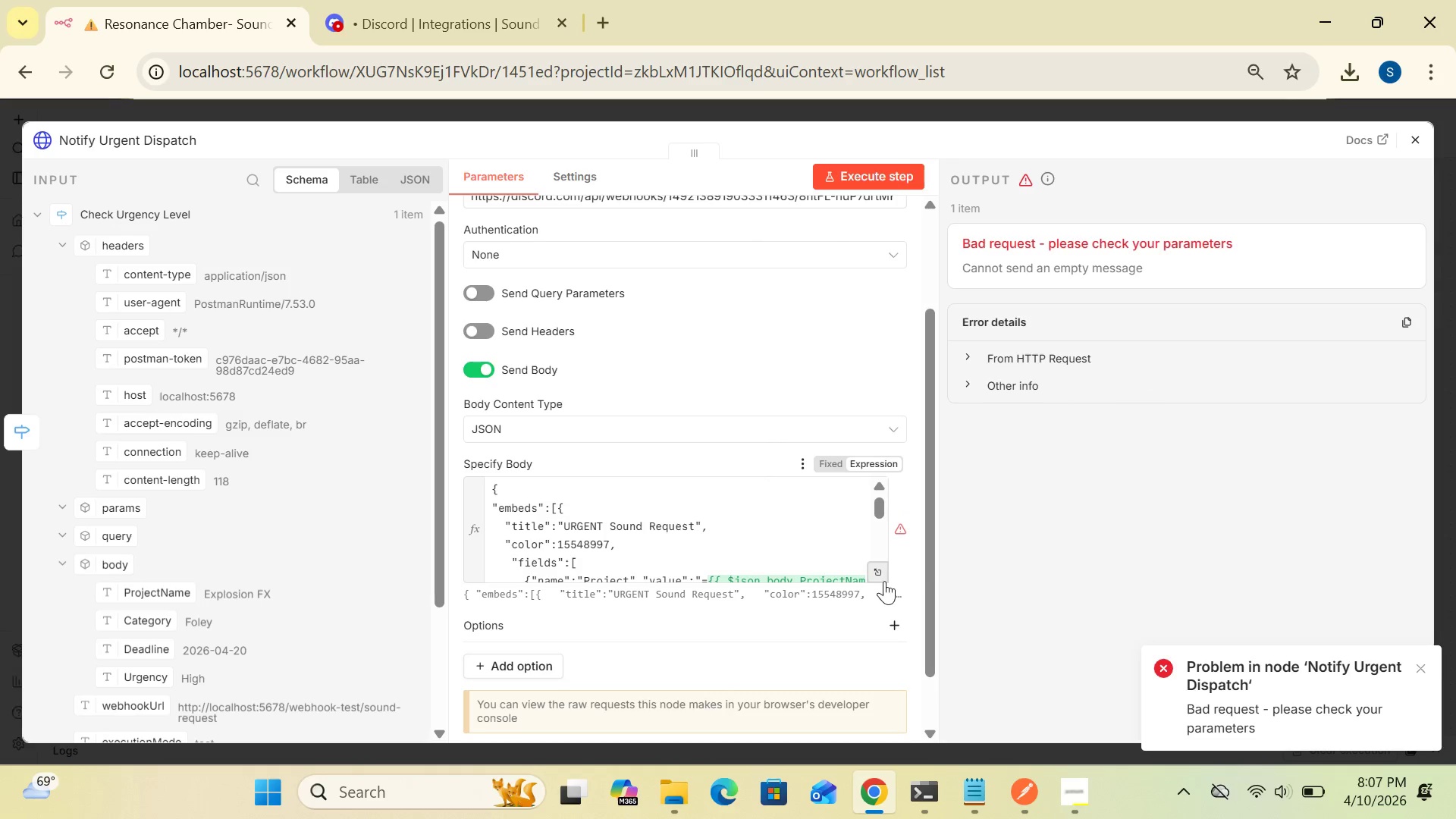 
left_click([897, 528])
 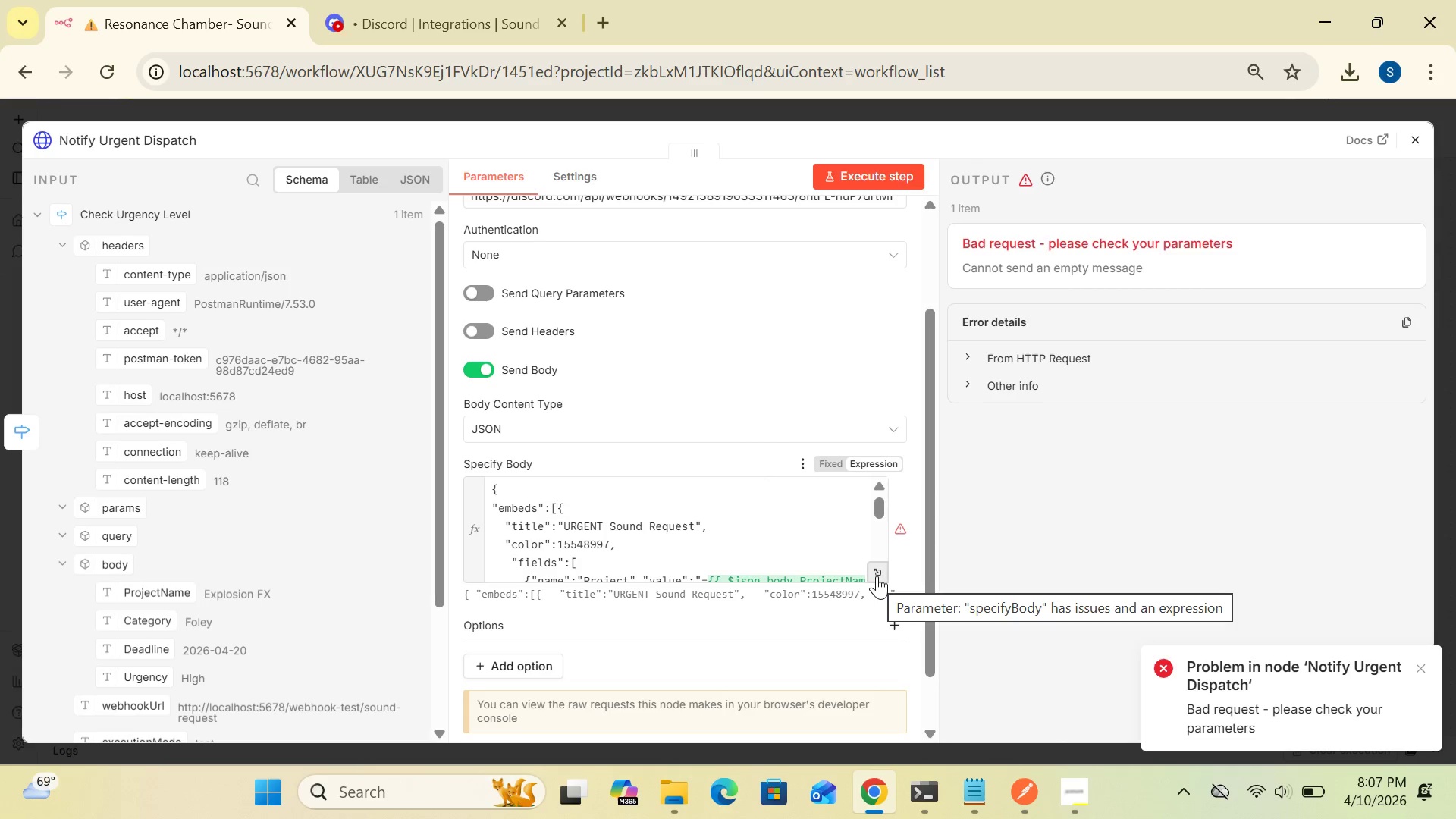 
left_click([877, 576])
 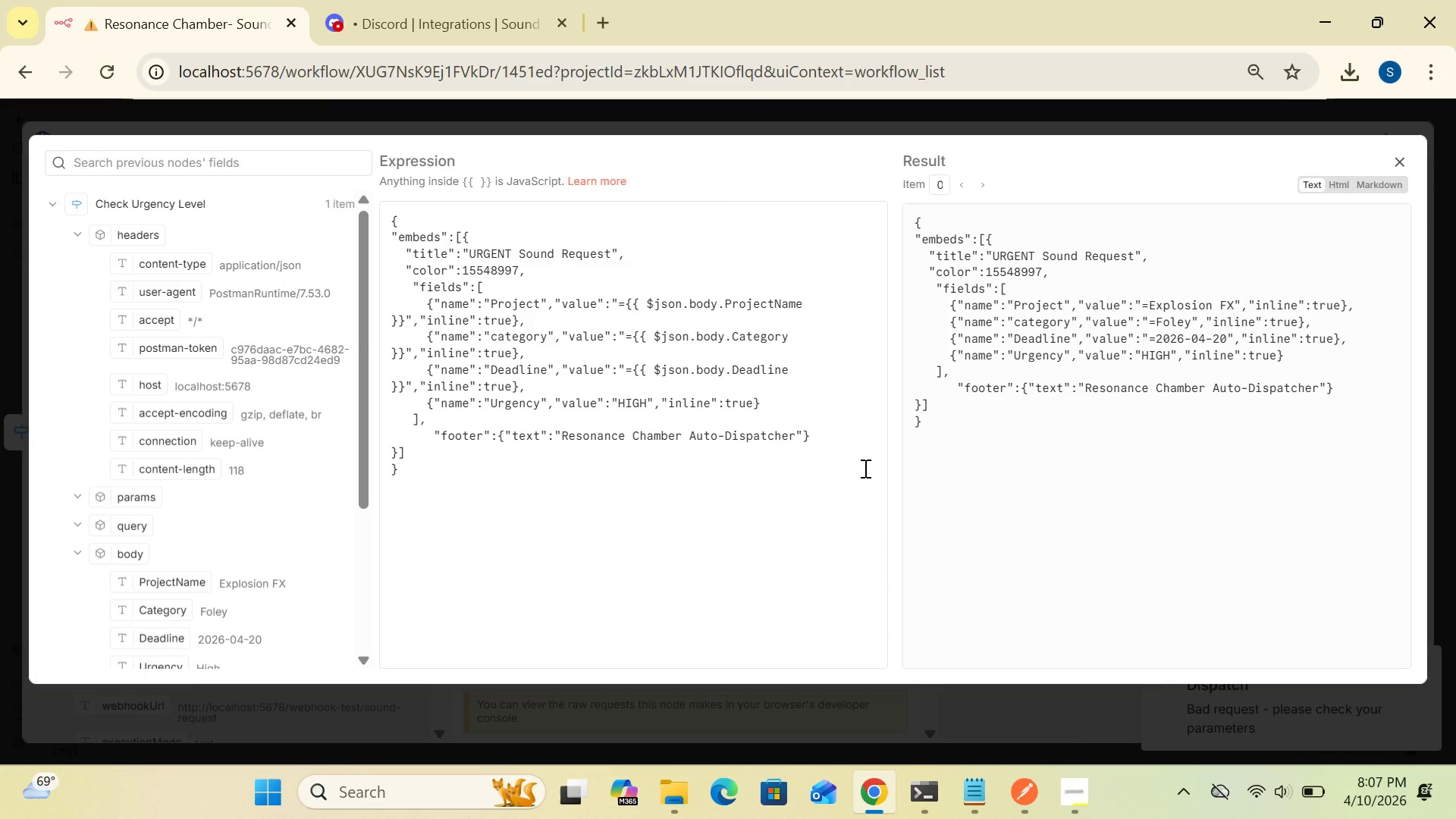 
wait(21.31)
 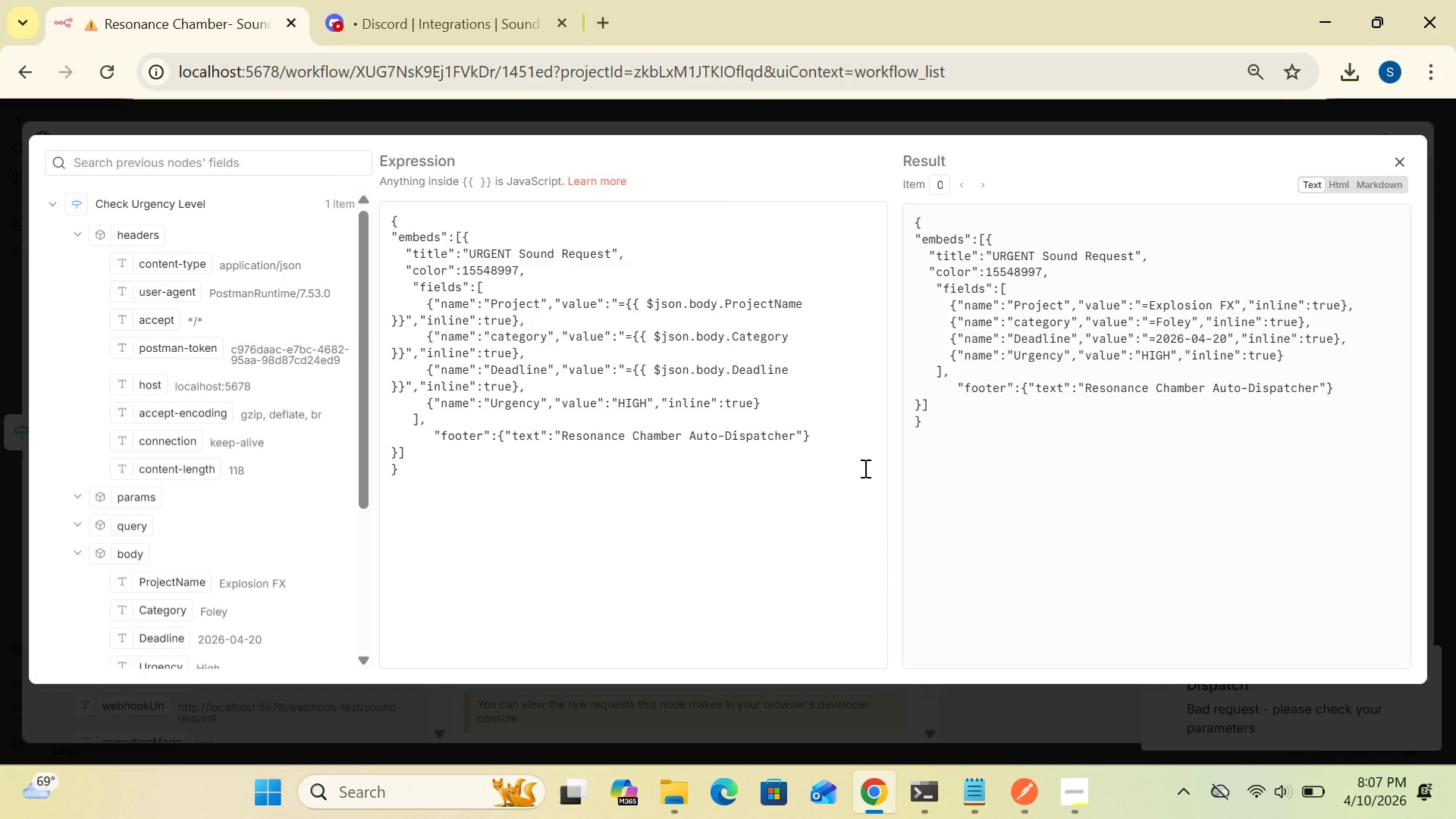 
left_click([1405, 165])
 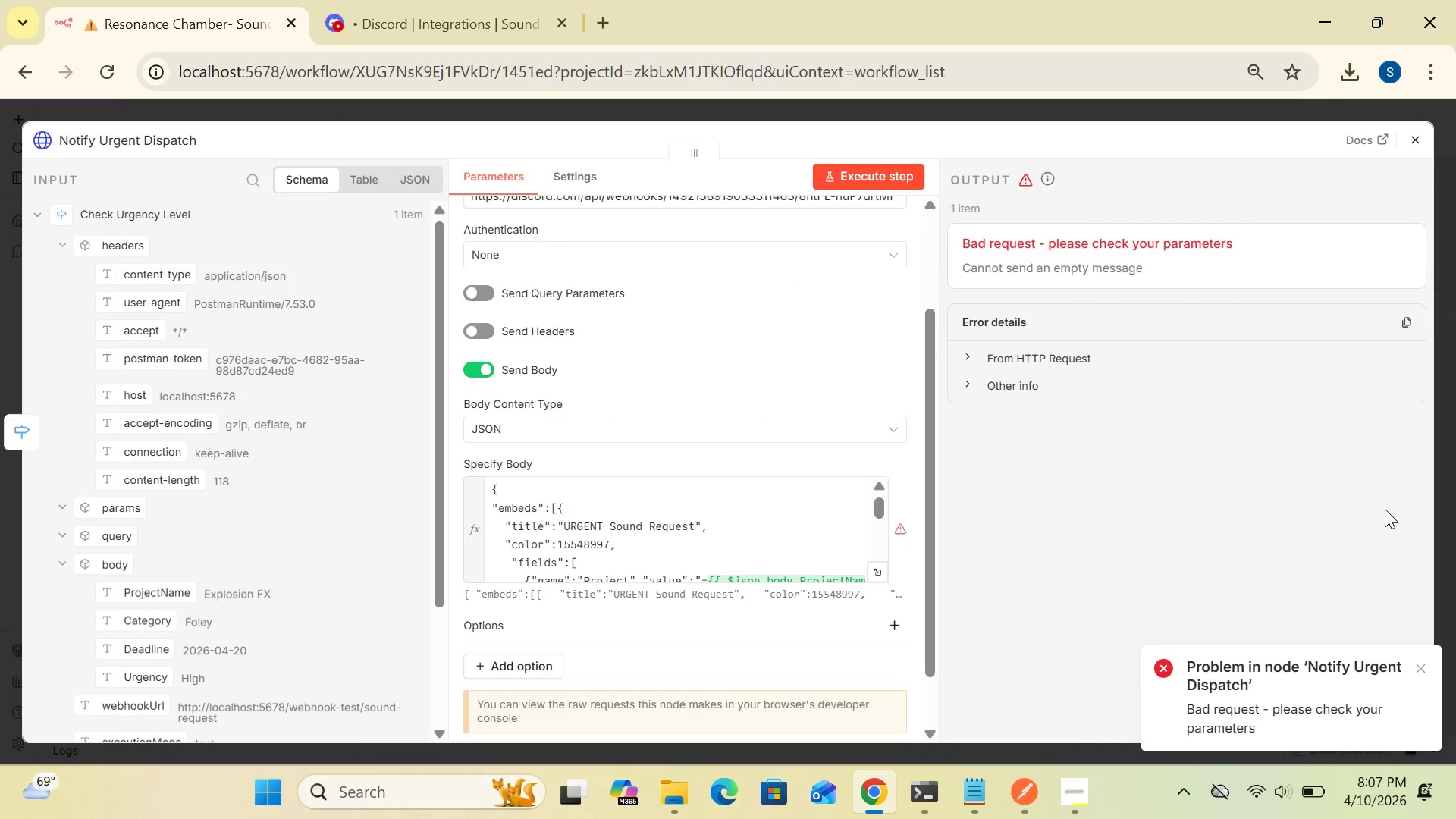 
wait(5.22)
 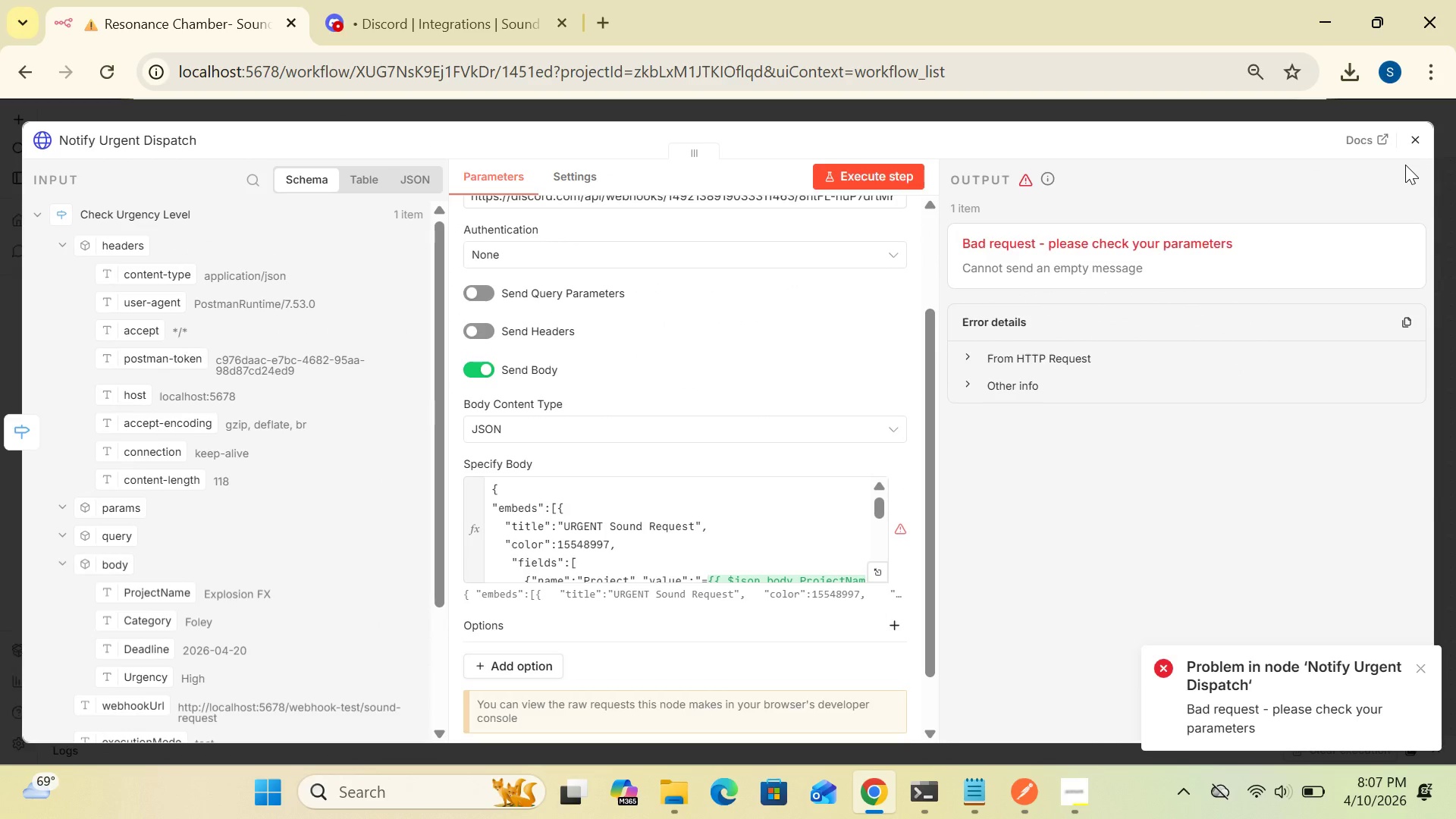 
left_click([1031, 795])
 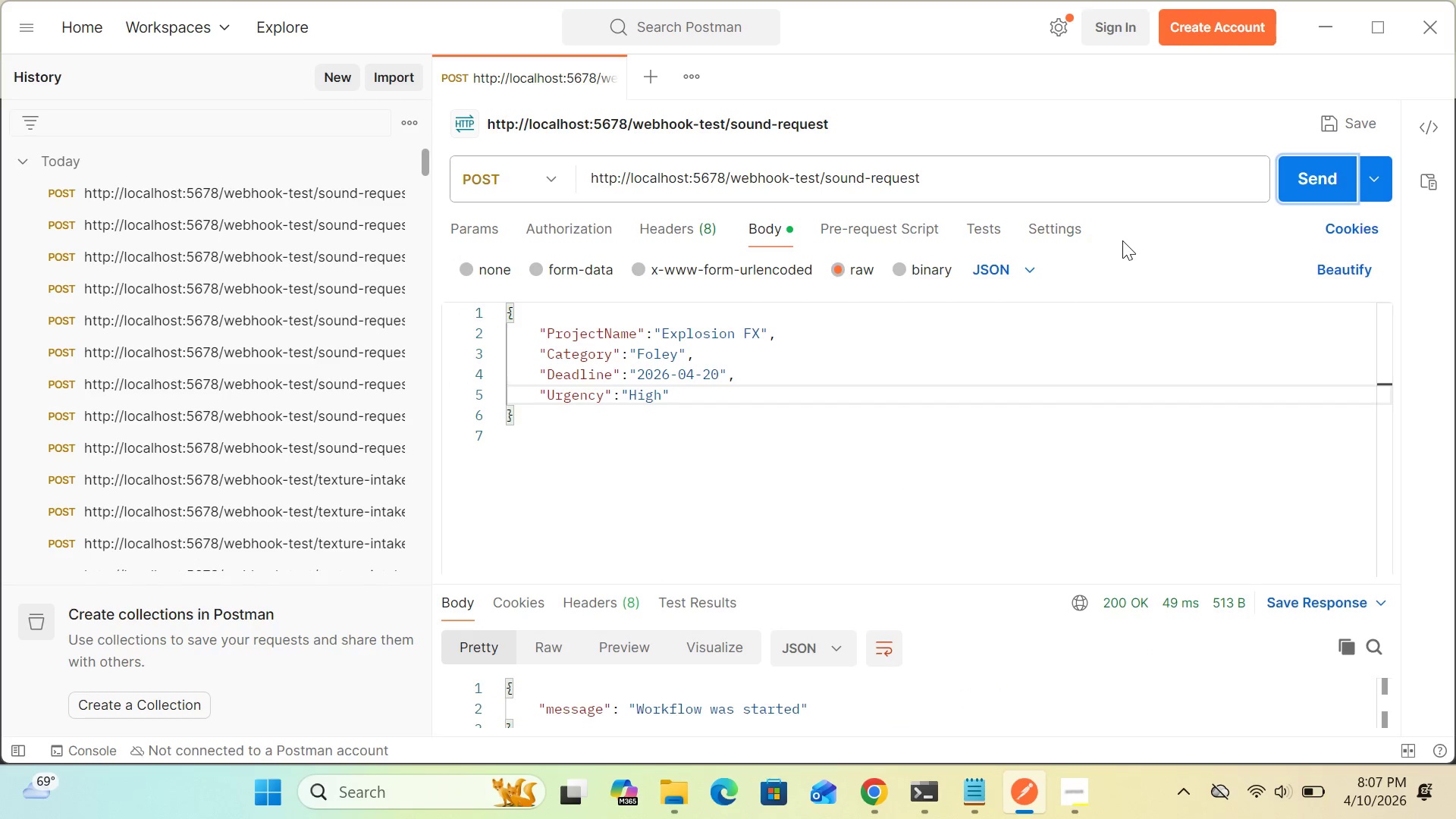 
wait(8.12)
 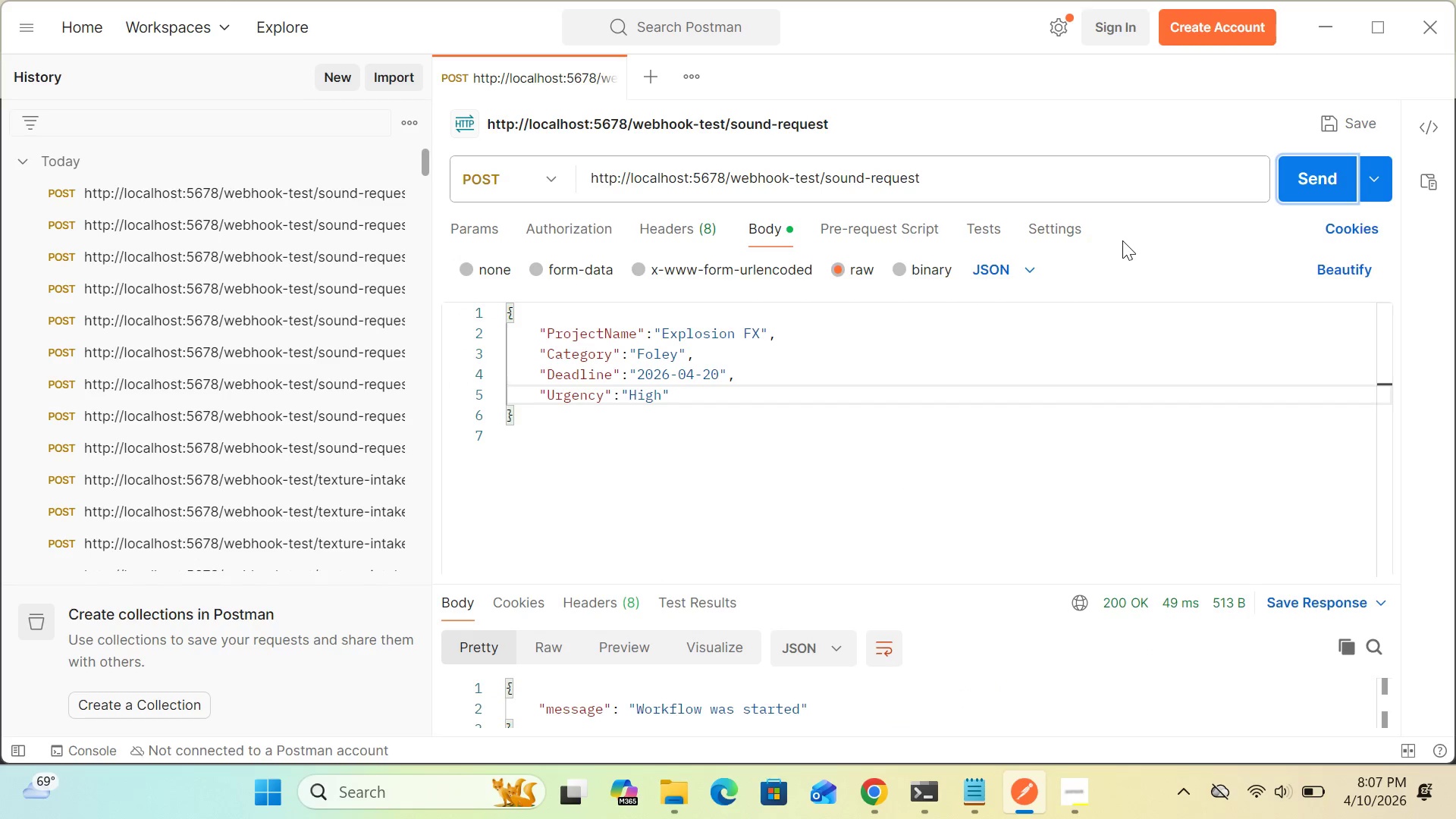 
left_click([890, 805])
 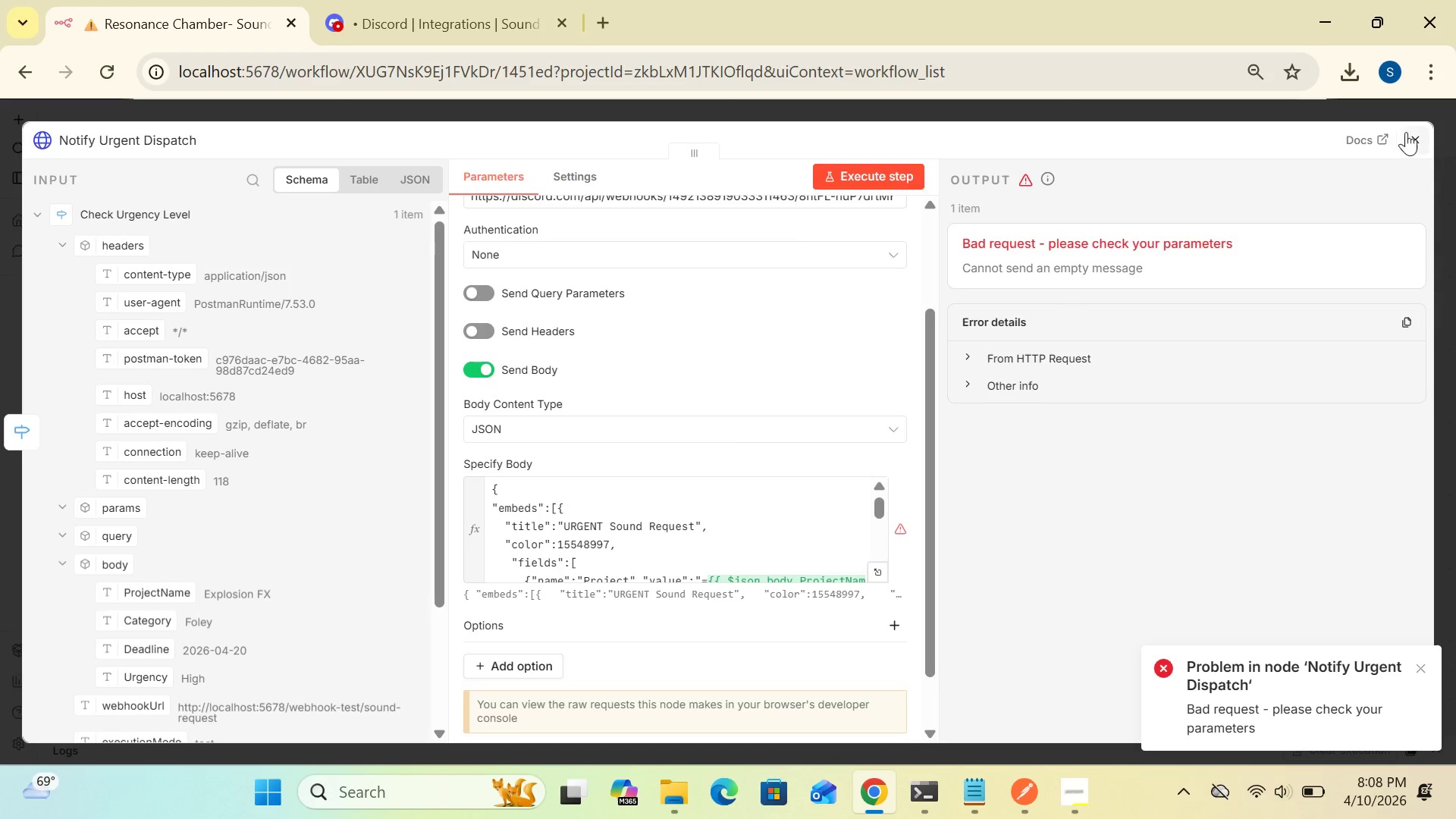 
left_click([1416, 132])
 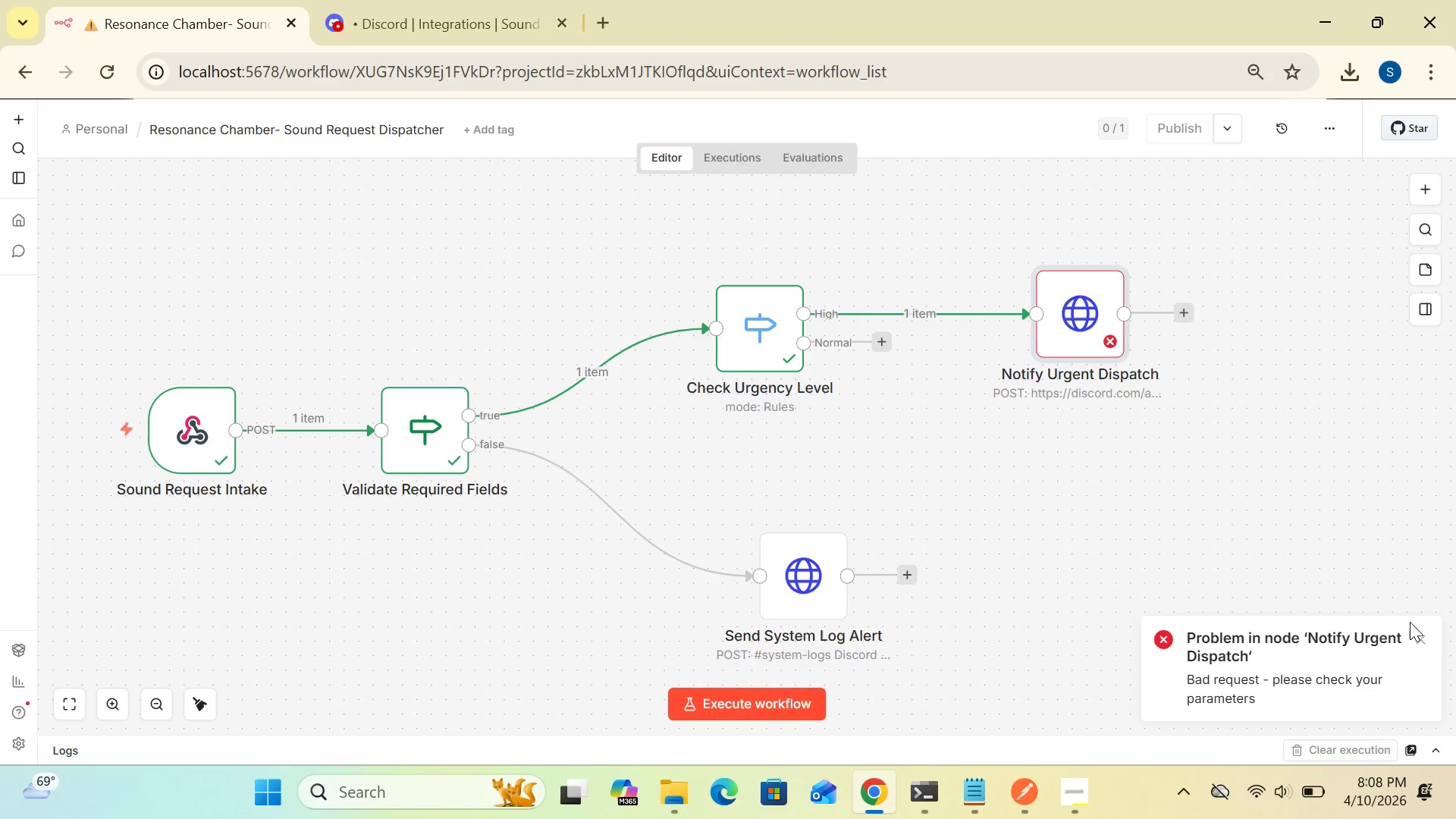 
left_click([1419, 640])
 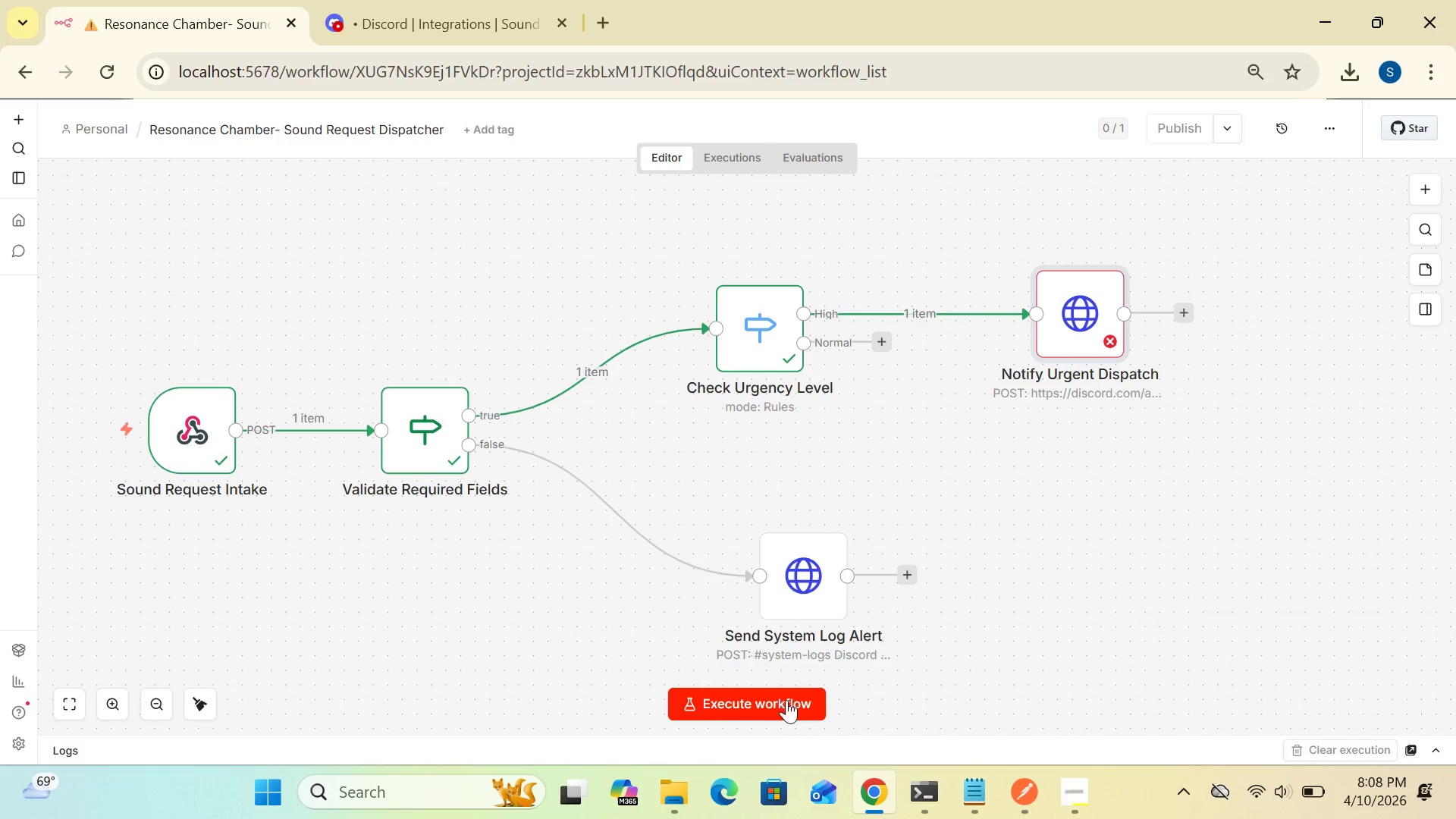 
left_click([786, 696])
 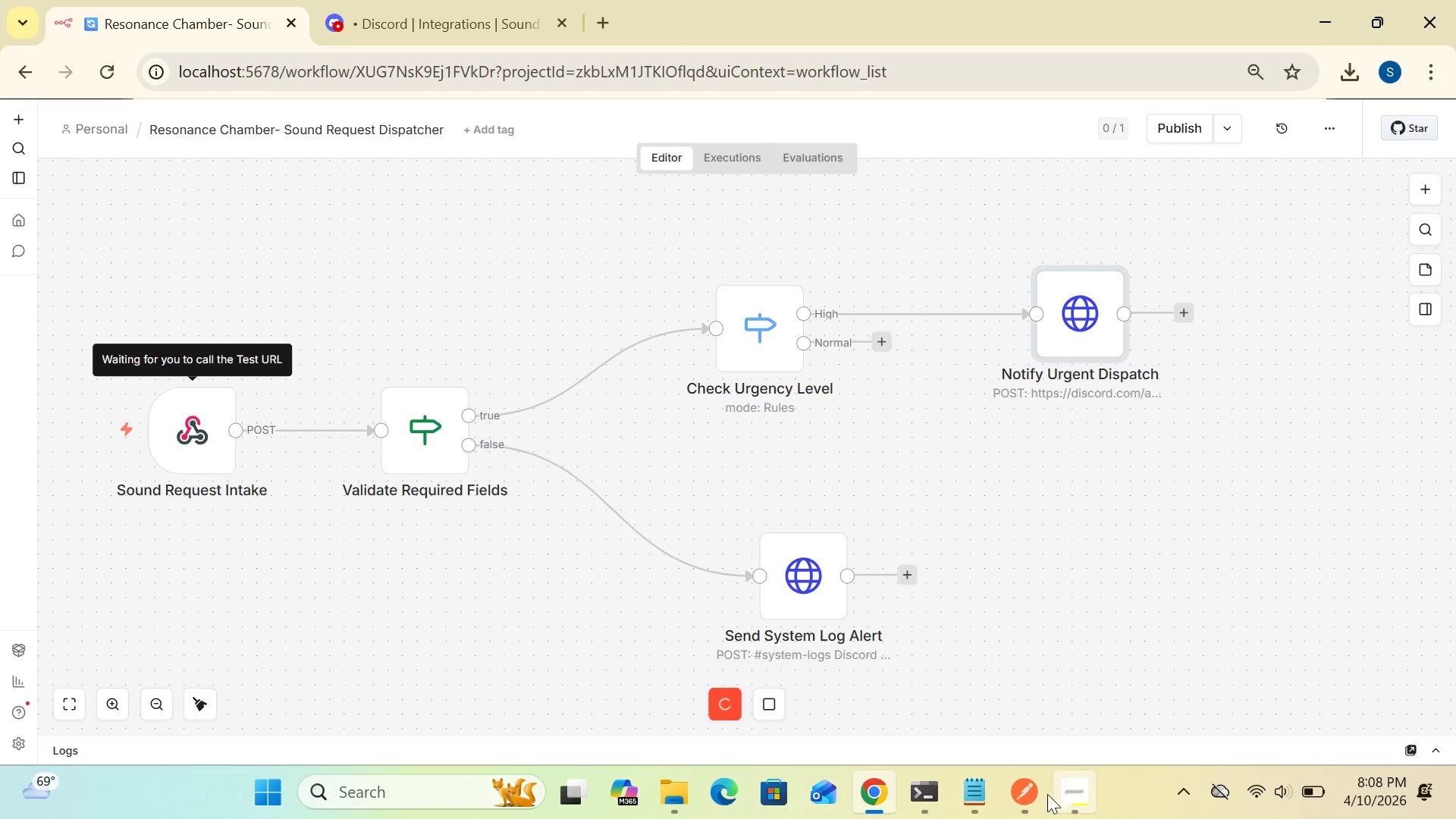 
left_click([1031, 797])
 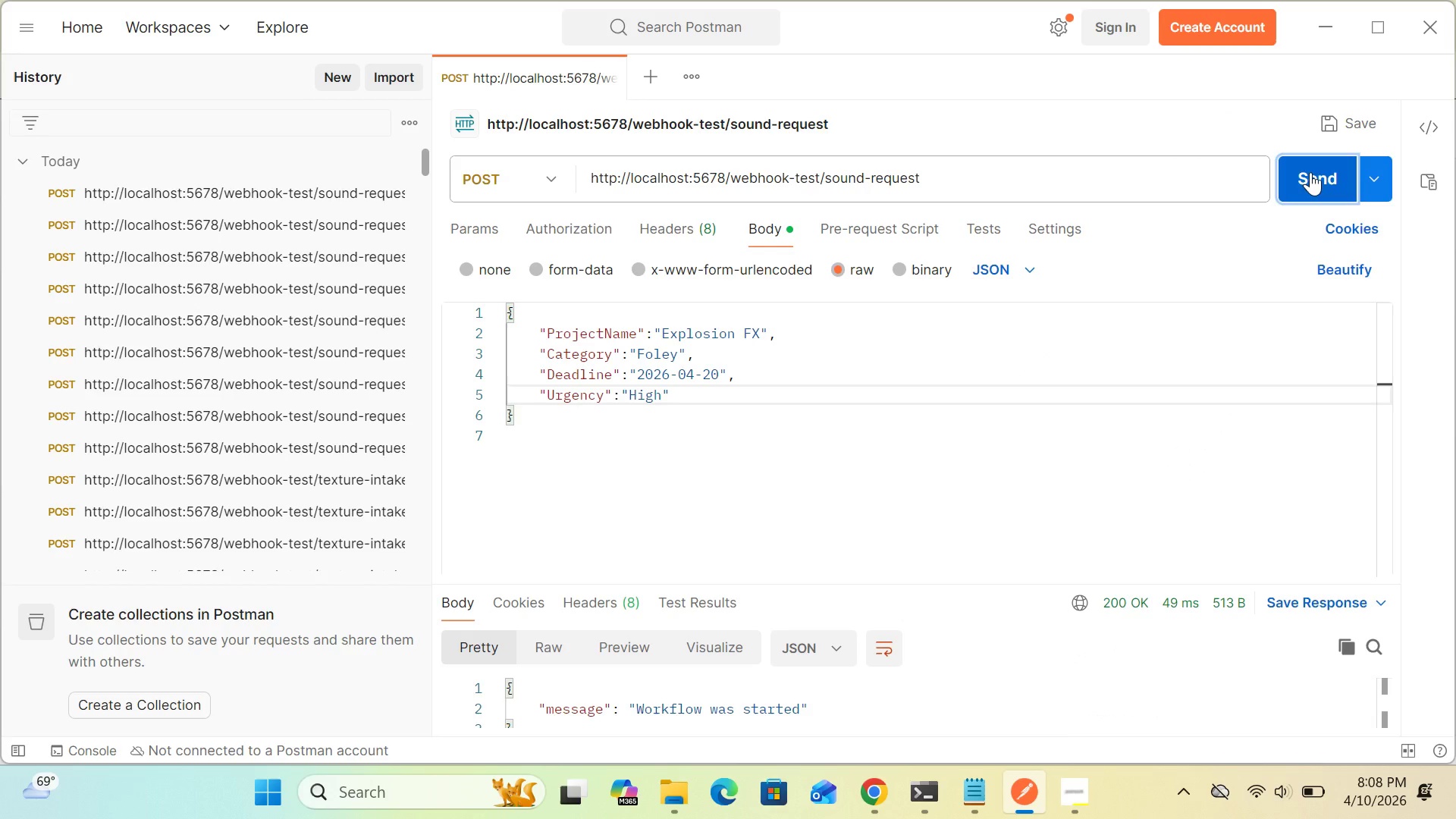 
left_click([1310, 172])
 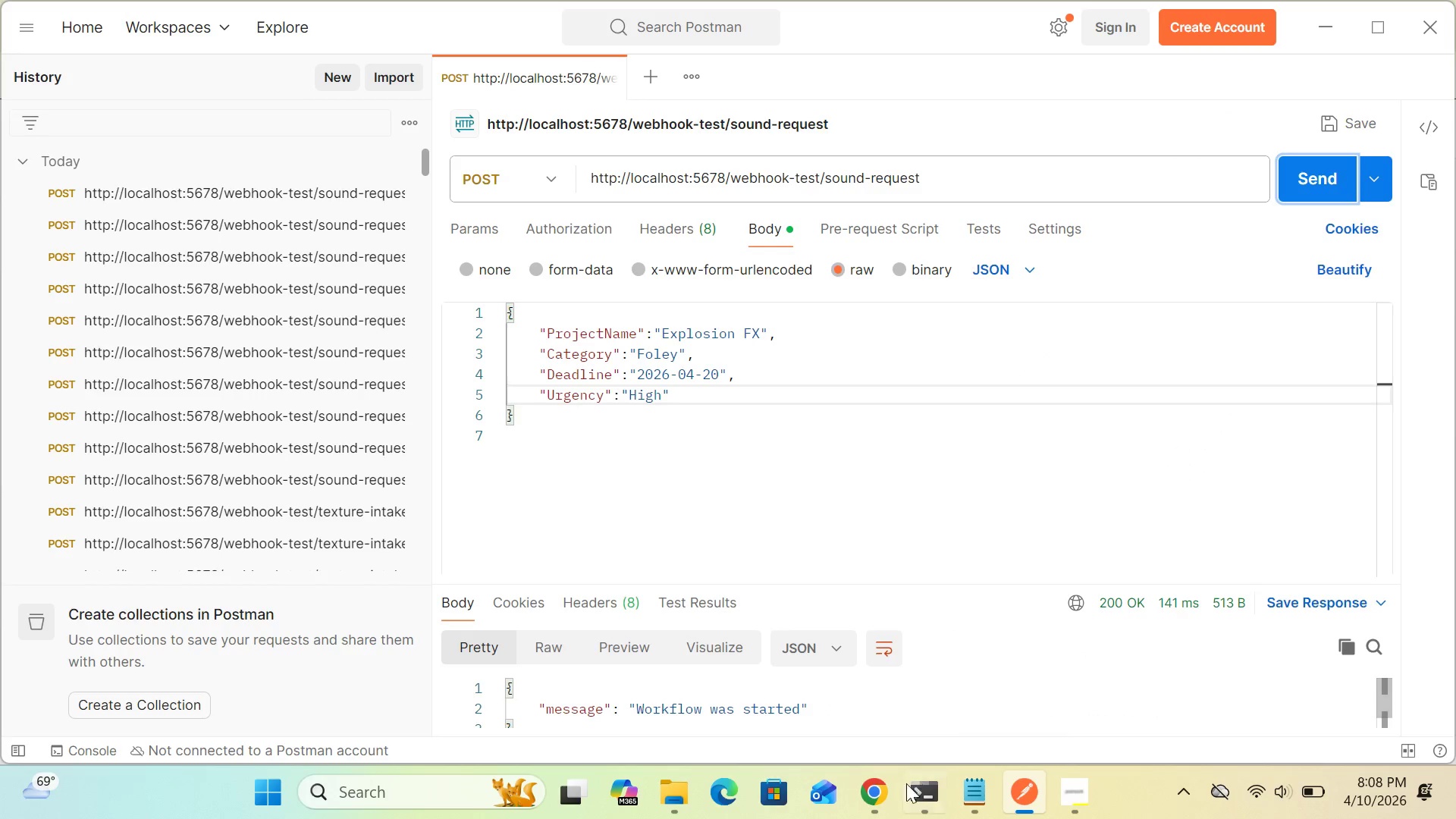 
left_click([871, 794])
 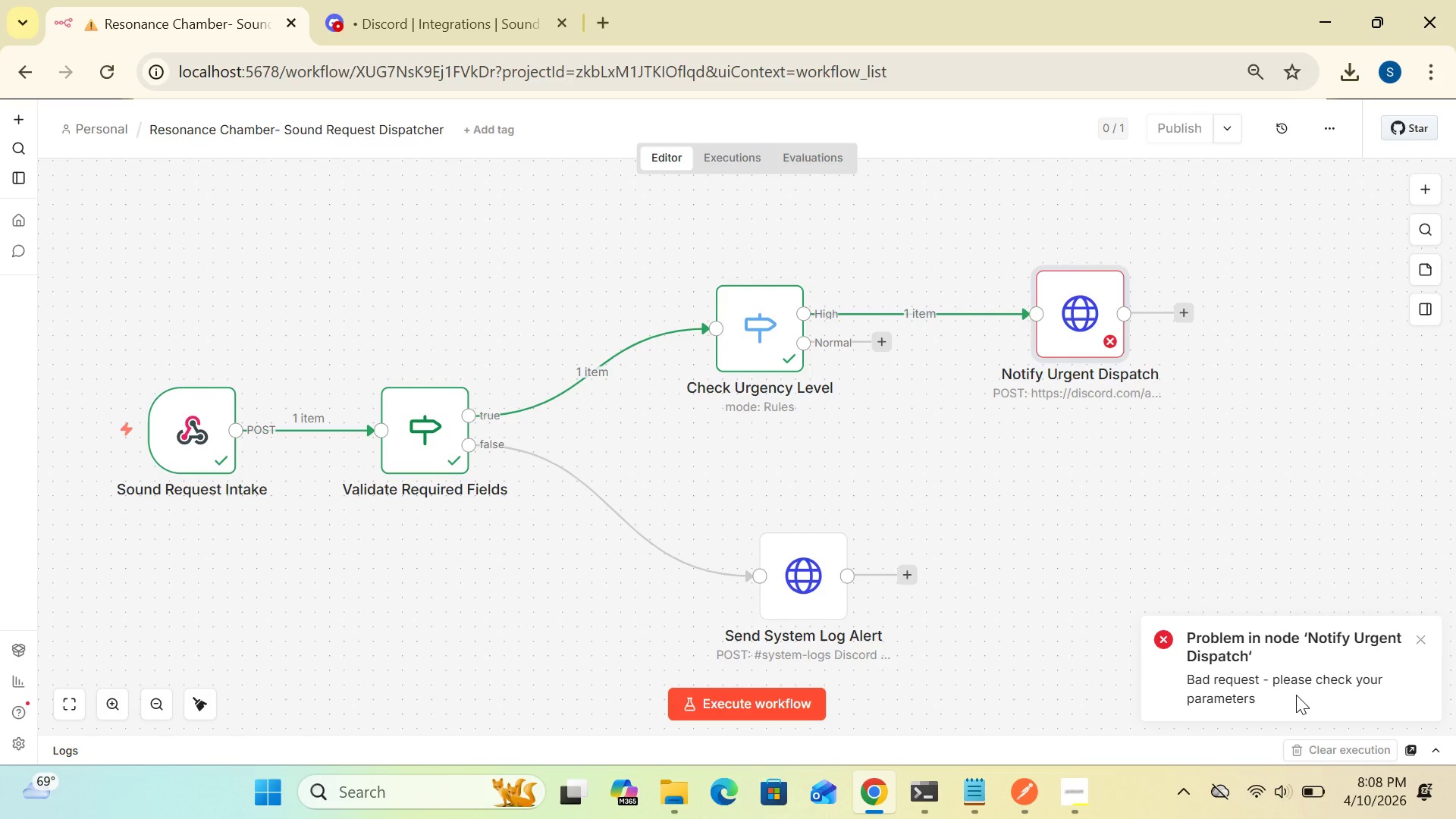 
wait(40.55)
 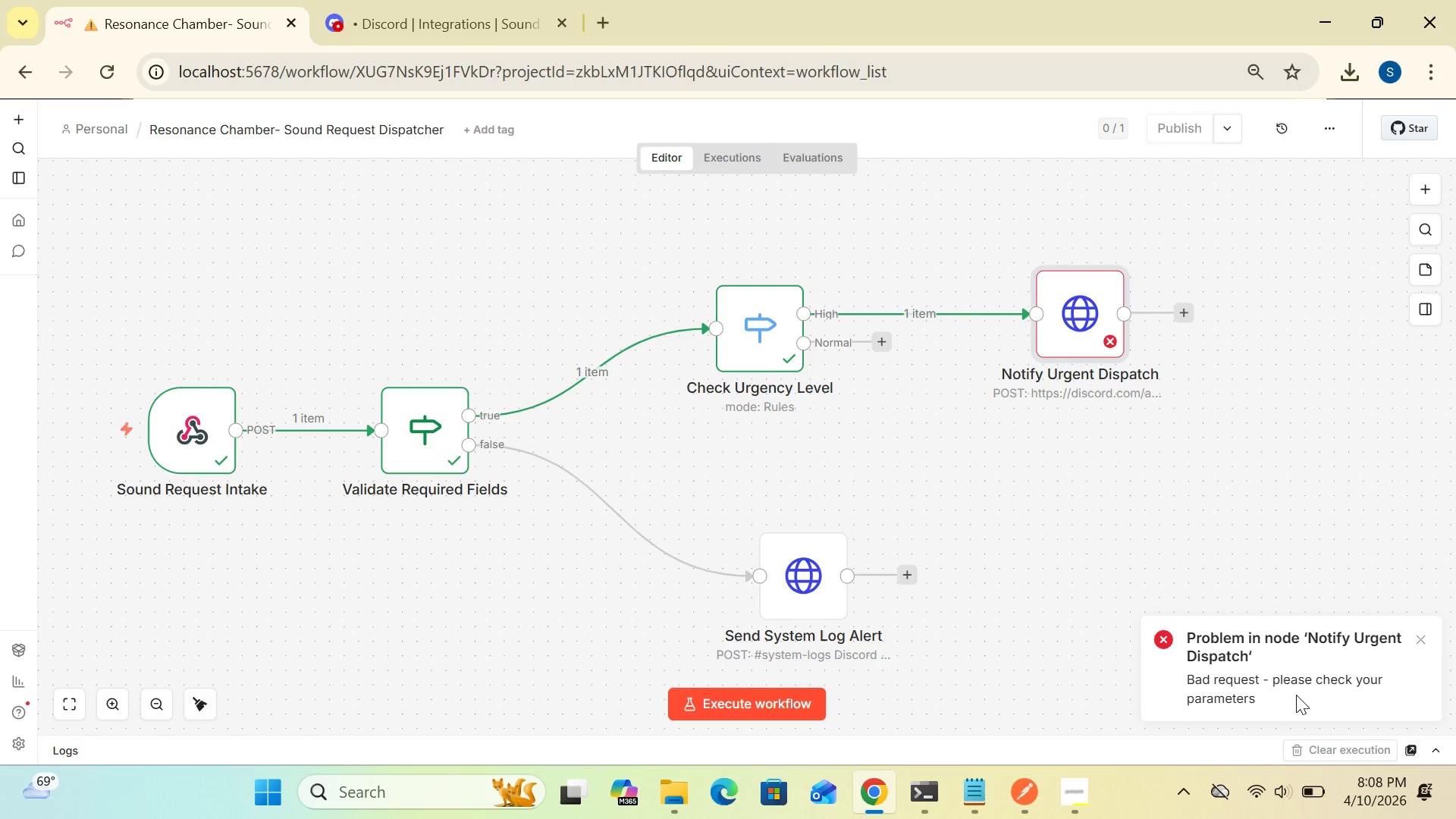 
left_click([1422, 641])
 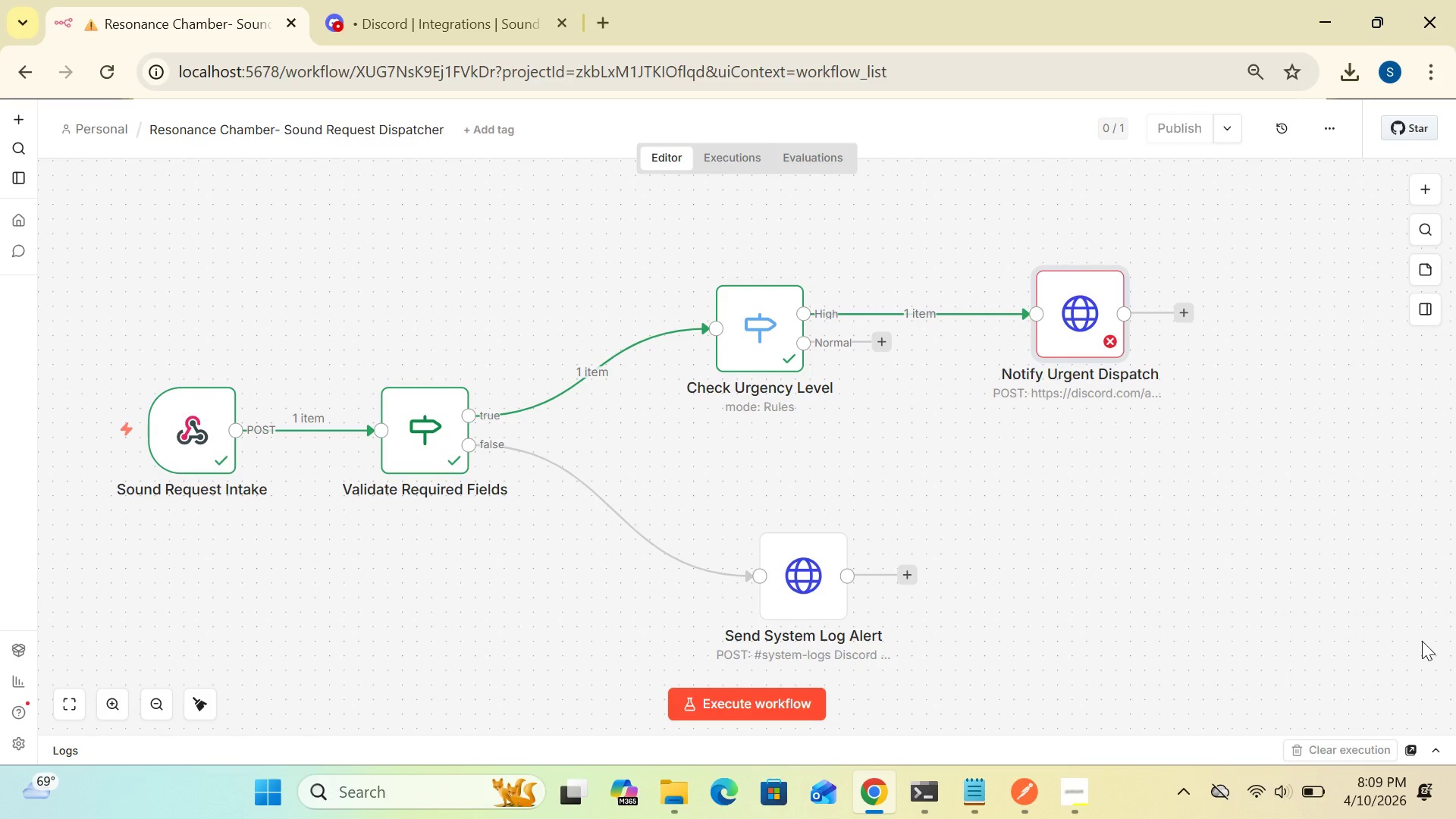 
wait(11.48)
 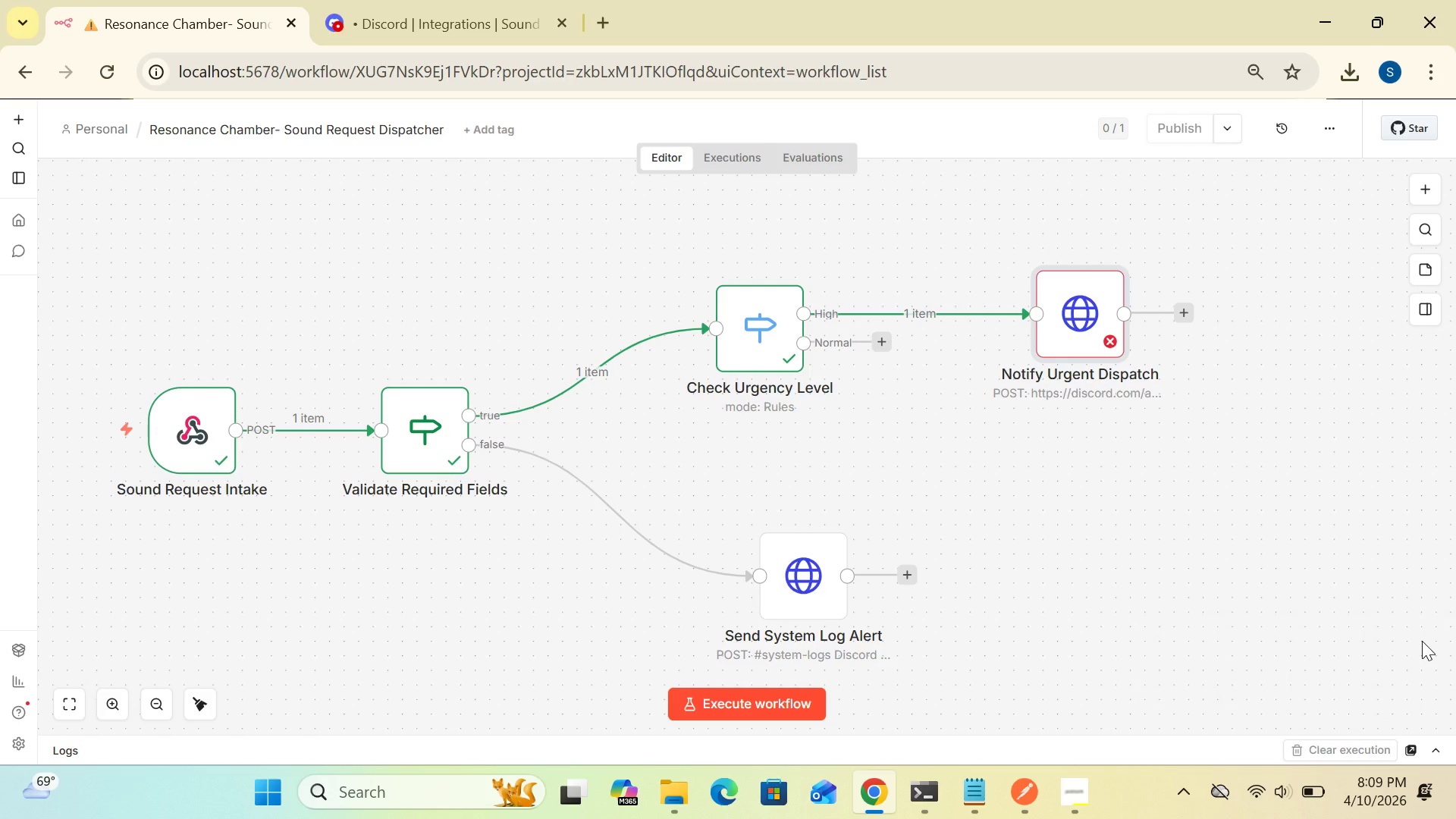 
double_click([1094, 325])
 